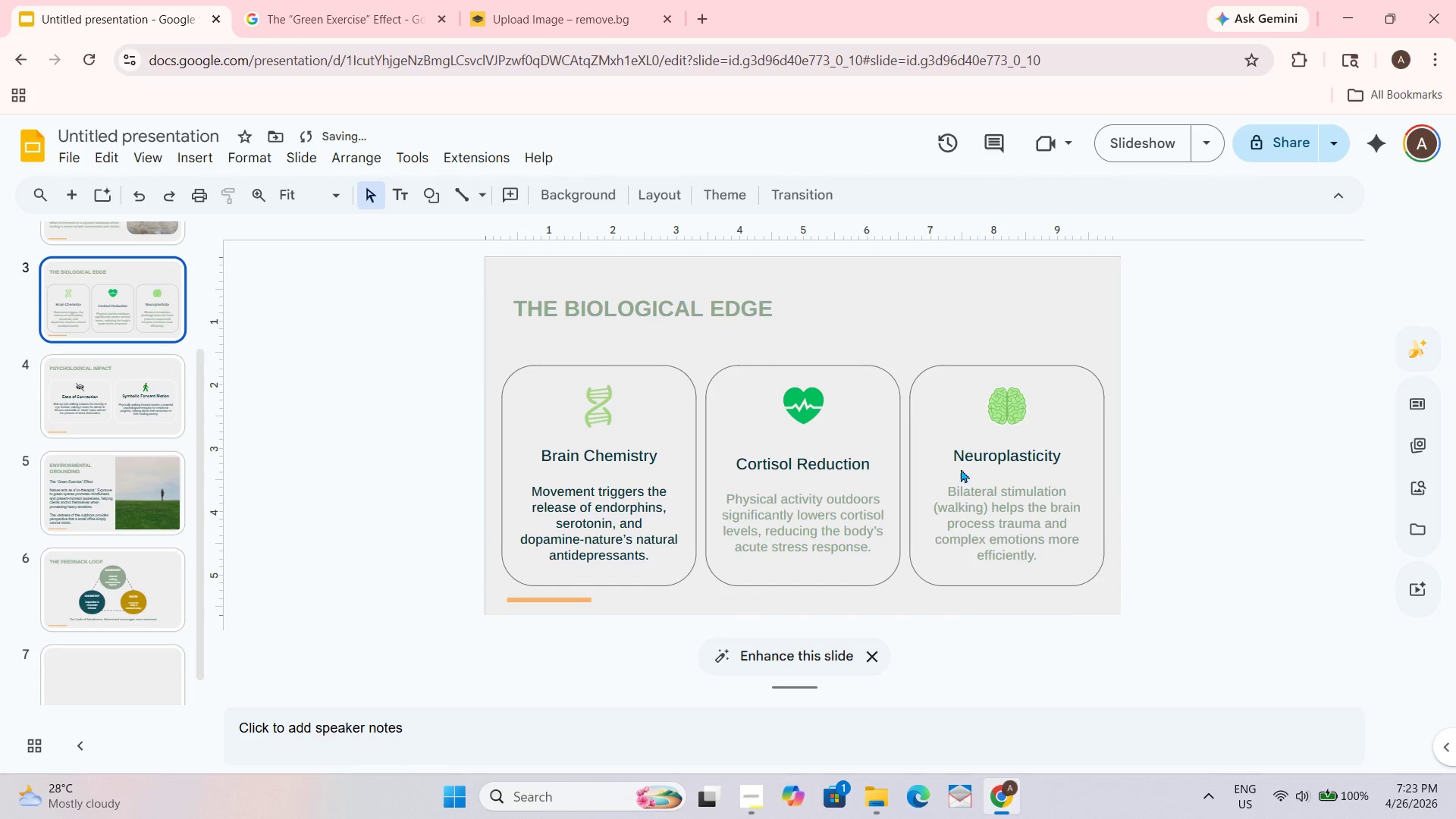 
left_click([827, 532])
 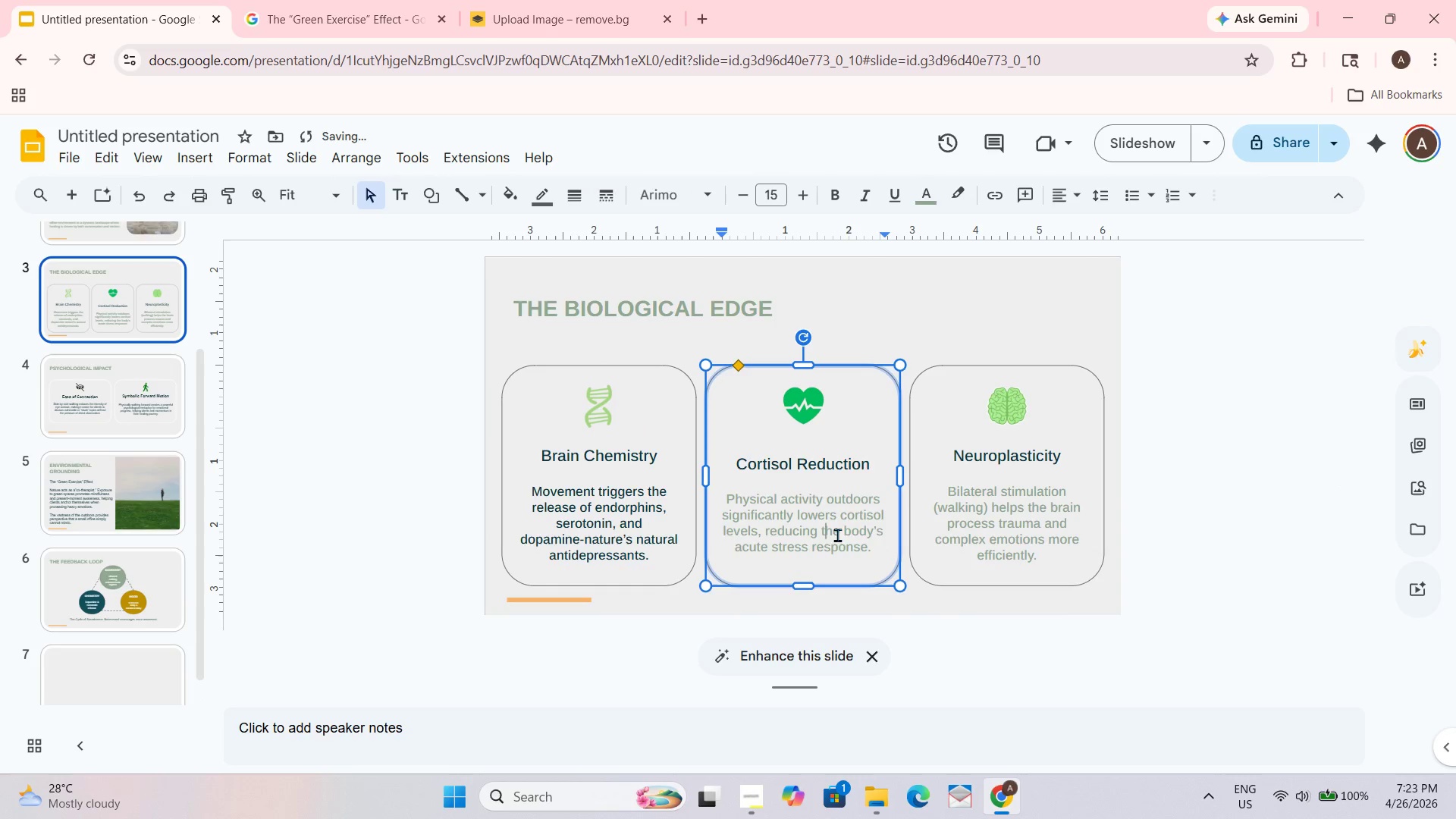 
key(Control+ControlLeft)
 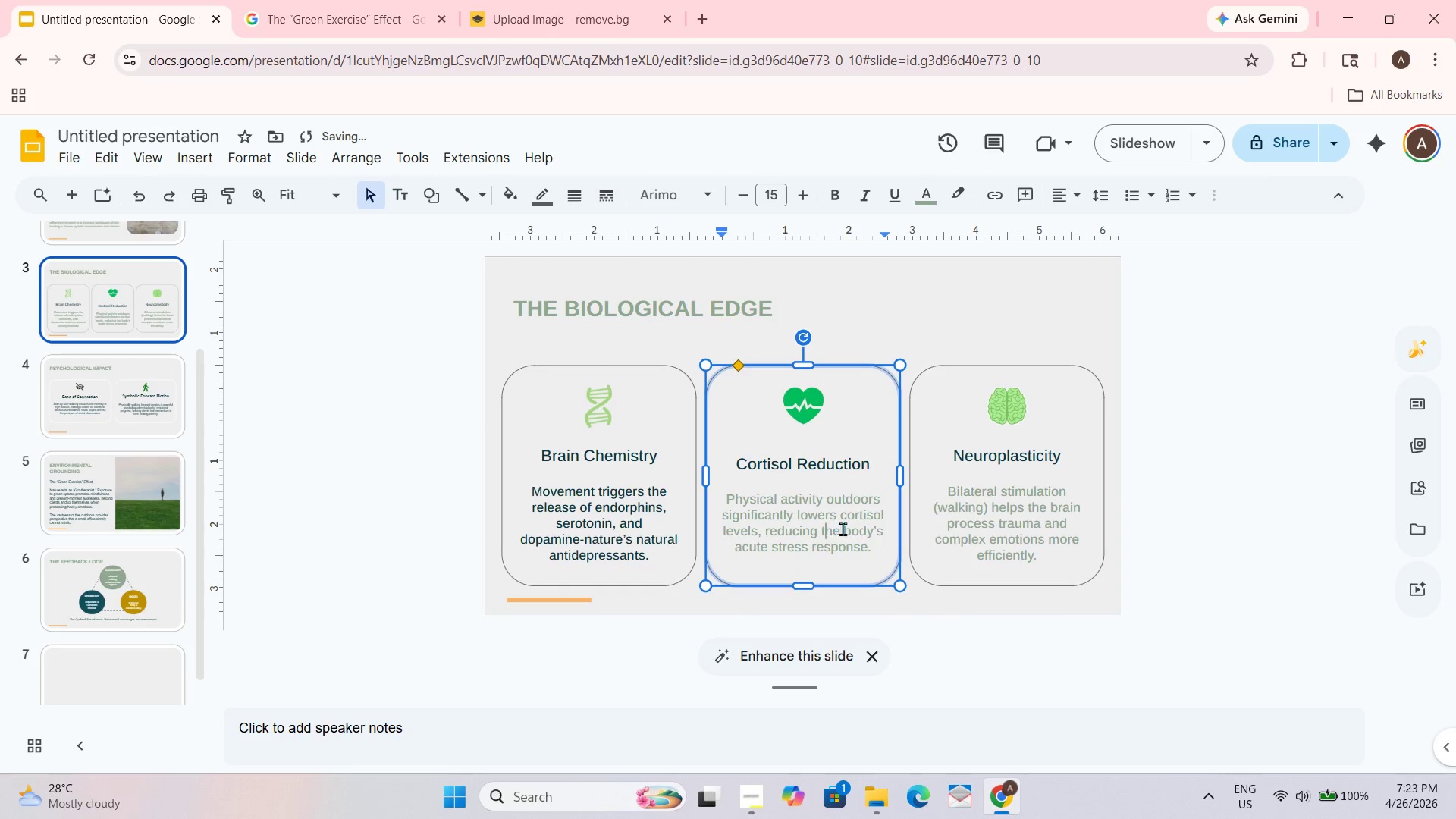 
key(Control+A)
 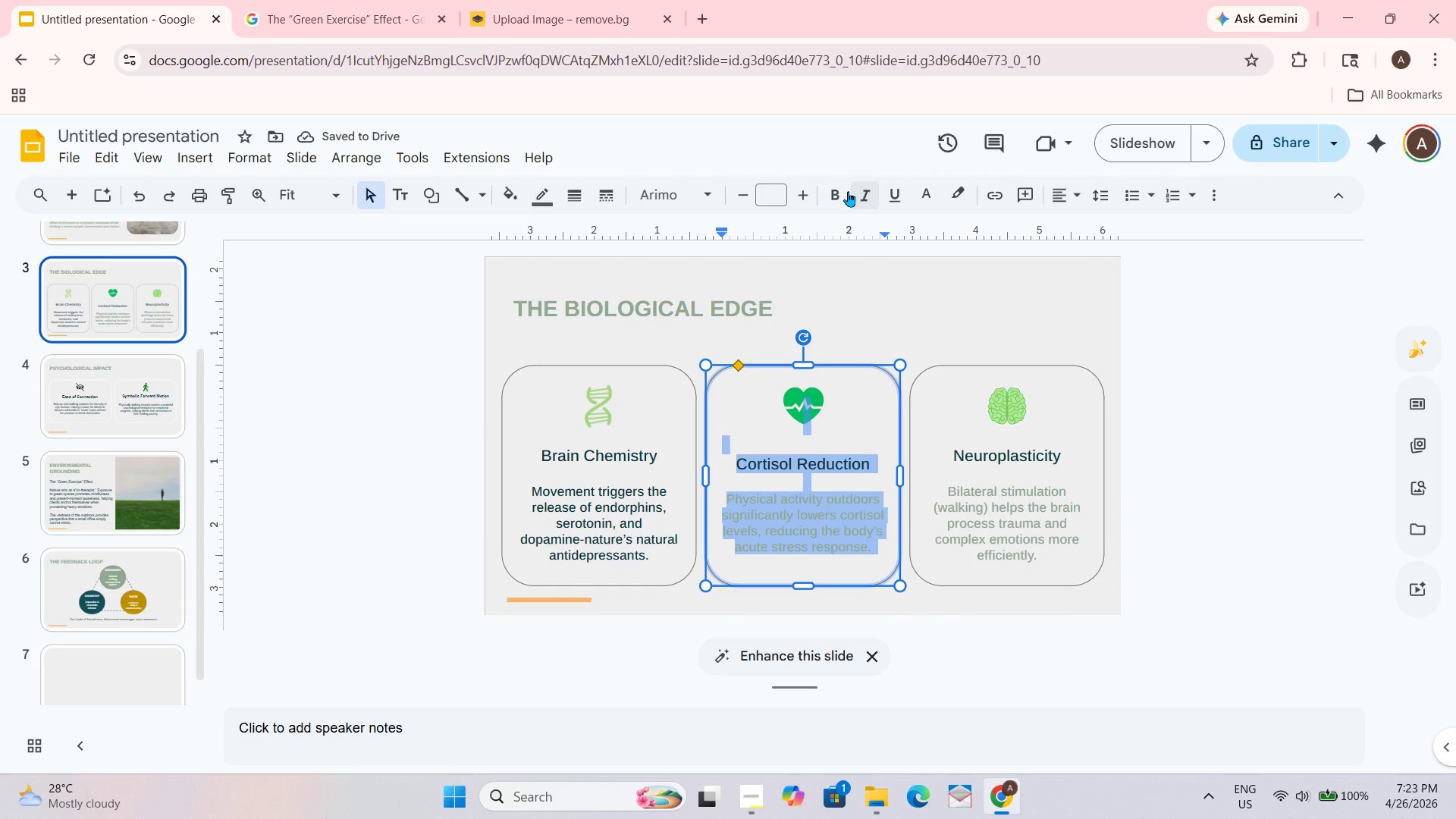 
left_click([840, 197])
 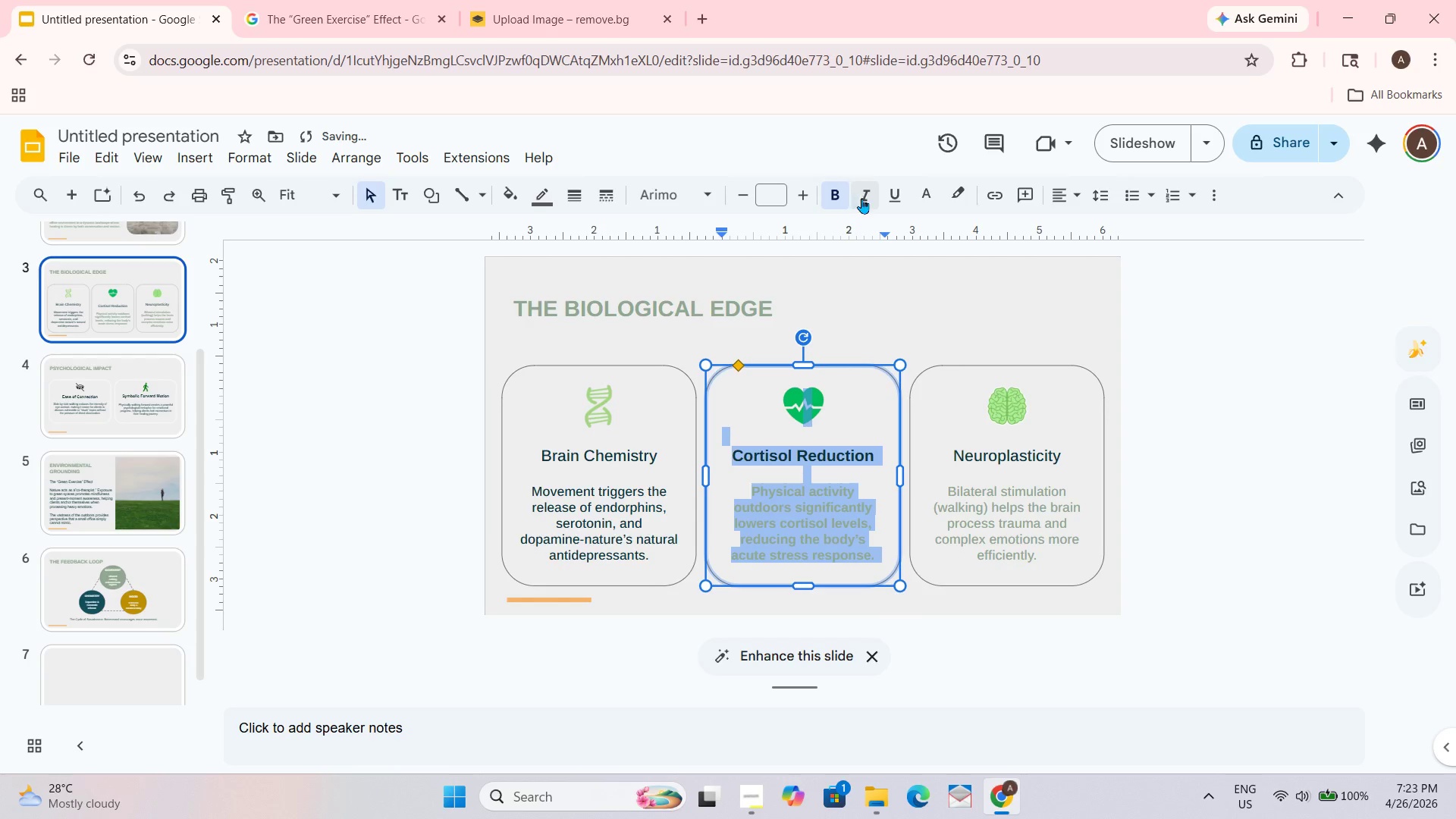 
key(Control+Z)
 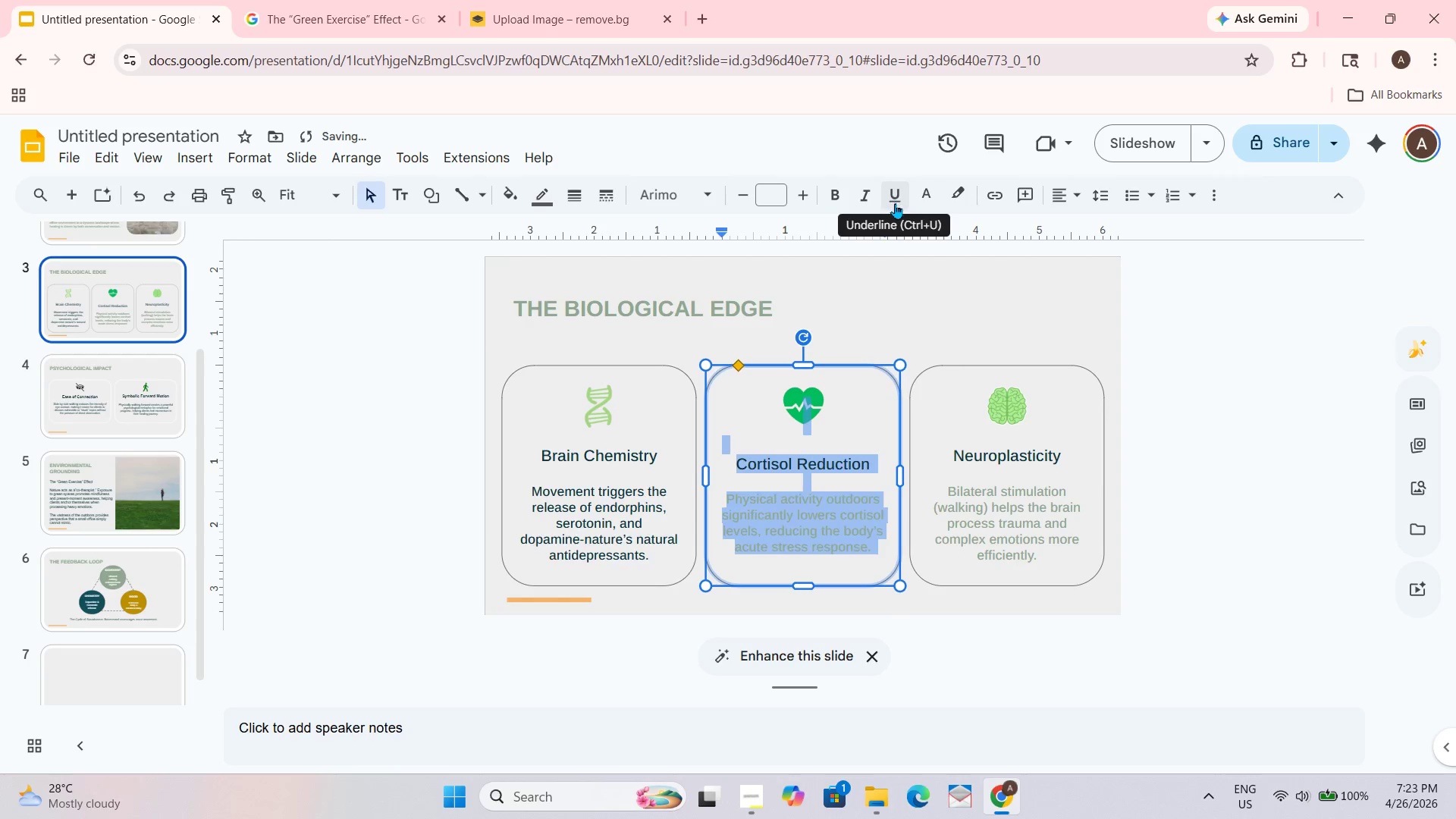 
left_click([895, 203])
 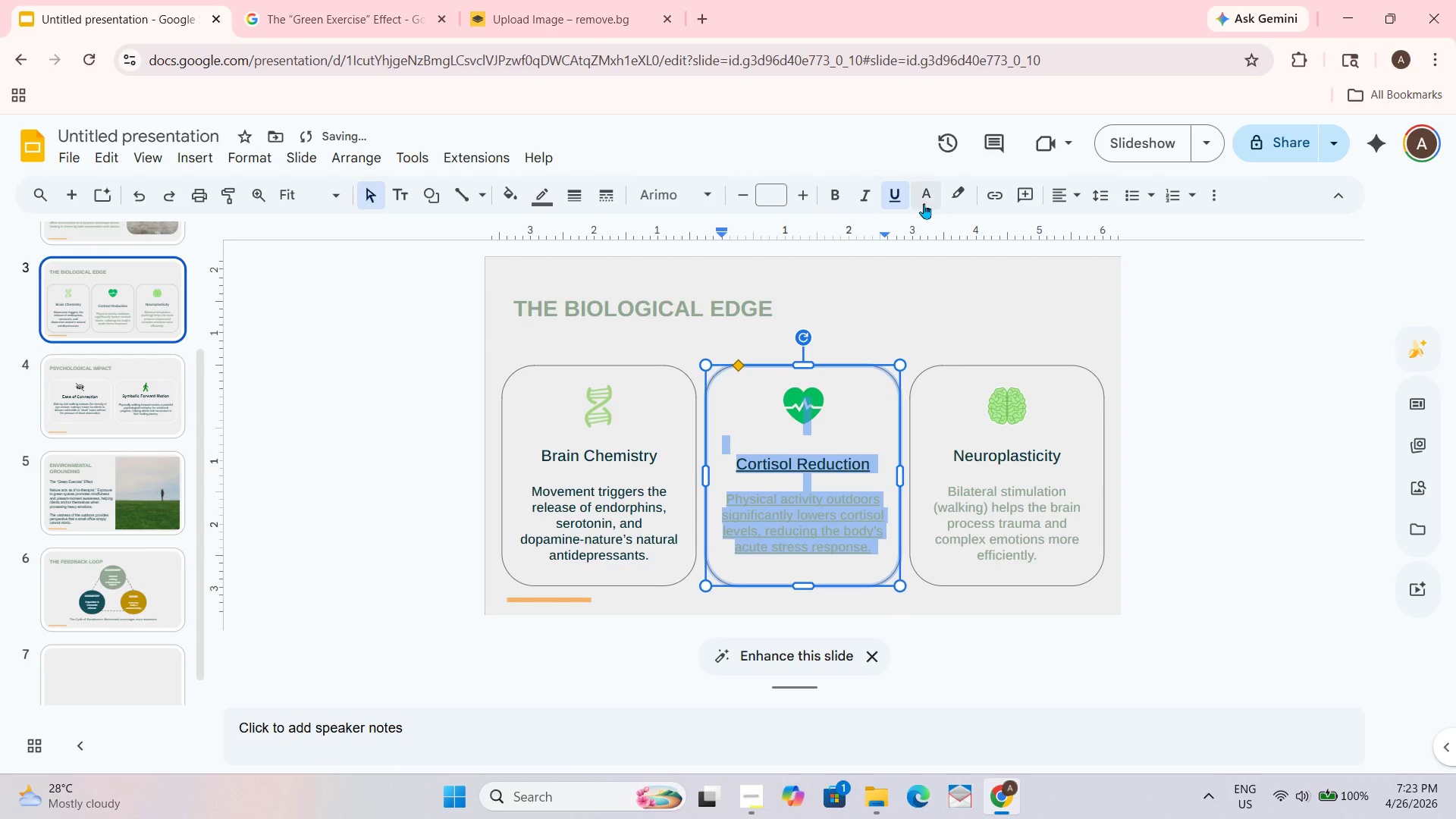 
key(Control+ControlLeft)
 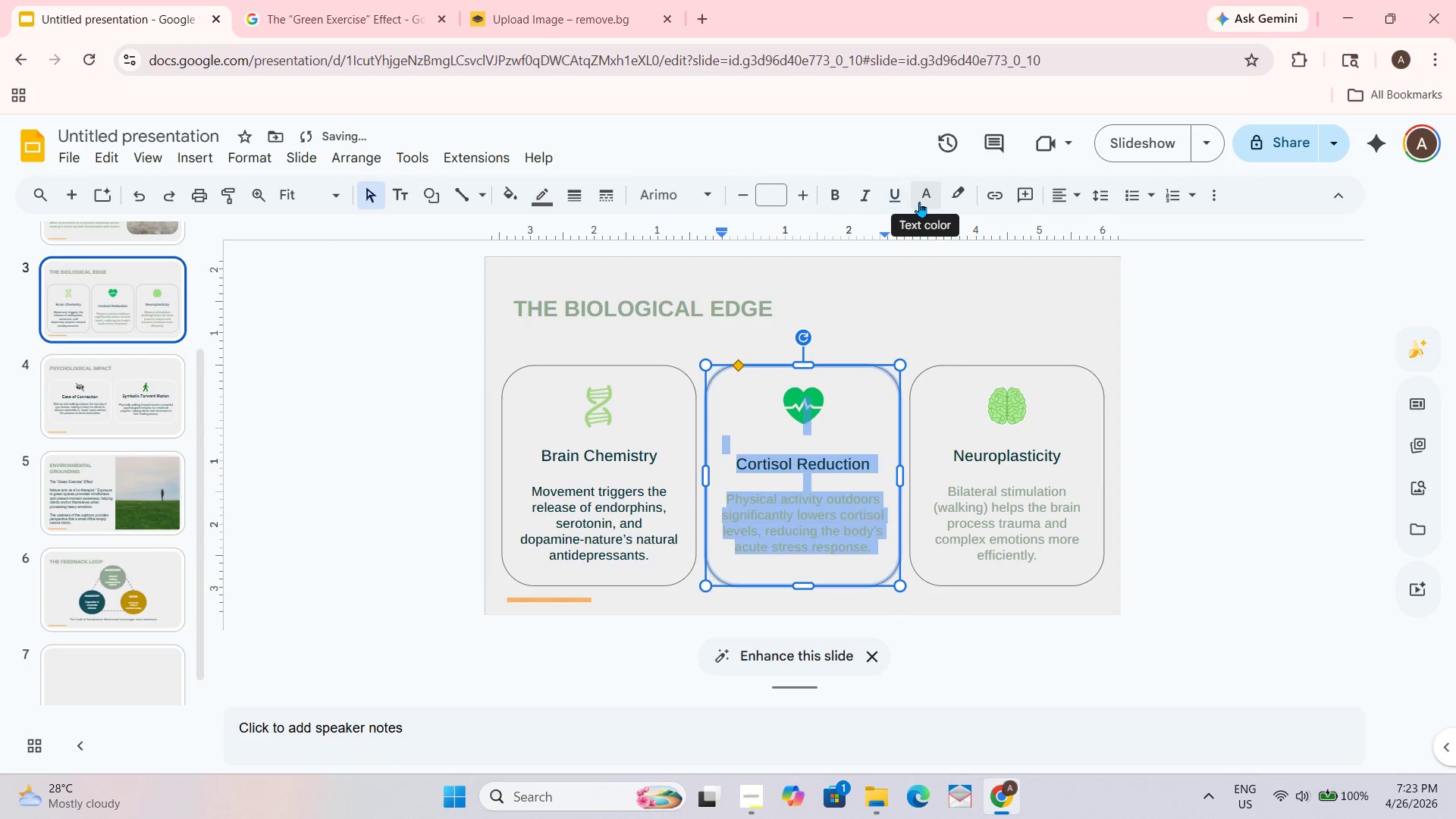 
key(Control+Z)
 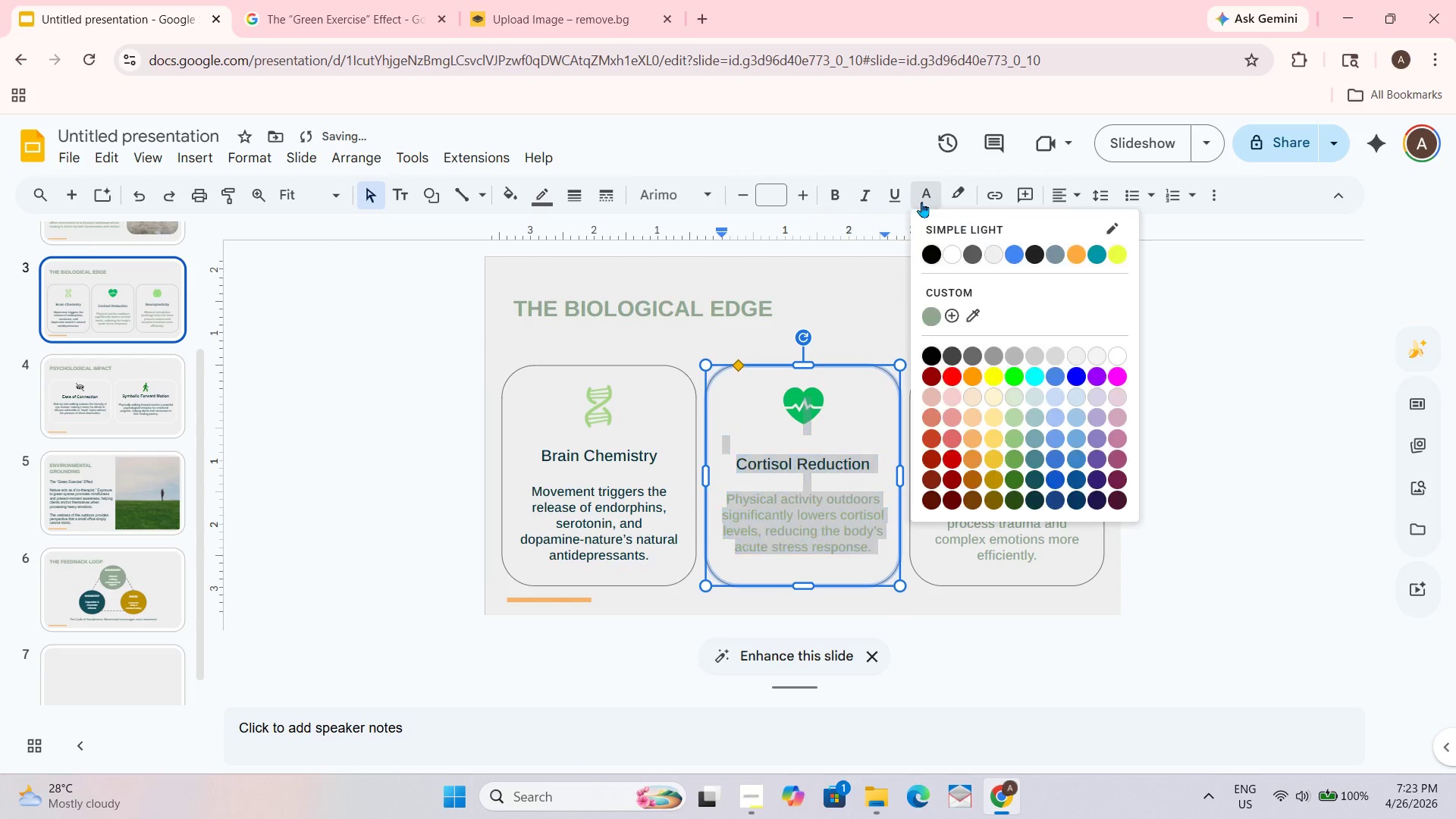 
left_click([921, 202])
 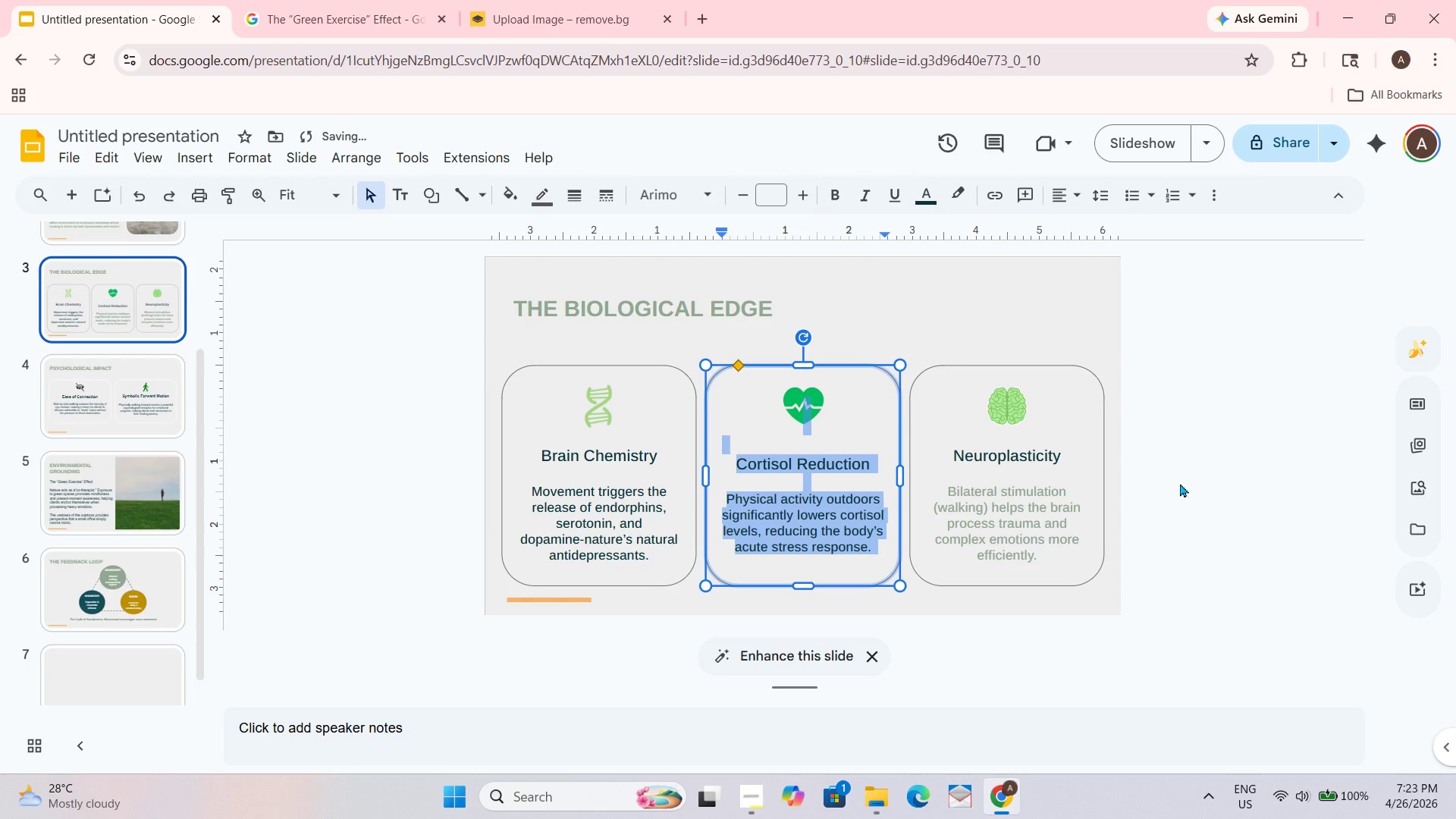 
key(Control+ControlLeft)
 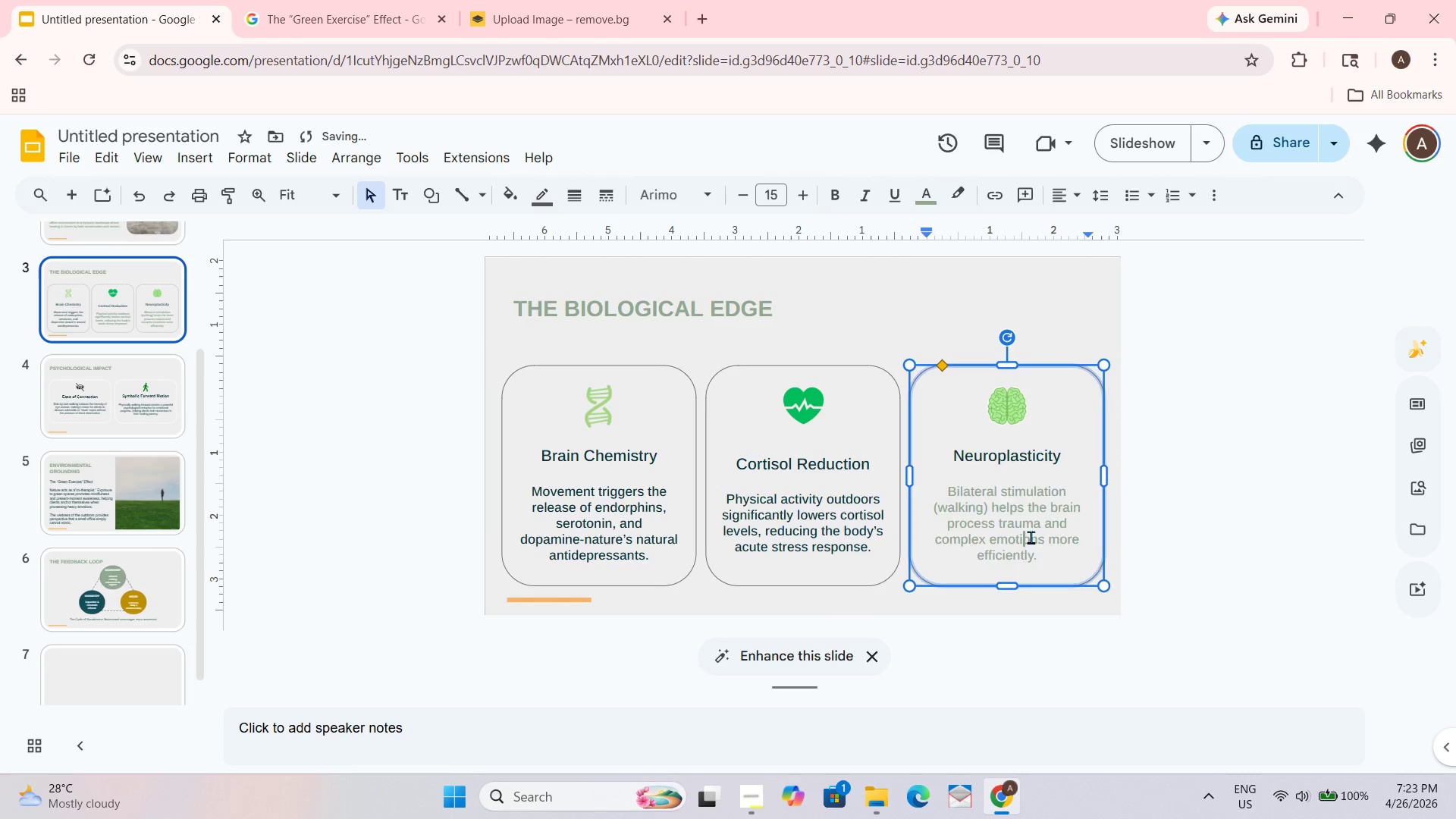 
key(Control+A)
 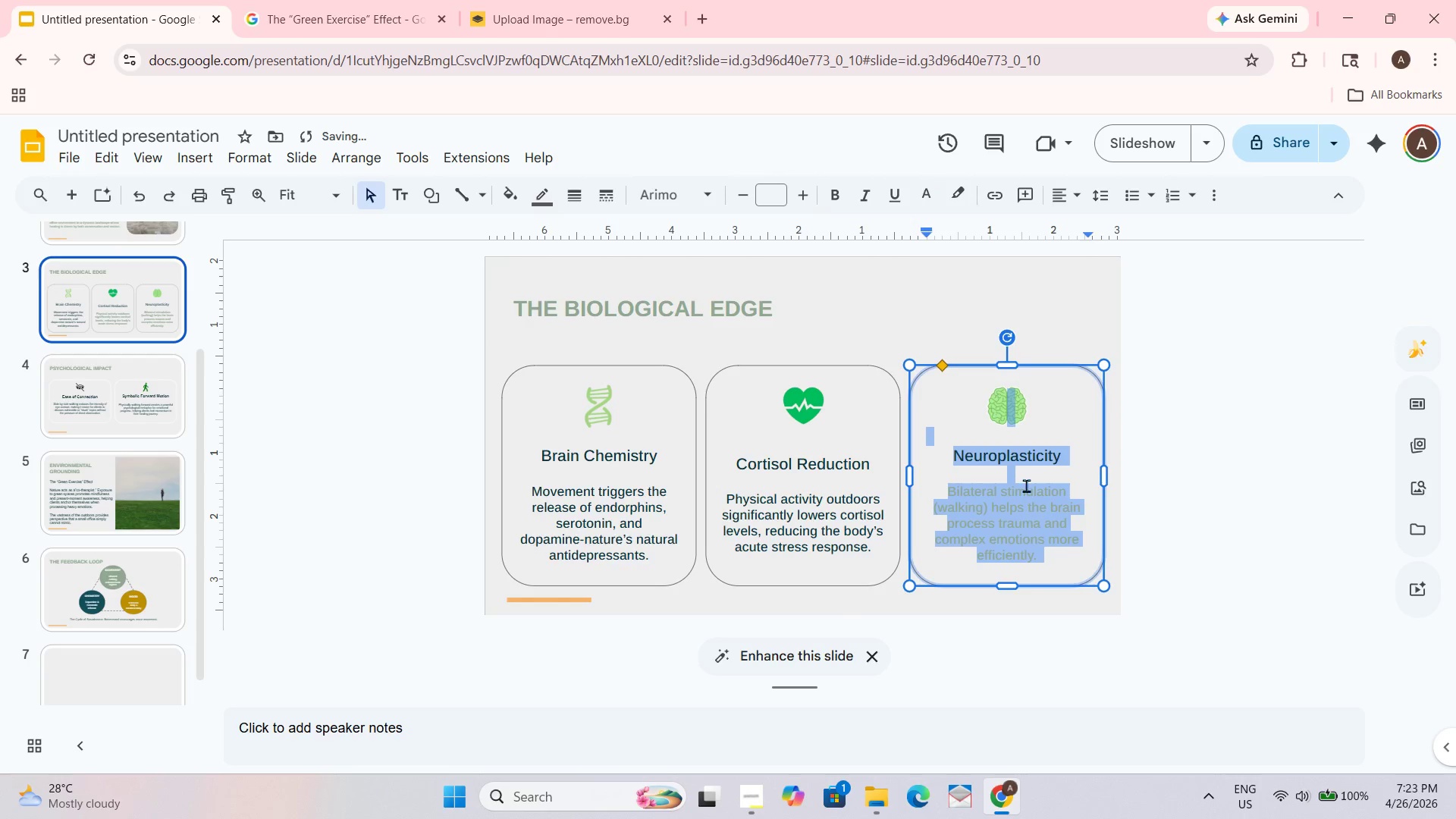 
hold_key(key=ControlLeft, duration=0.72)
 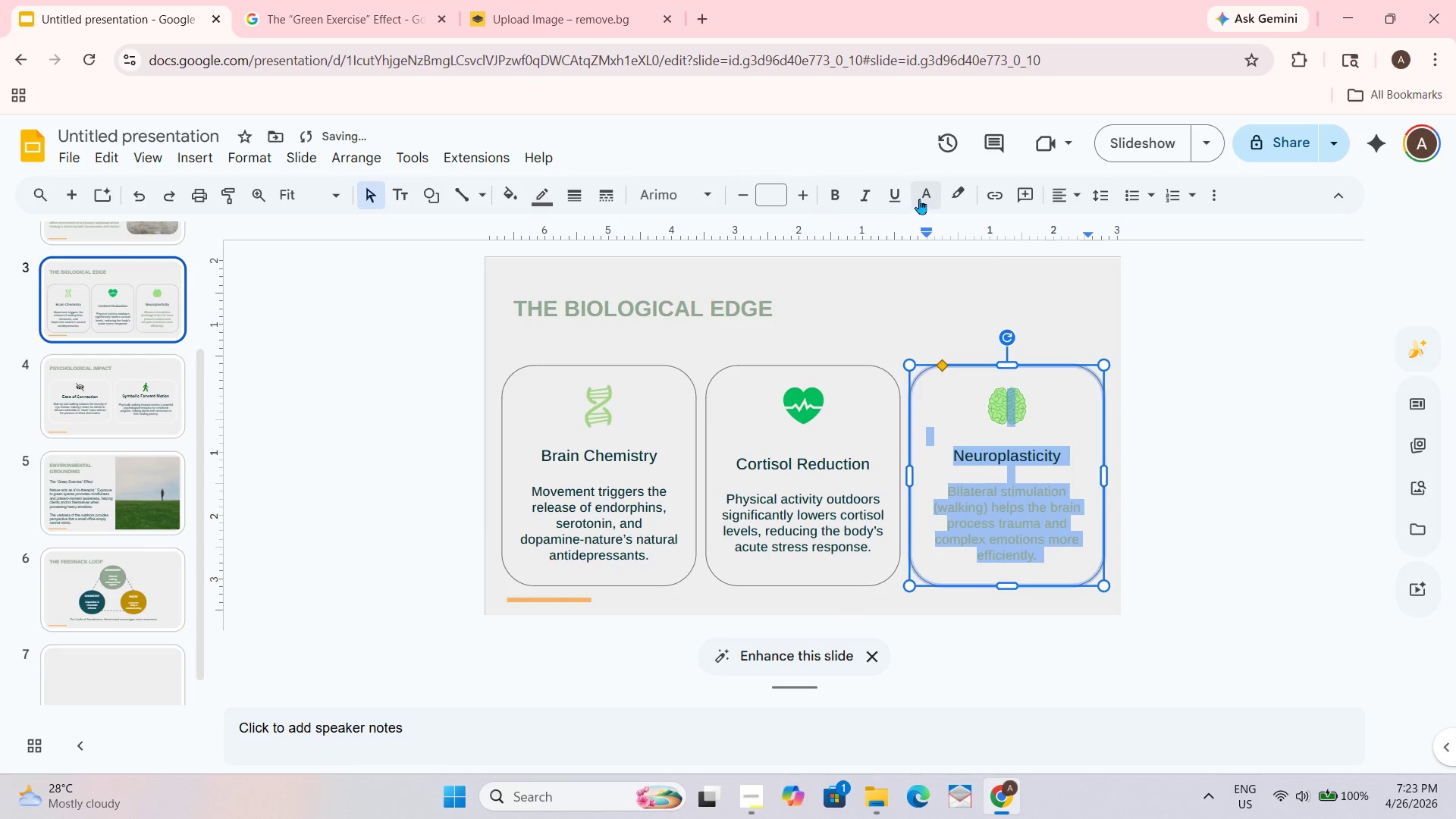 
left_click([919, 199])
 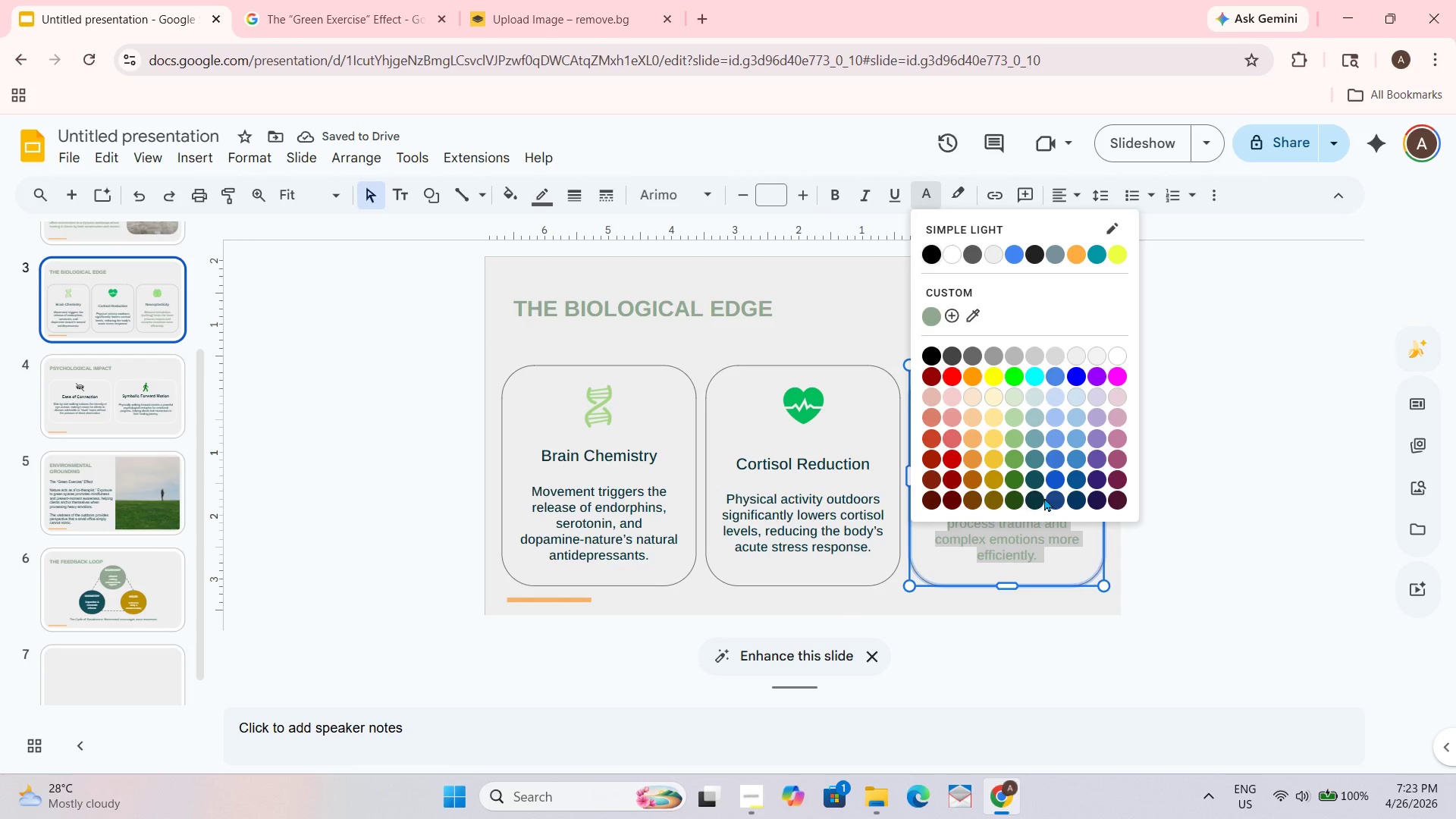 
left_click([1033, 497])
 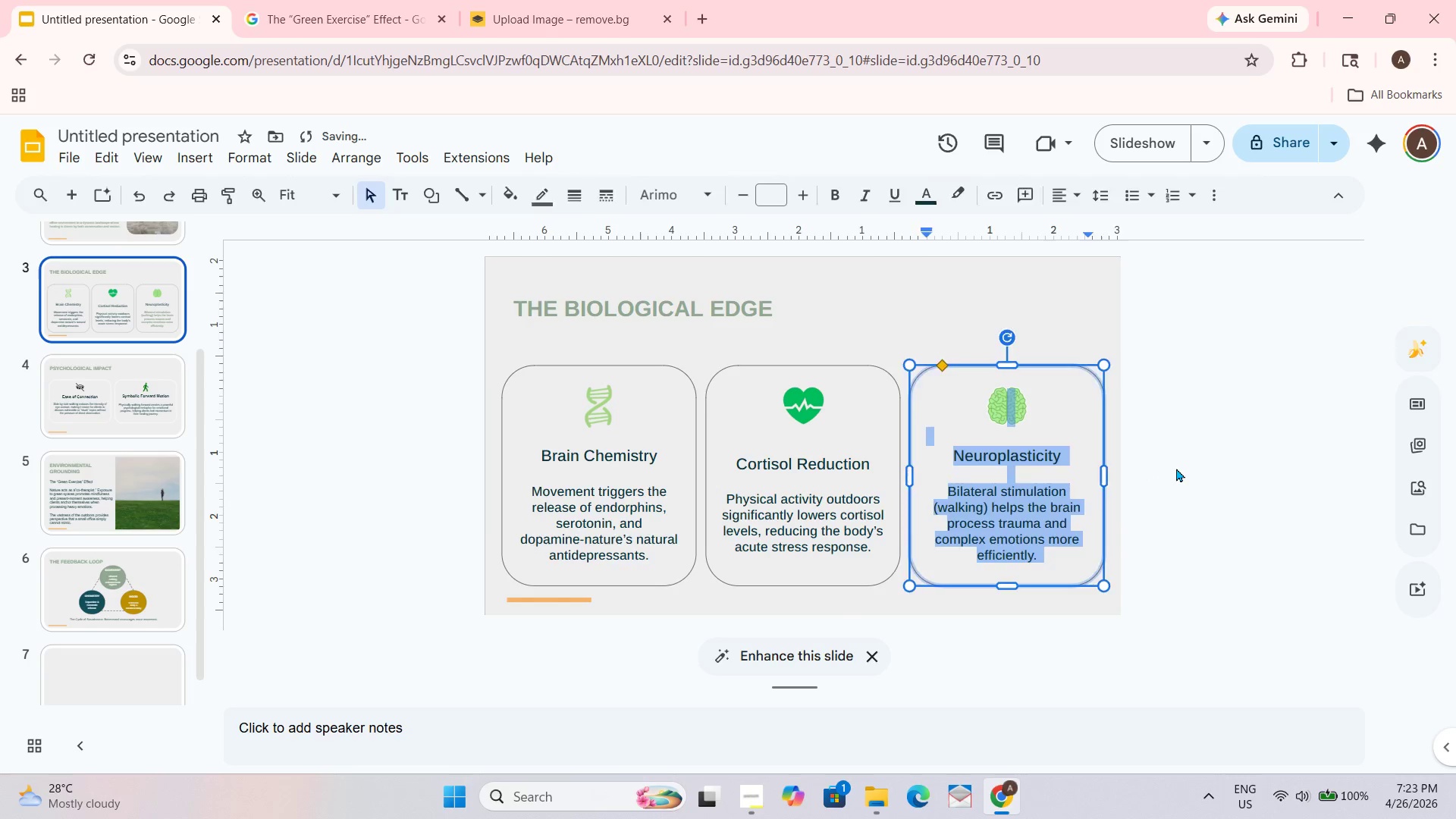 
left_click_drag(start_coordinate=[1176, 468], to_coordinate=[1176, 461])
 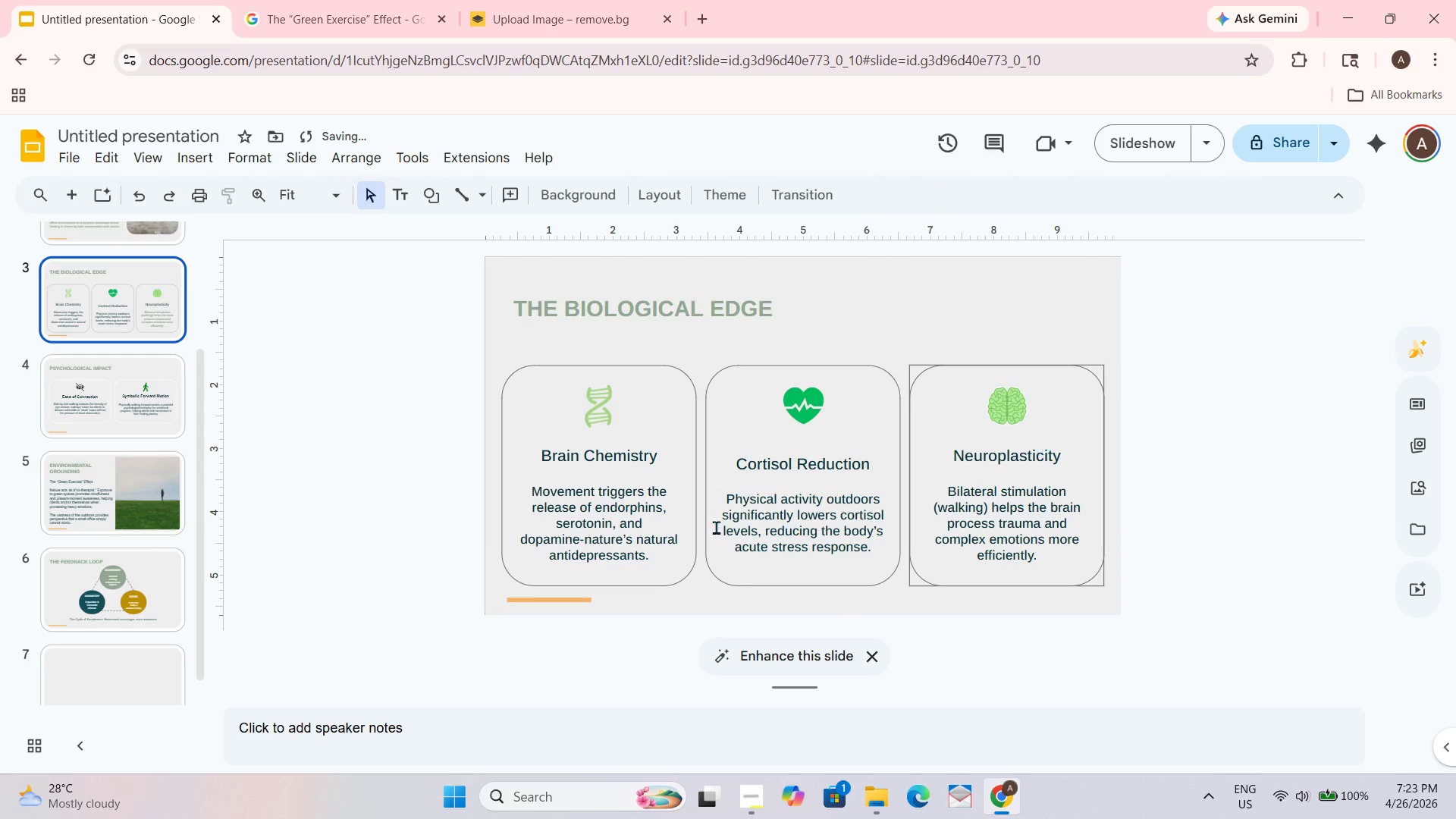 
scroll: coordinate [133, 570], scroll_direction: down, amount: 2.0
 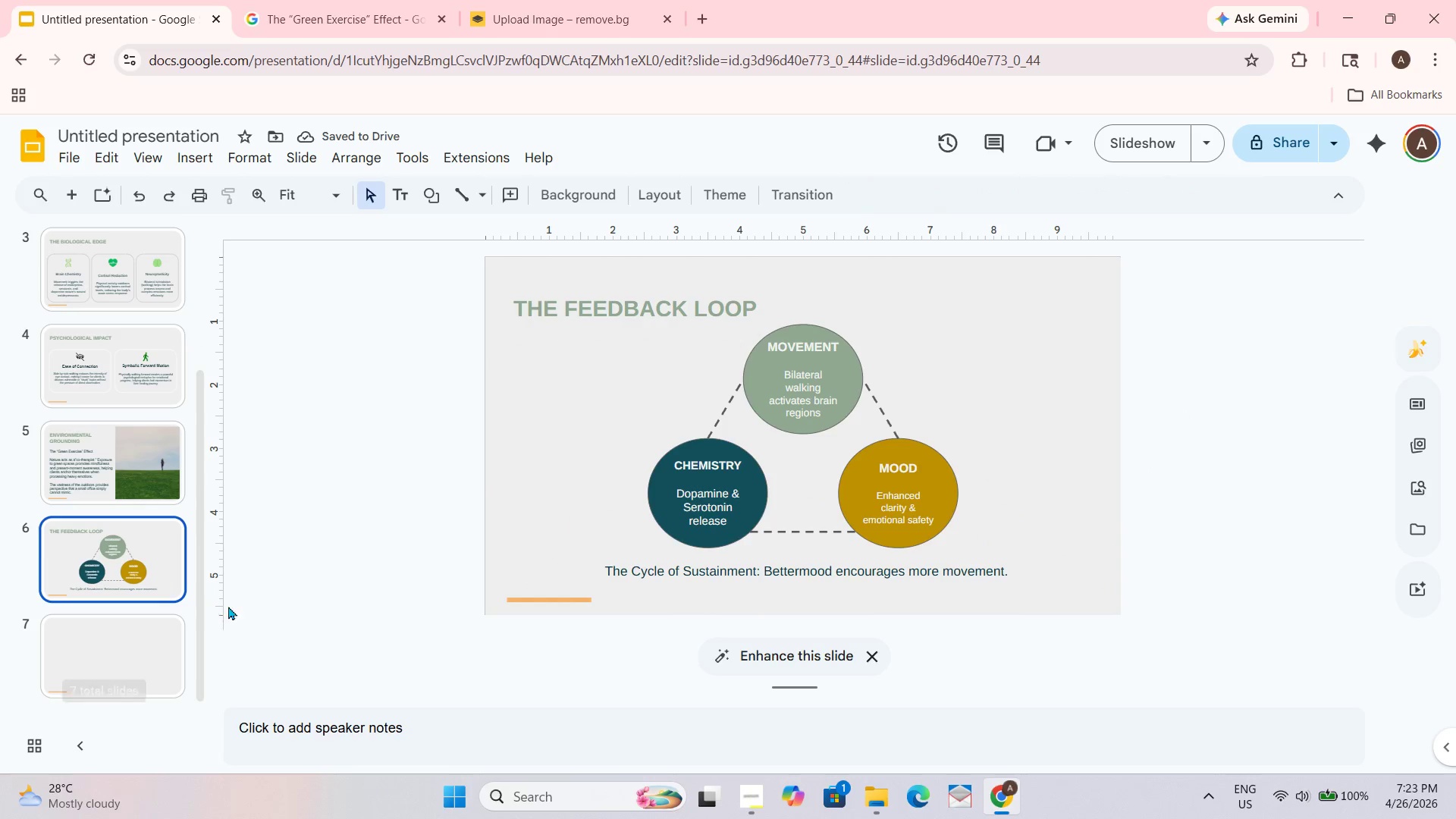 
left_click([152, 676])
 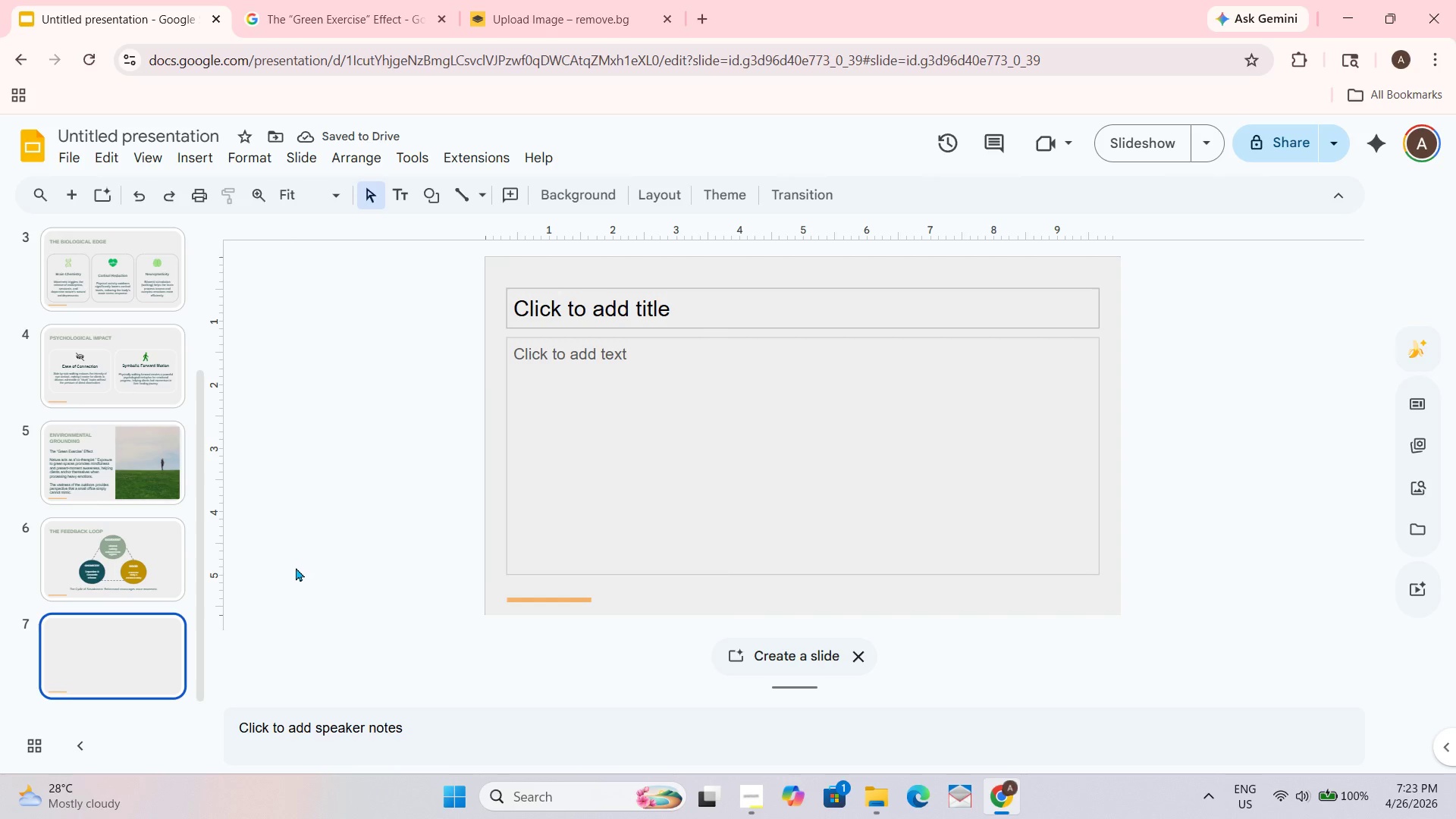 
left_click([149, 568])
 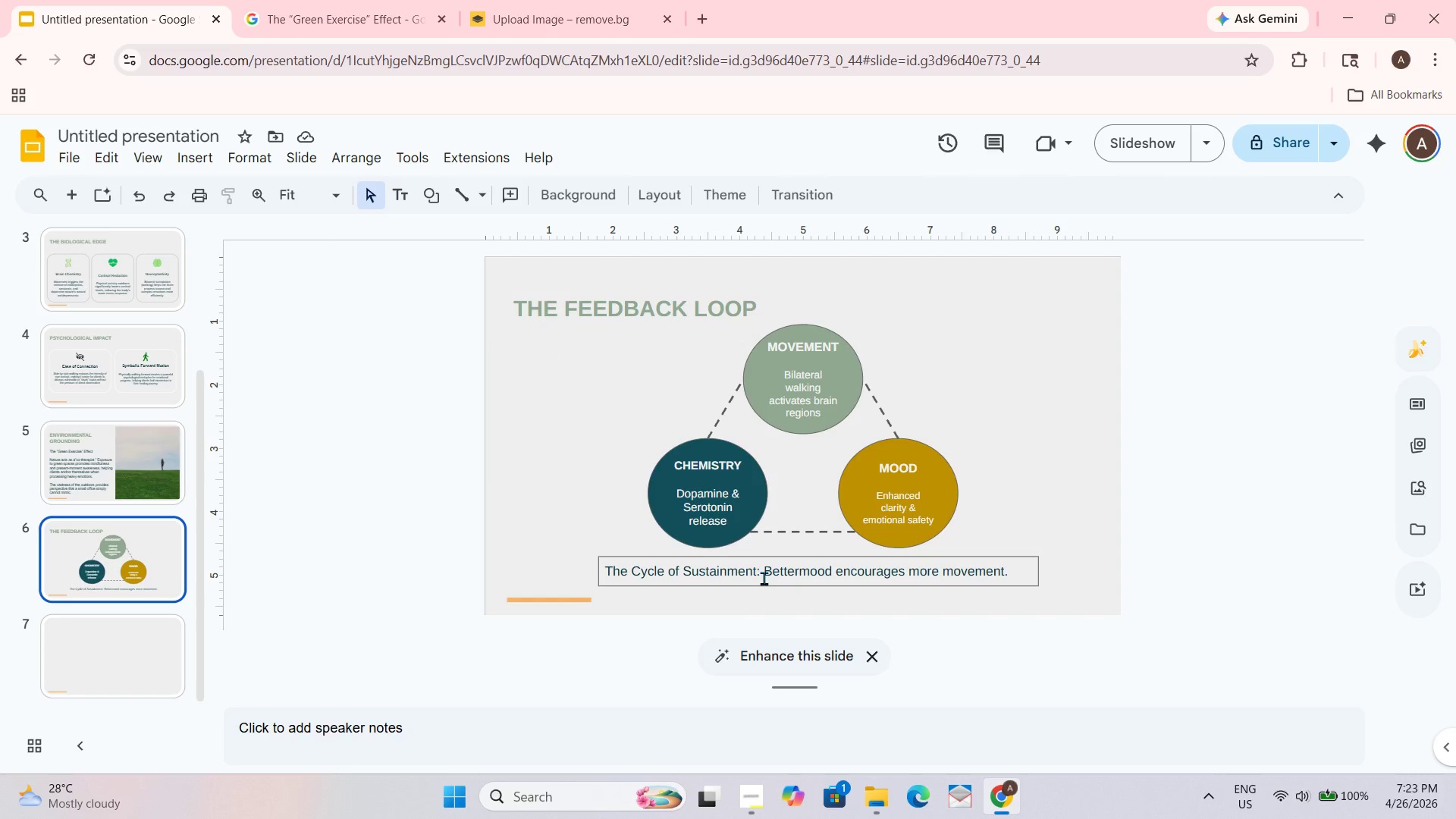 
left_click([764, 576])
 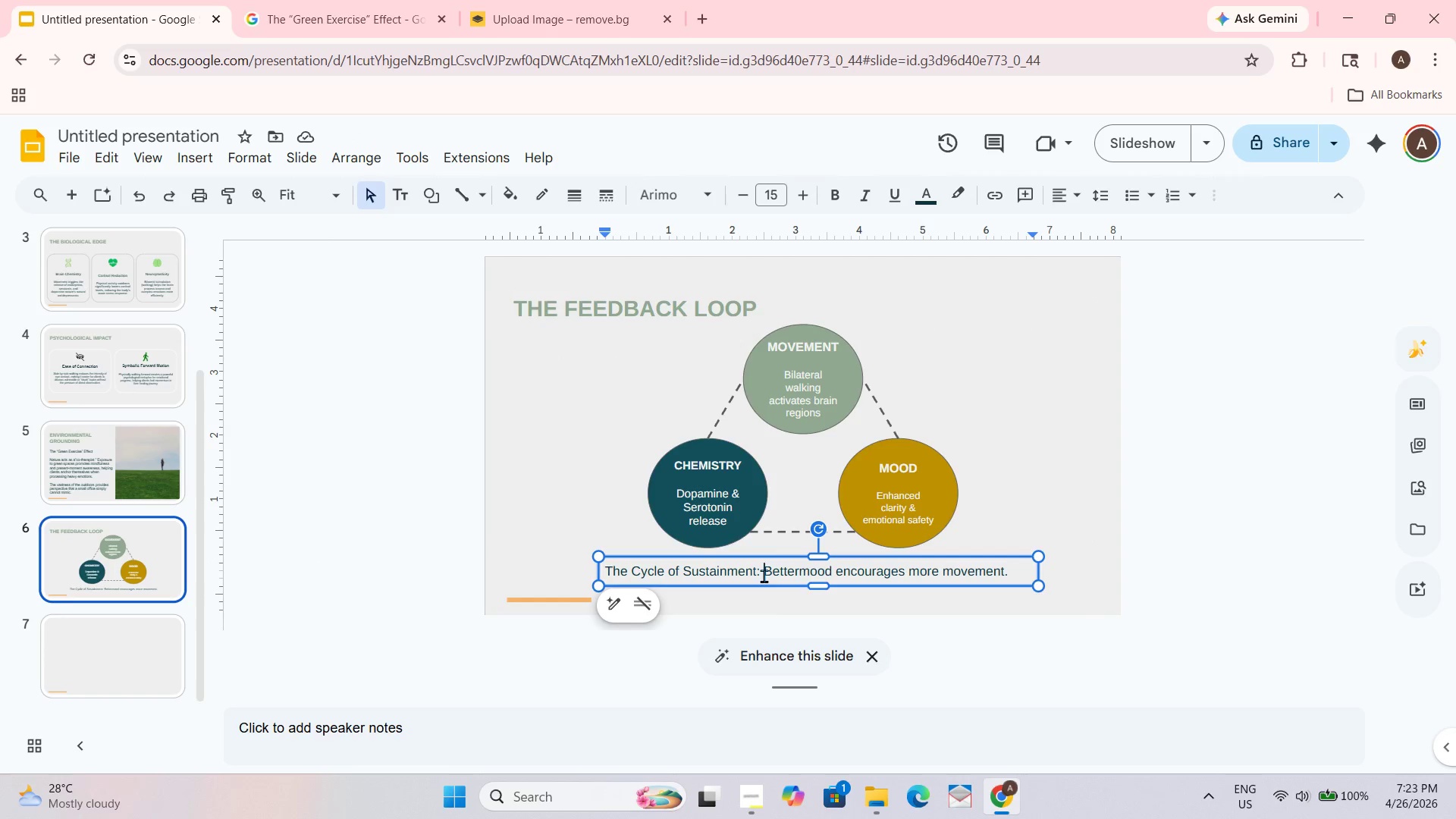 
key(Control+A)
 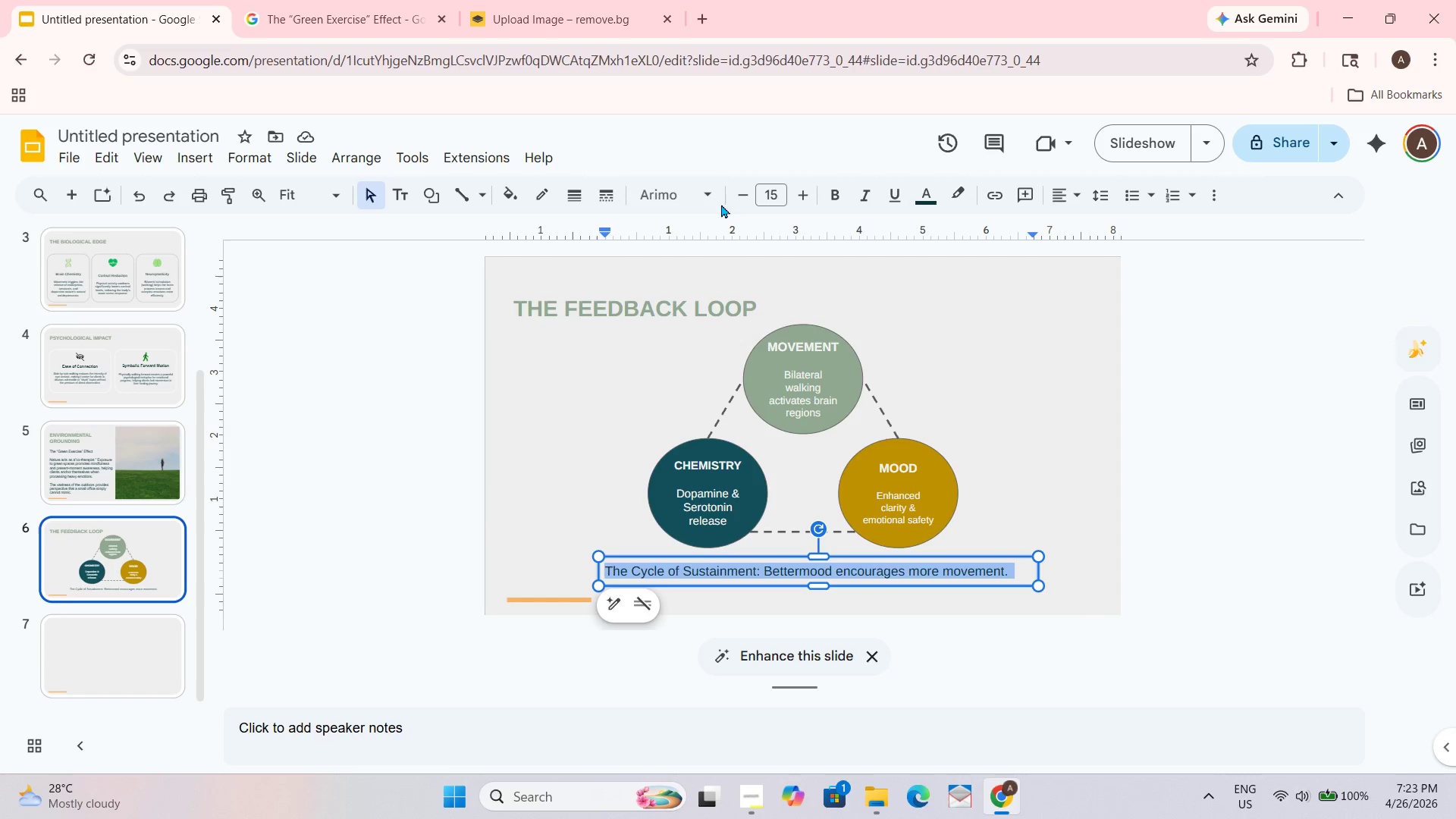 
left_click([714, 203])
 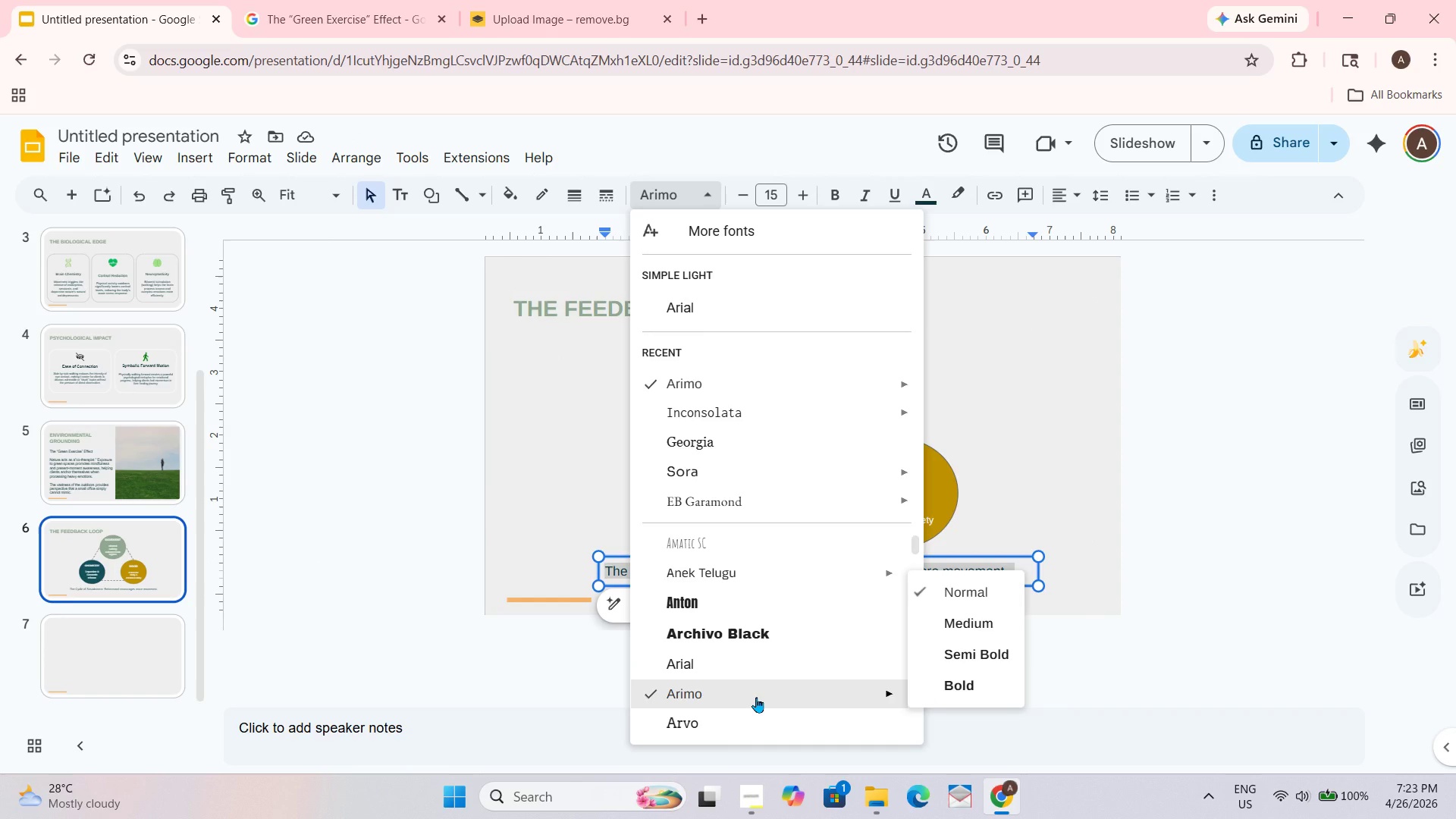 
wait(6.78)
 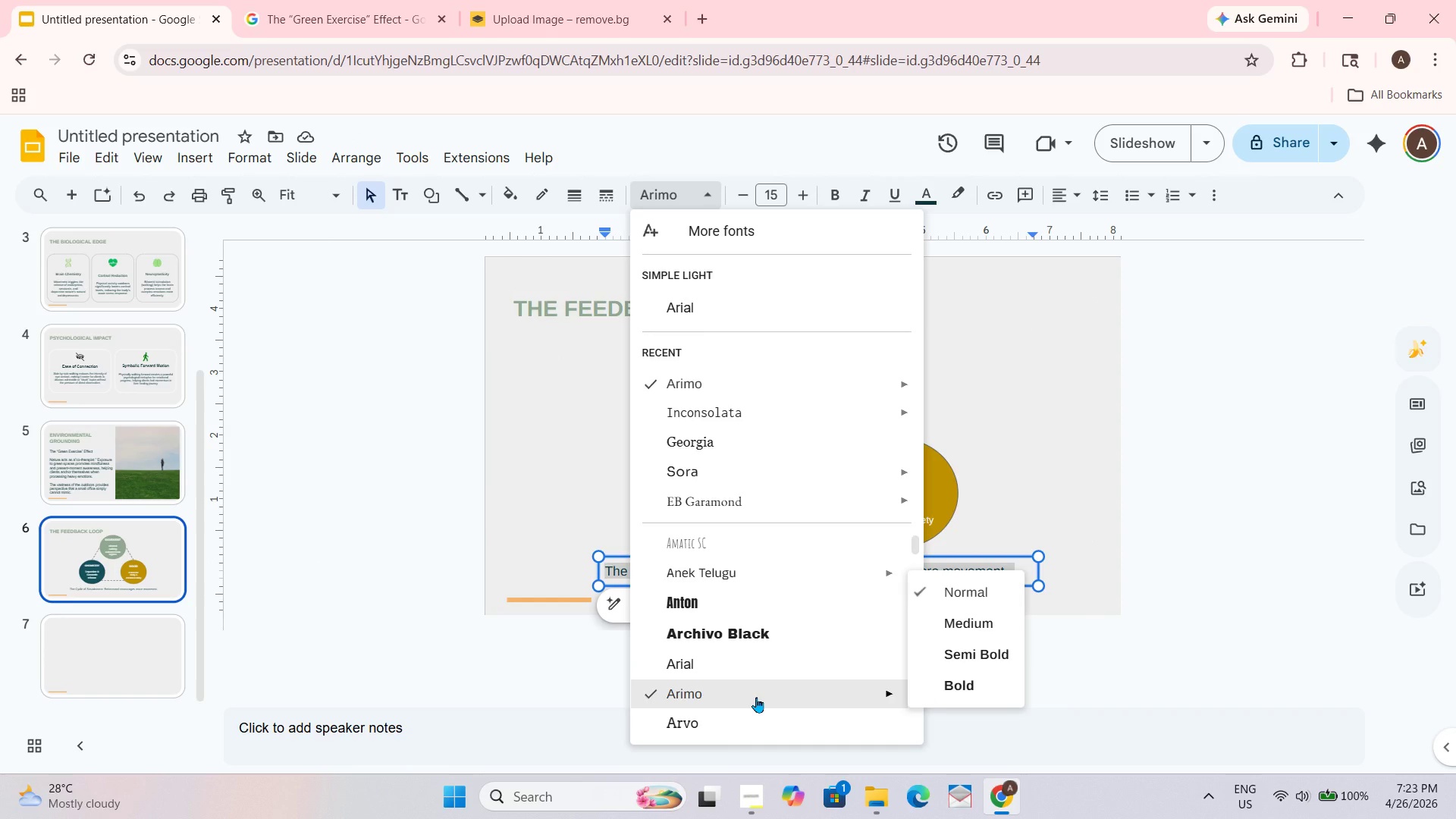 
scroll: coordinate [756, 697], scroll_direction: down, amount: 2.0
 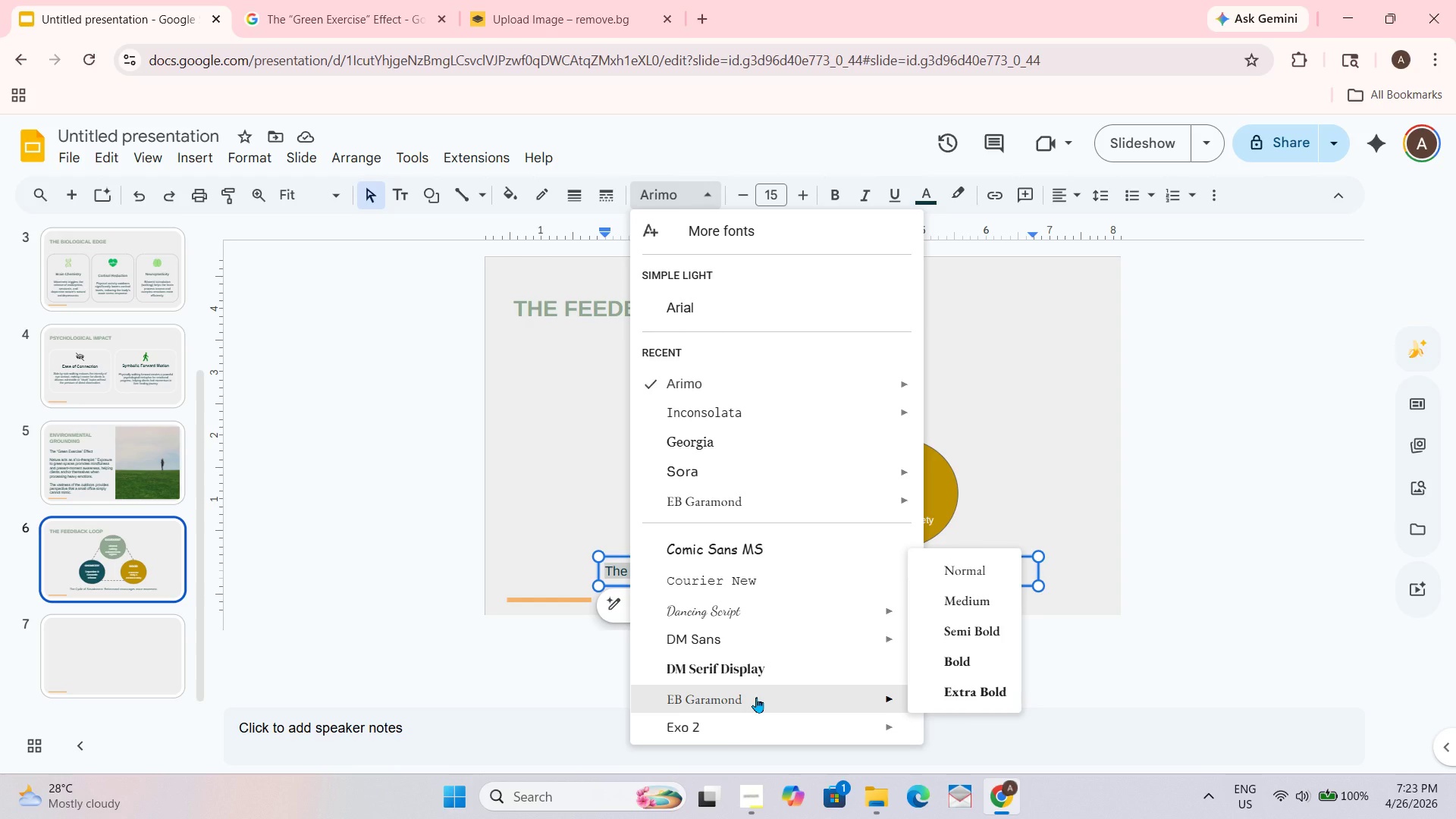 
scroll: coordinate [756, 697], scroll_direction: none, amount: 0.0
 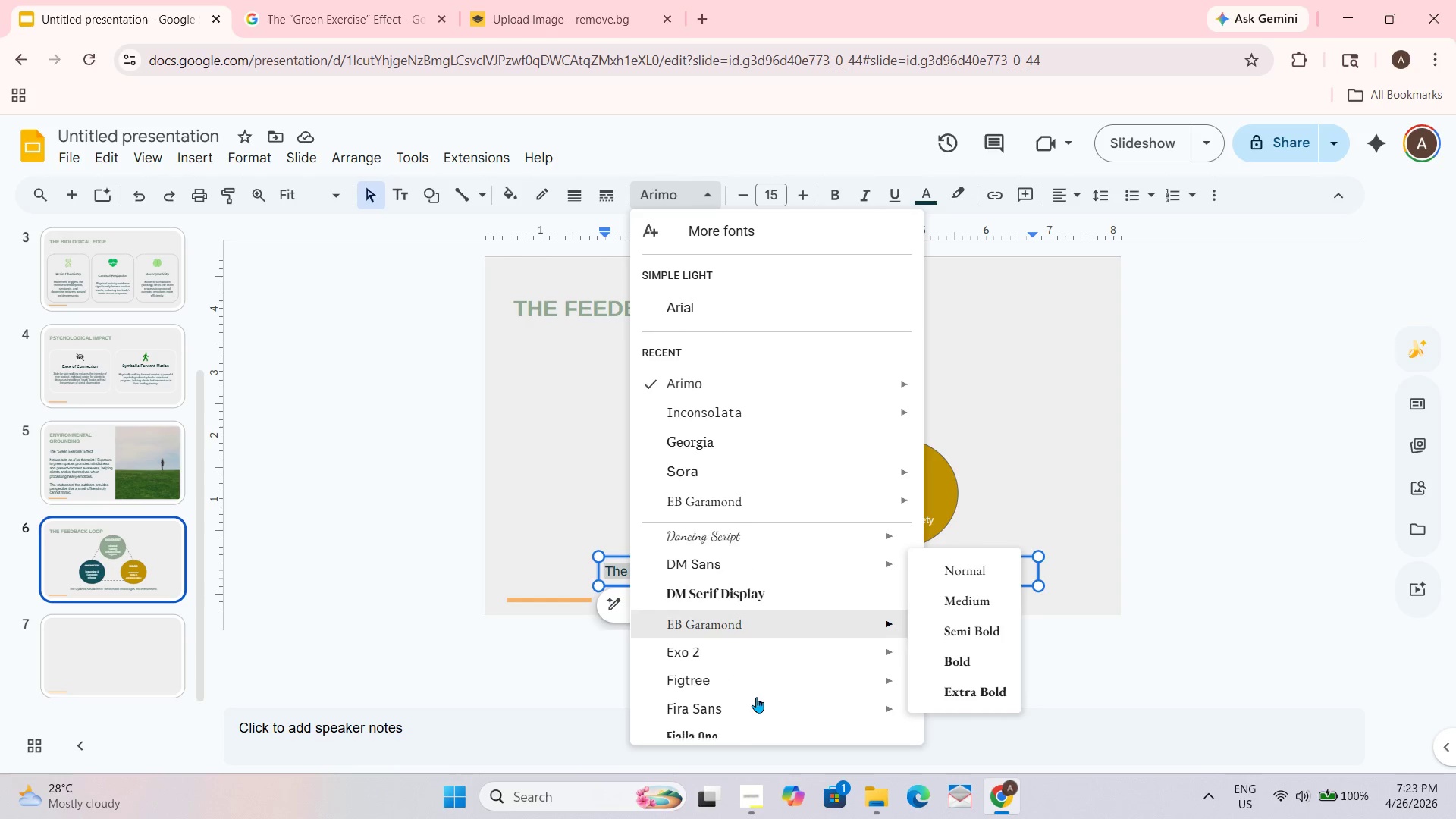 
scroll: coordinate [756, 697], scroll_direction: down, amount: 1.0
 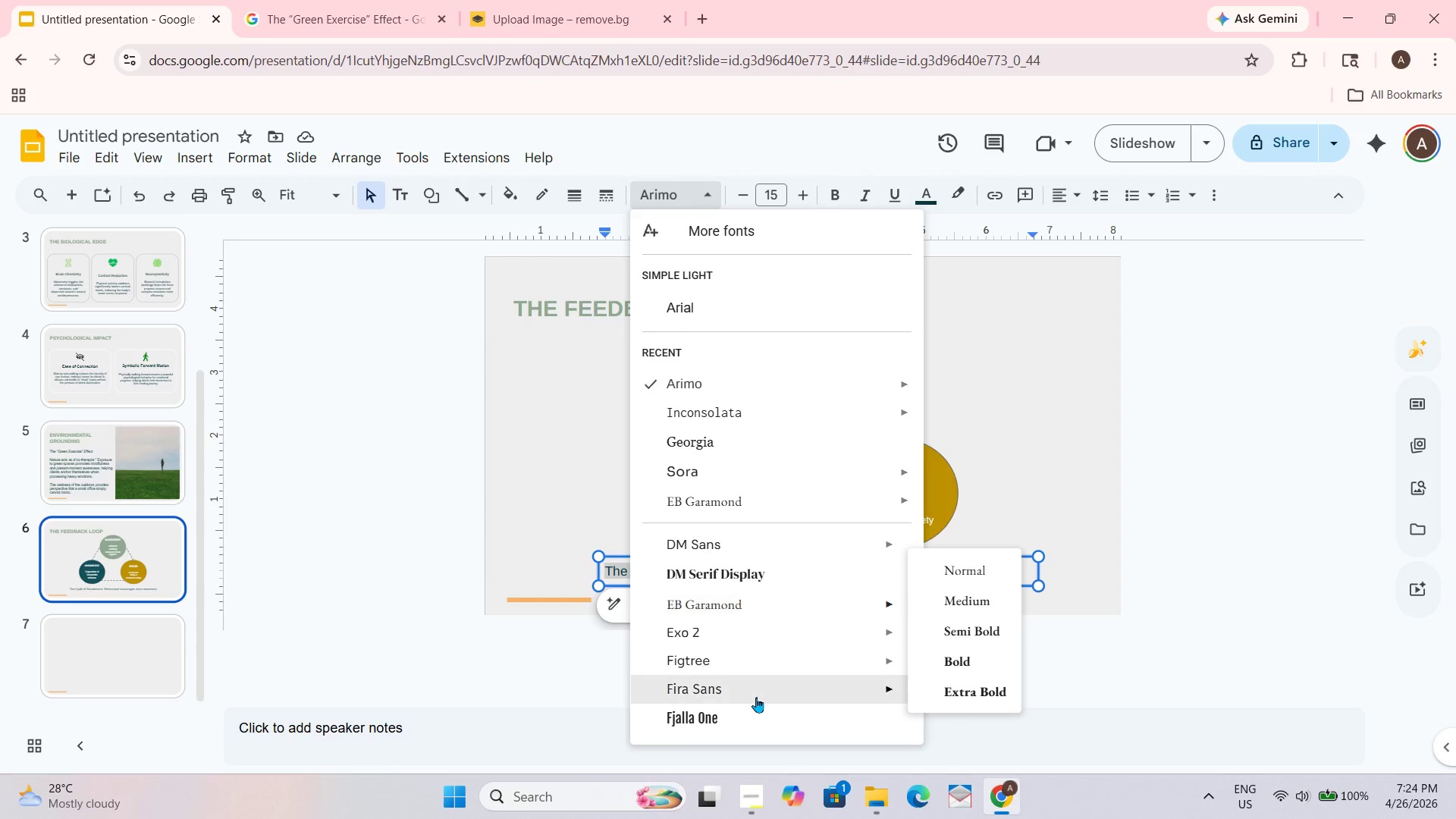 
scroll: coordinate [756, 697], scroll_direction: up, amount: 1.0
 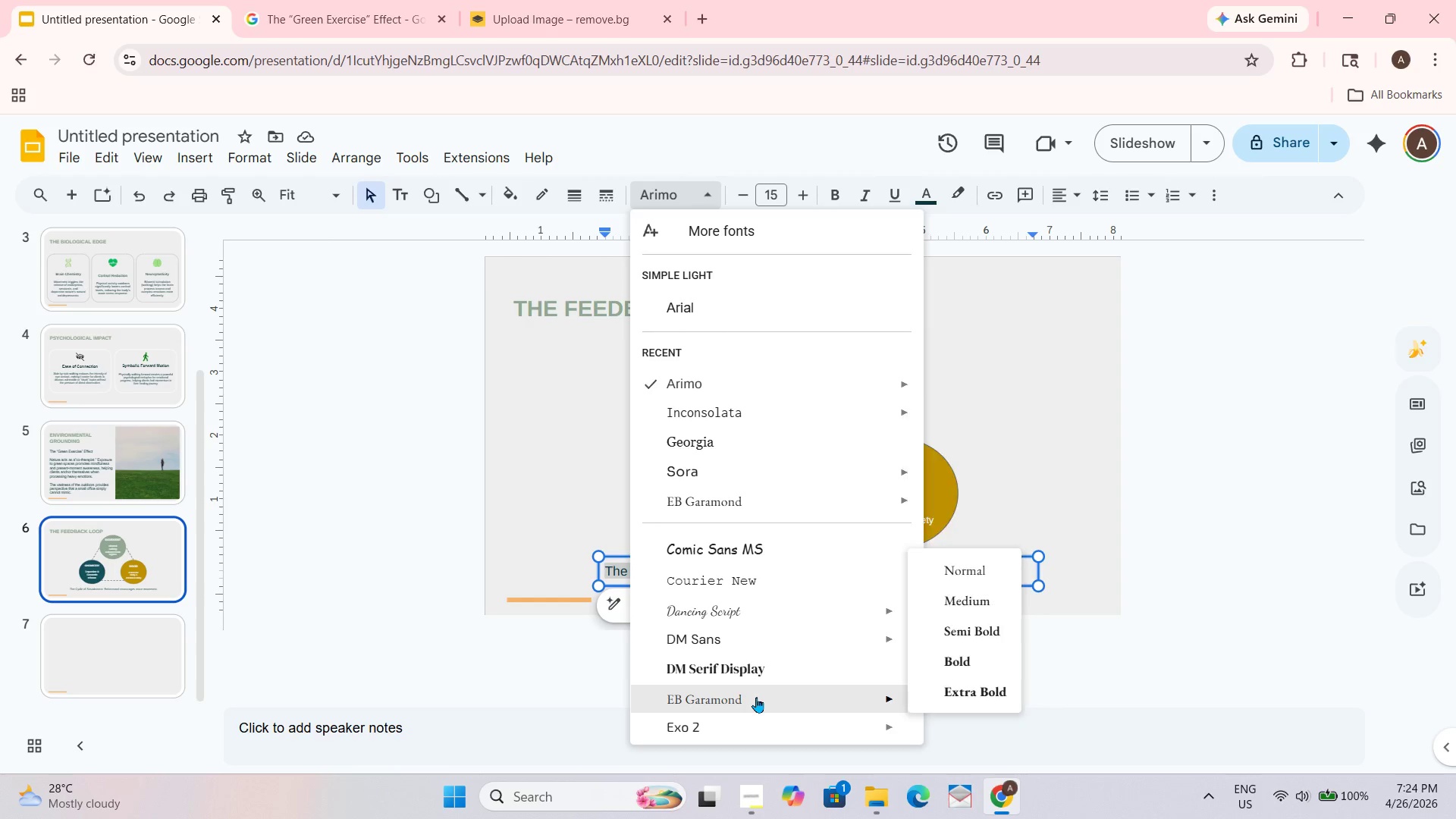 
scroll: coordinate [756, 697], scroll_direction: none, amount: 0.0
 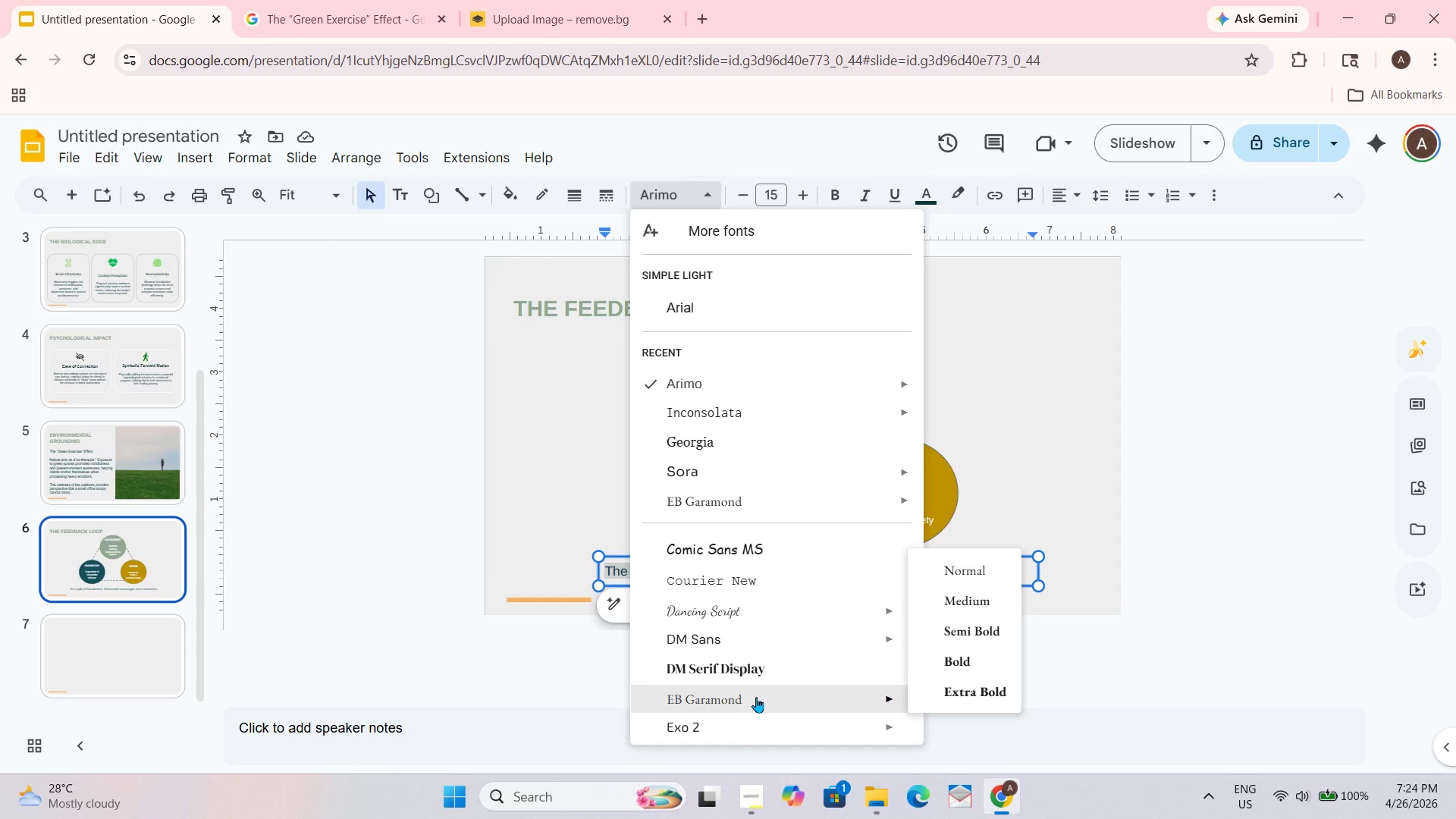 
scroll: coordinate [756, 697], scroll_direction: down, amount: 2.0
 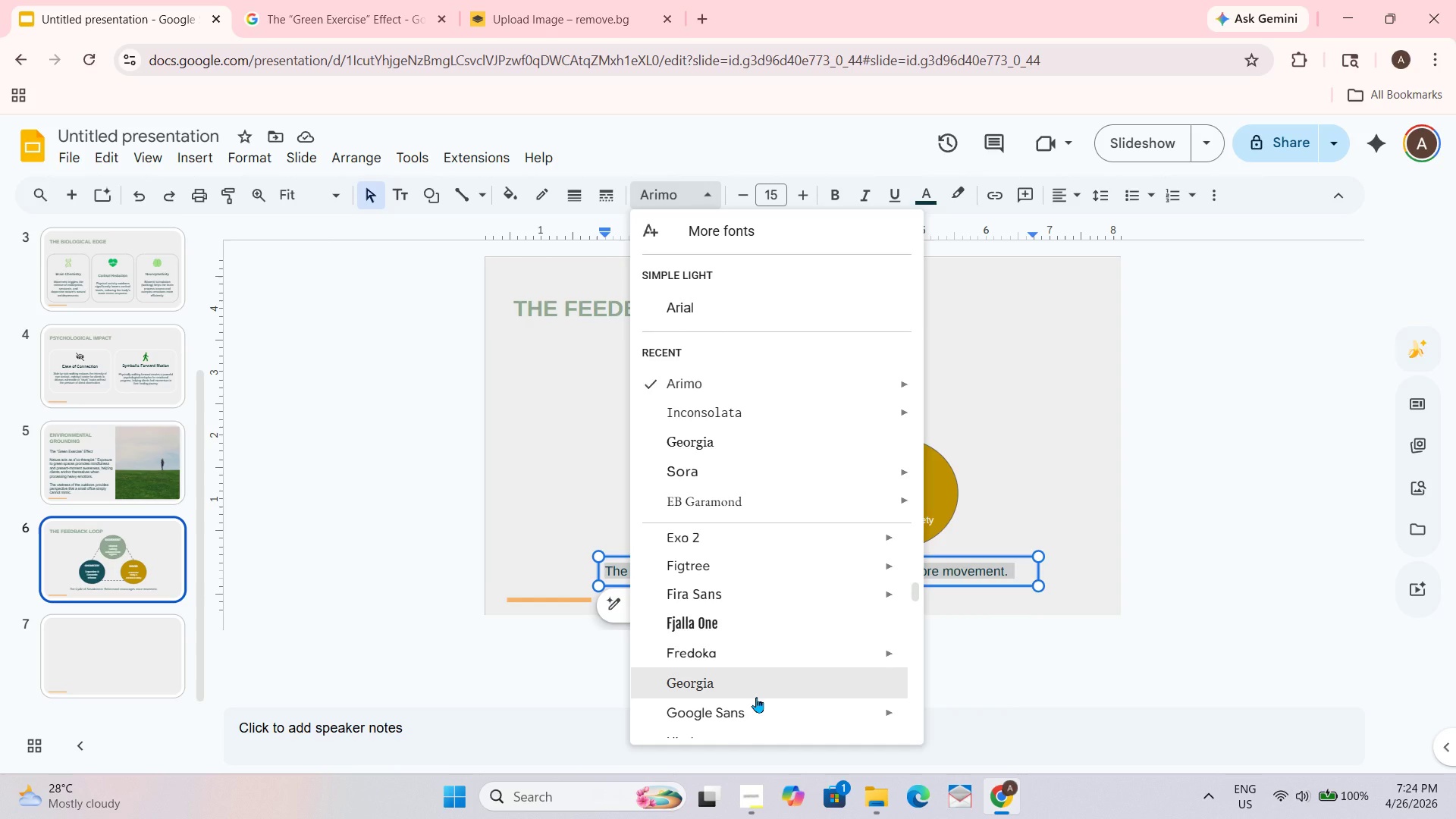 
scroll: coordinate [756, 697], scroll_direction: none, amount: 0.0
 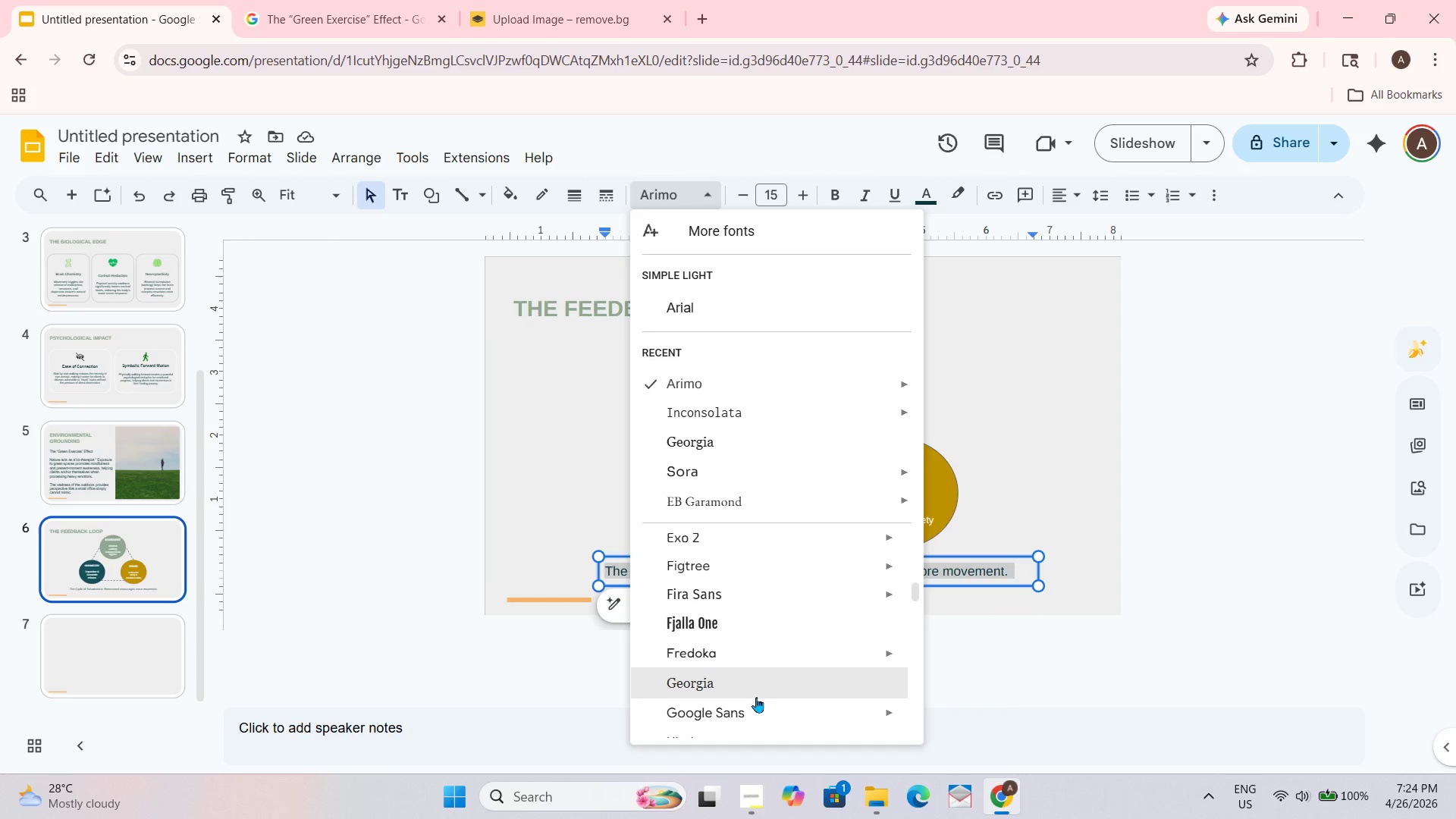 
scroll: coordinate [756, 697], scroll_direction: up, amount: 1.0
 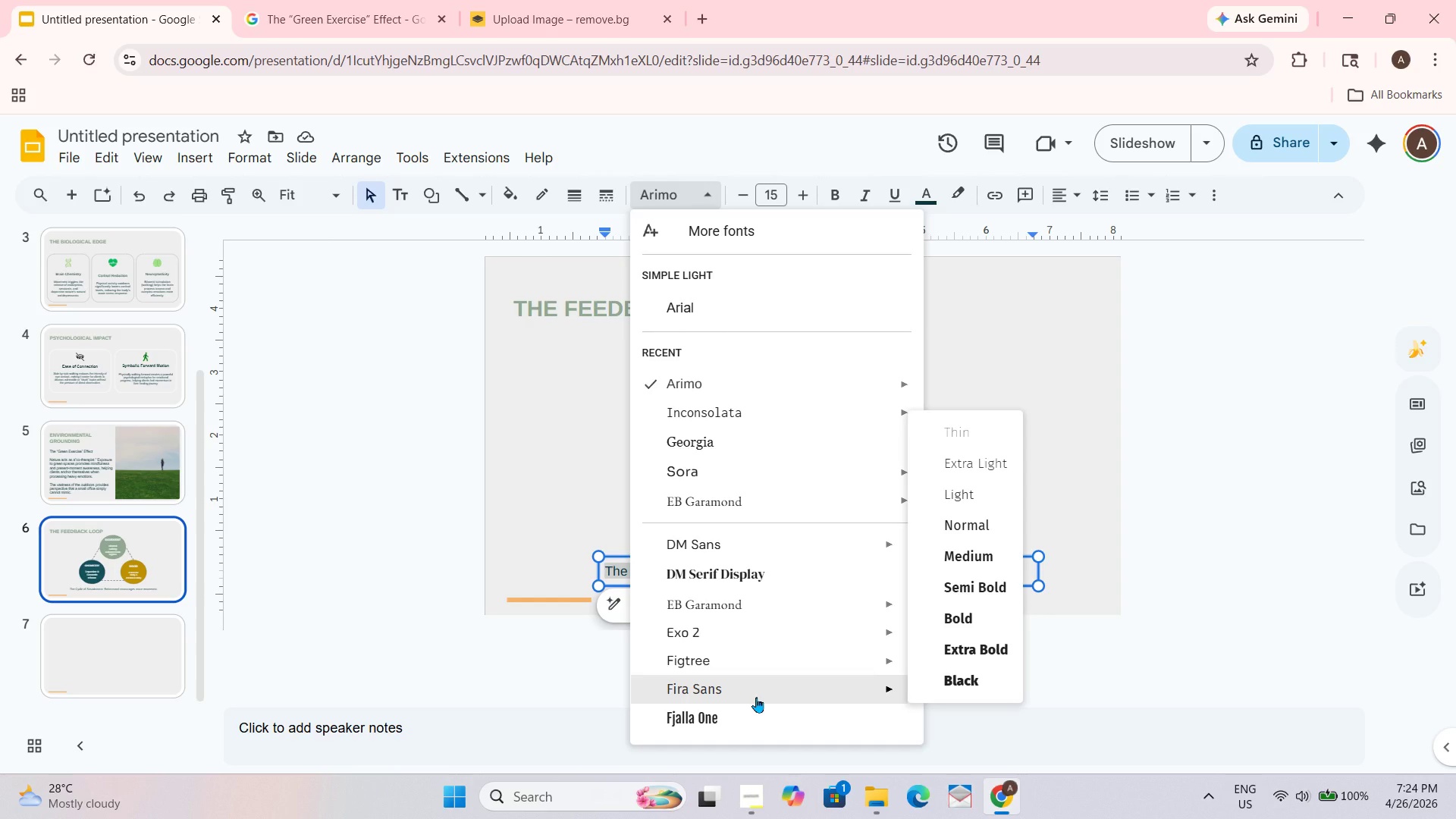 
scroll: coordinate [756, 697], scroll_direction: down, amount: 1.0
 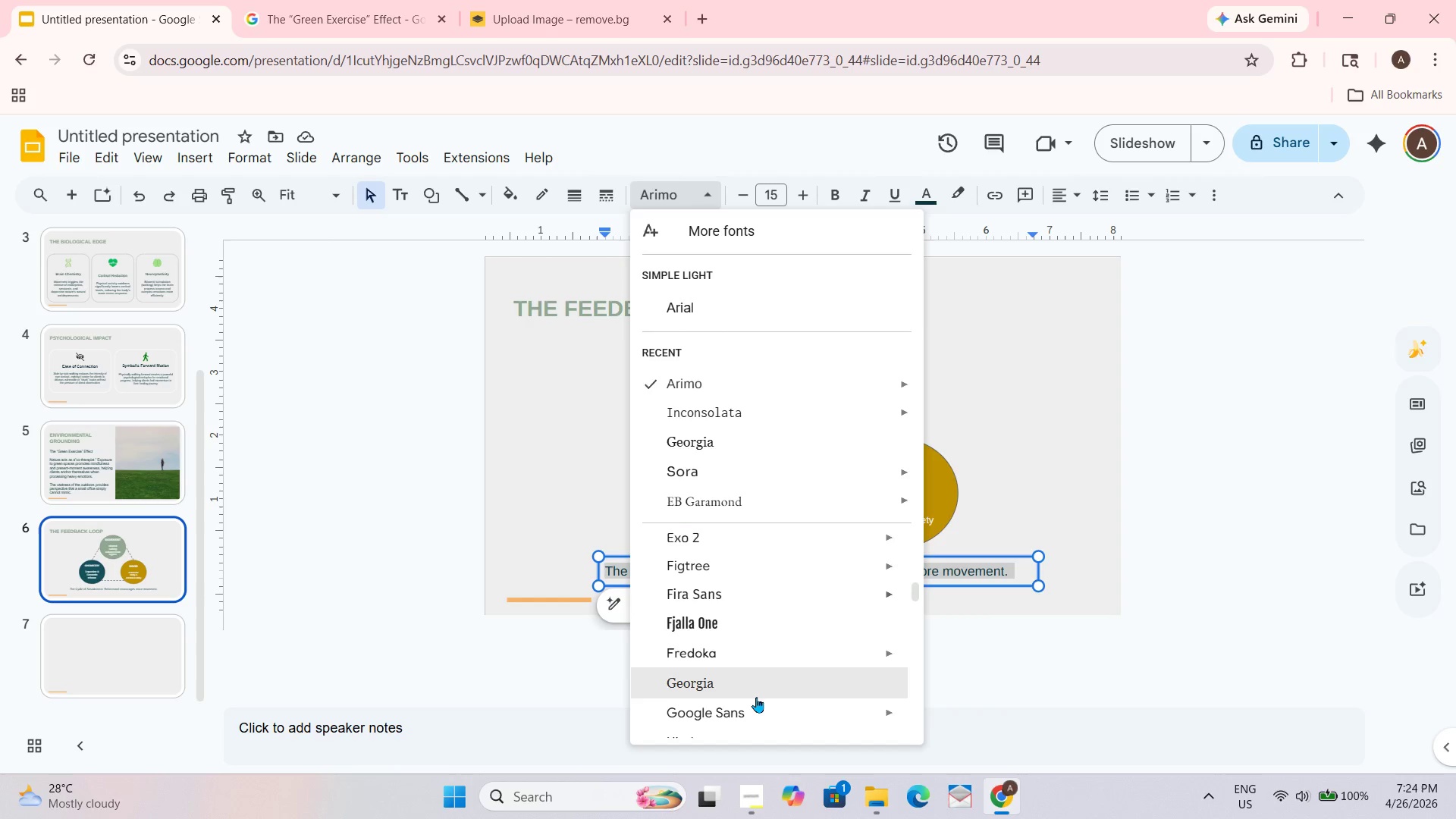 
scroll: coordinate [756, 697], scroll_direction: none, amount: 0.0
 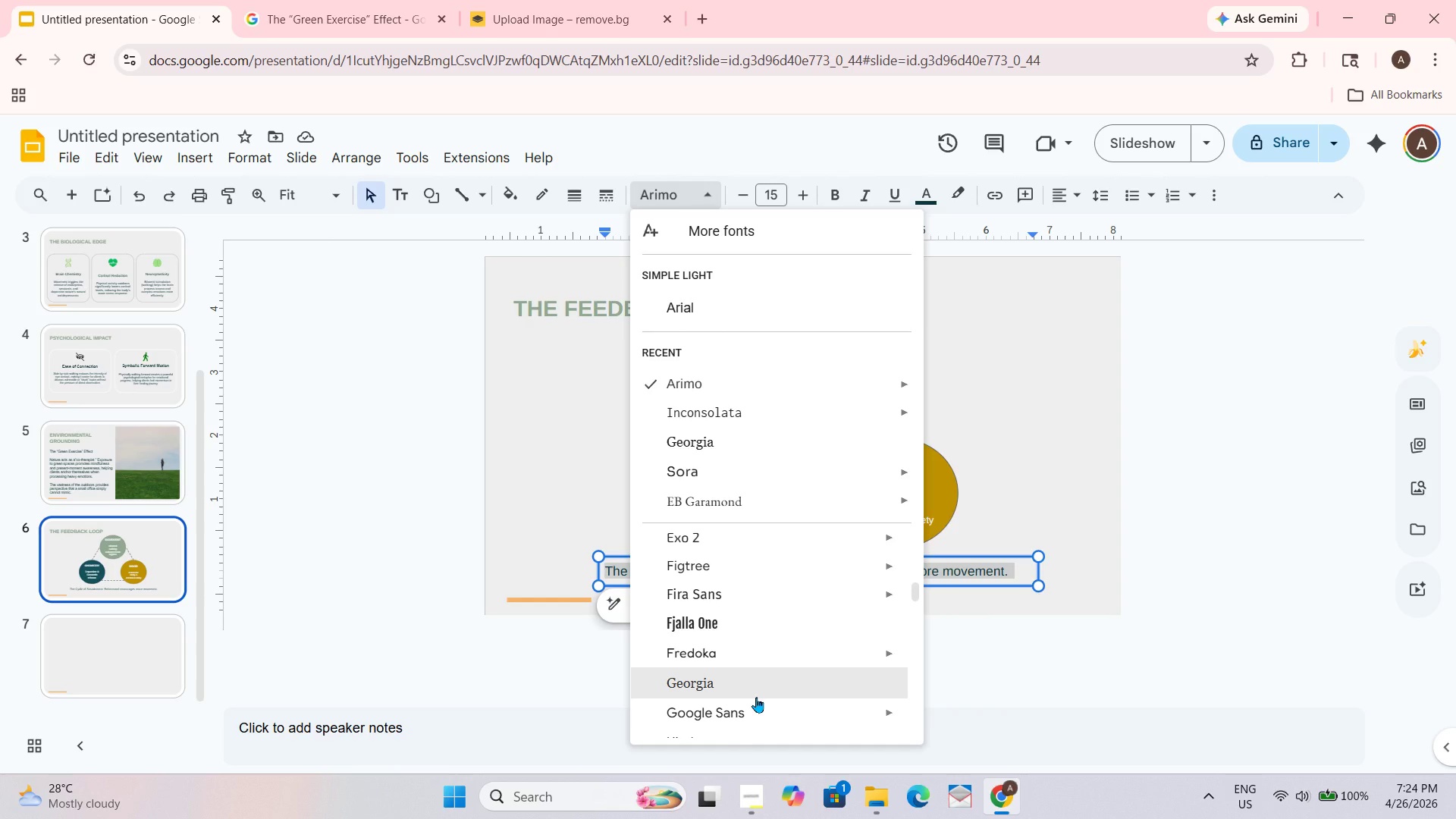 
scroll: coordinate [756, 697], scroll_direction: up, amount: 2.0
 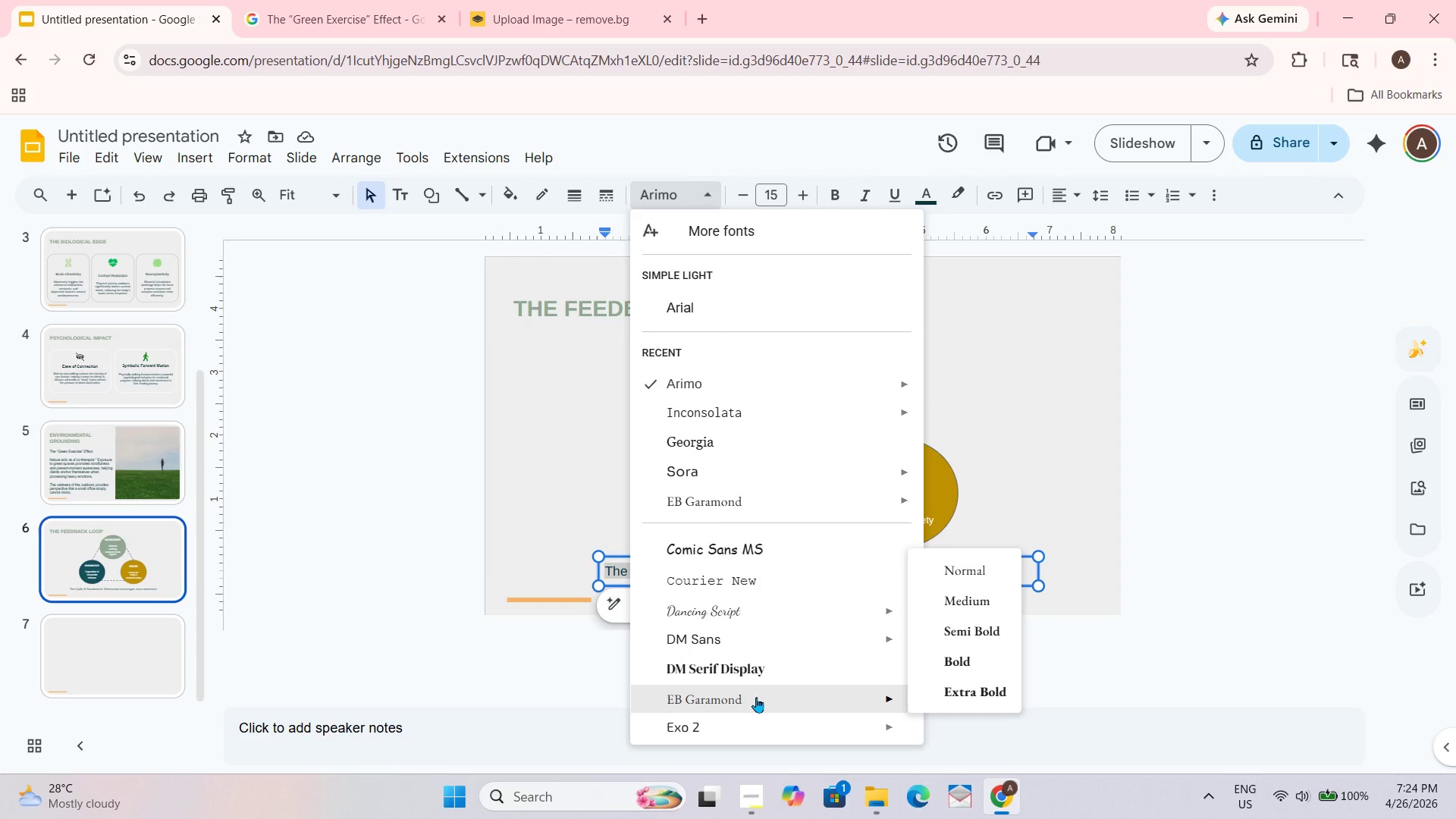 
scroll: coordinate [756, 697], scroll_direction: down, amount: 3.0
 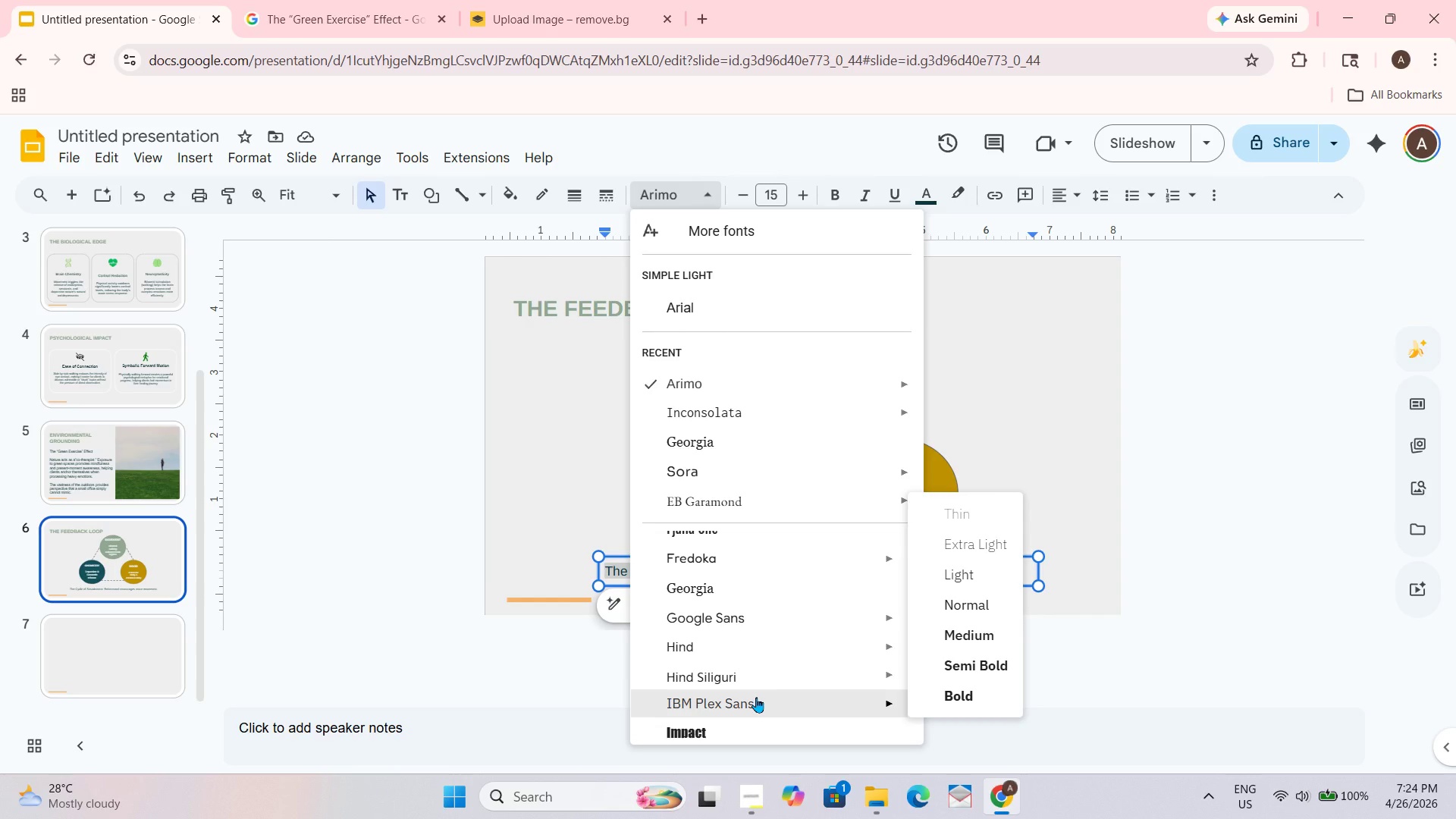 
wait(6.26)
 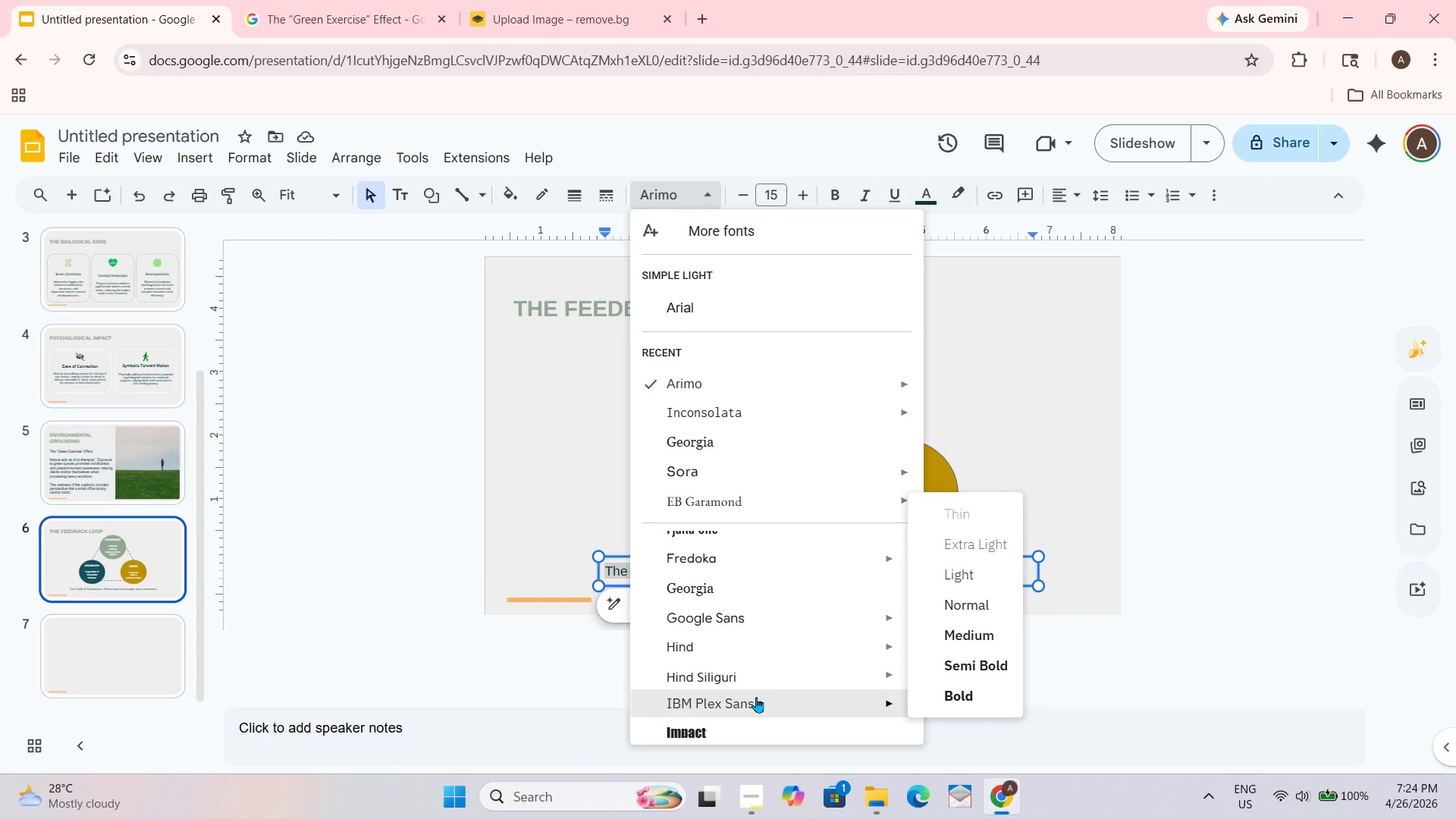 
scroll: coordinate [756, 697], scroll_direction: up, amount: 2.0
 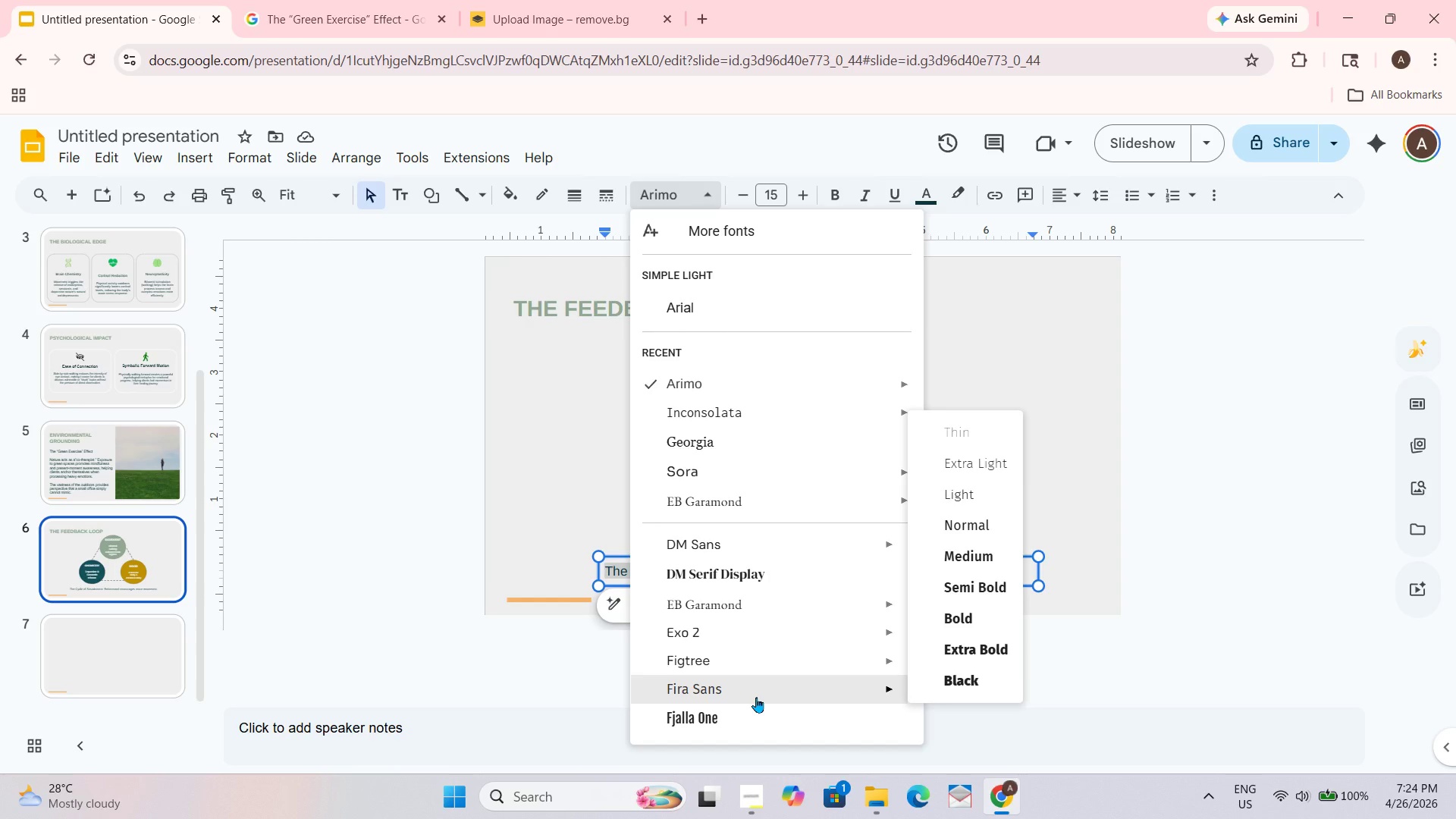 
scroll: coordinate [756, 697], scroll_direction: down, amount: 2.0
 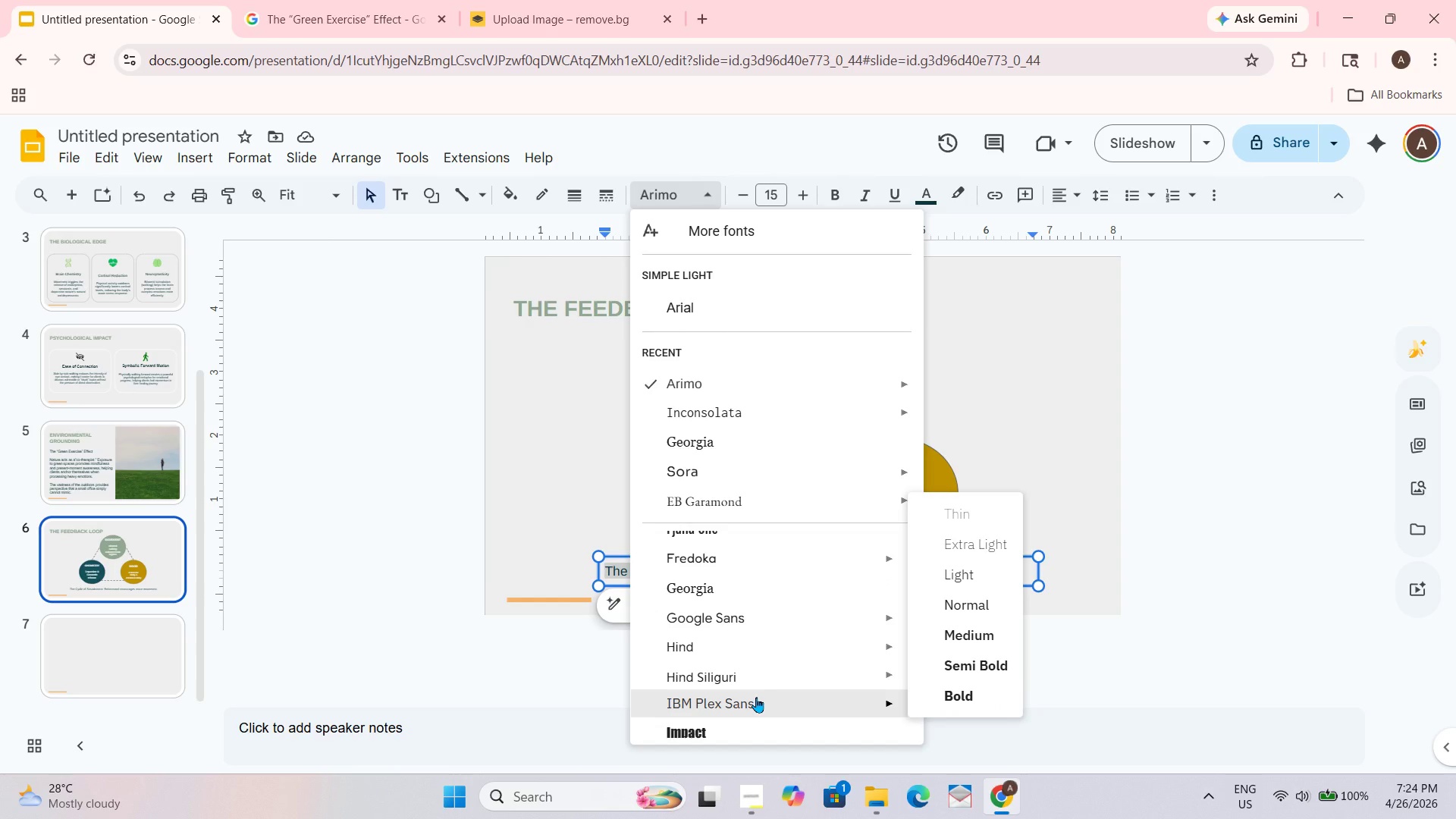 
scroll: coordinate [756, 697], scroll_direction: none, amount: 0.0
 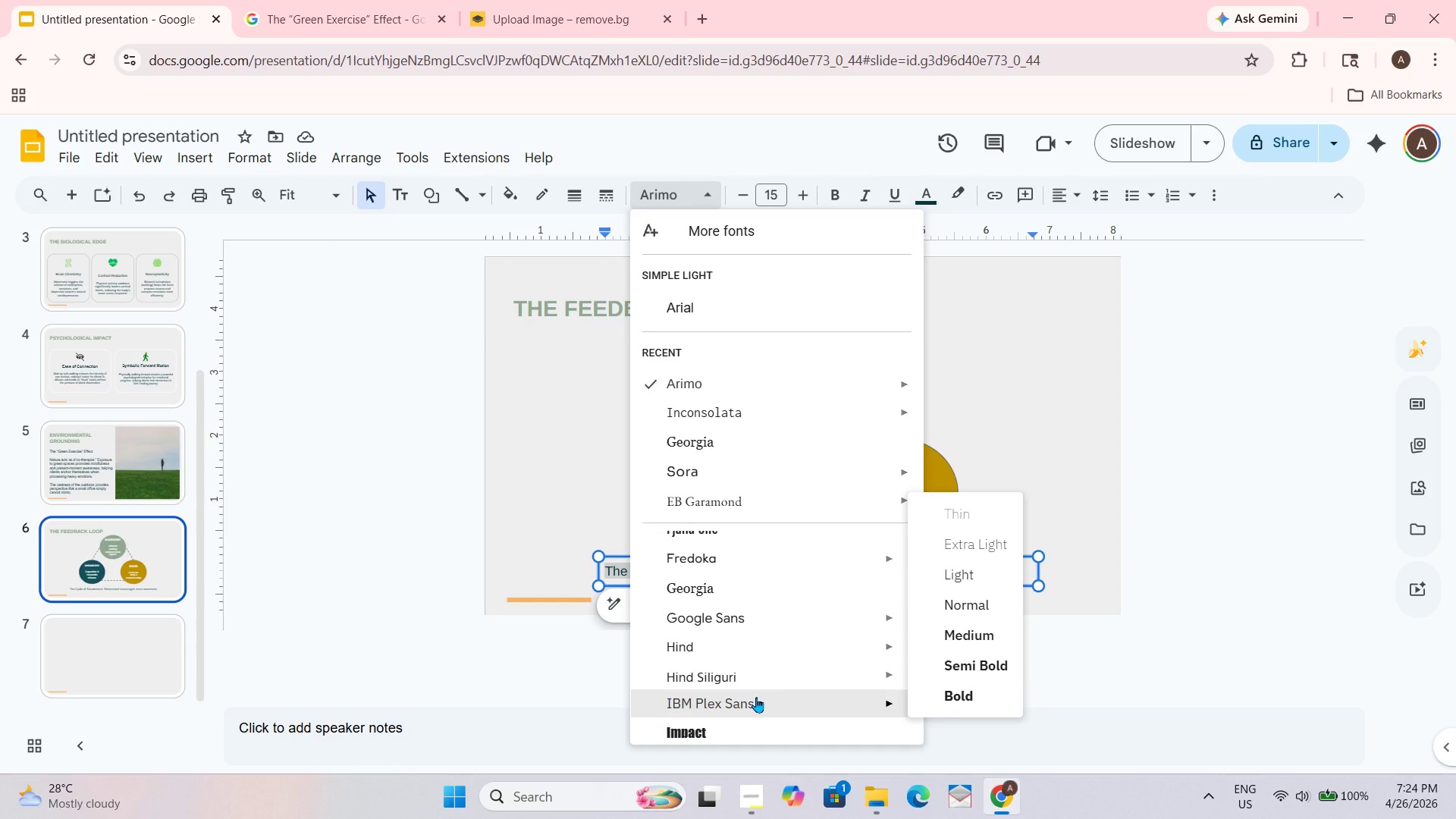 
scroll: coordinate [756, 697], scroll_direction: up, amount: 1.0
 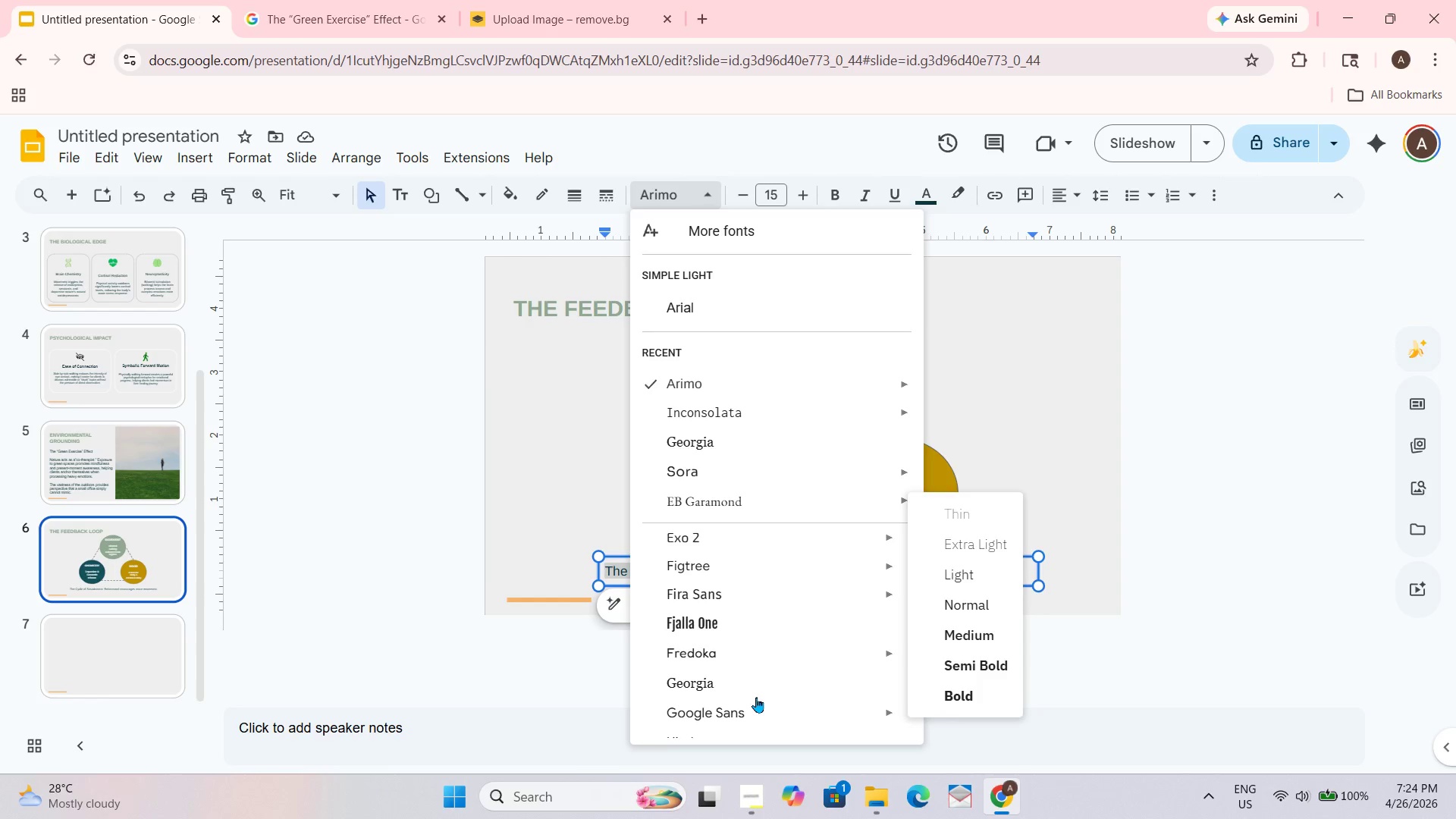 
scroll: coordinate [756, 697], scroll_direction: down, amount: 1.0
 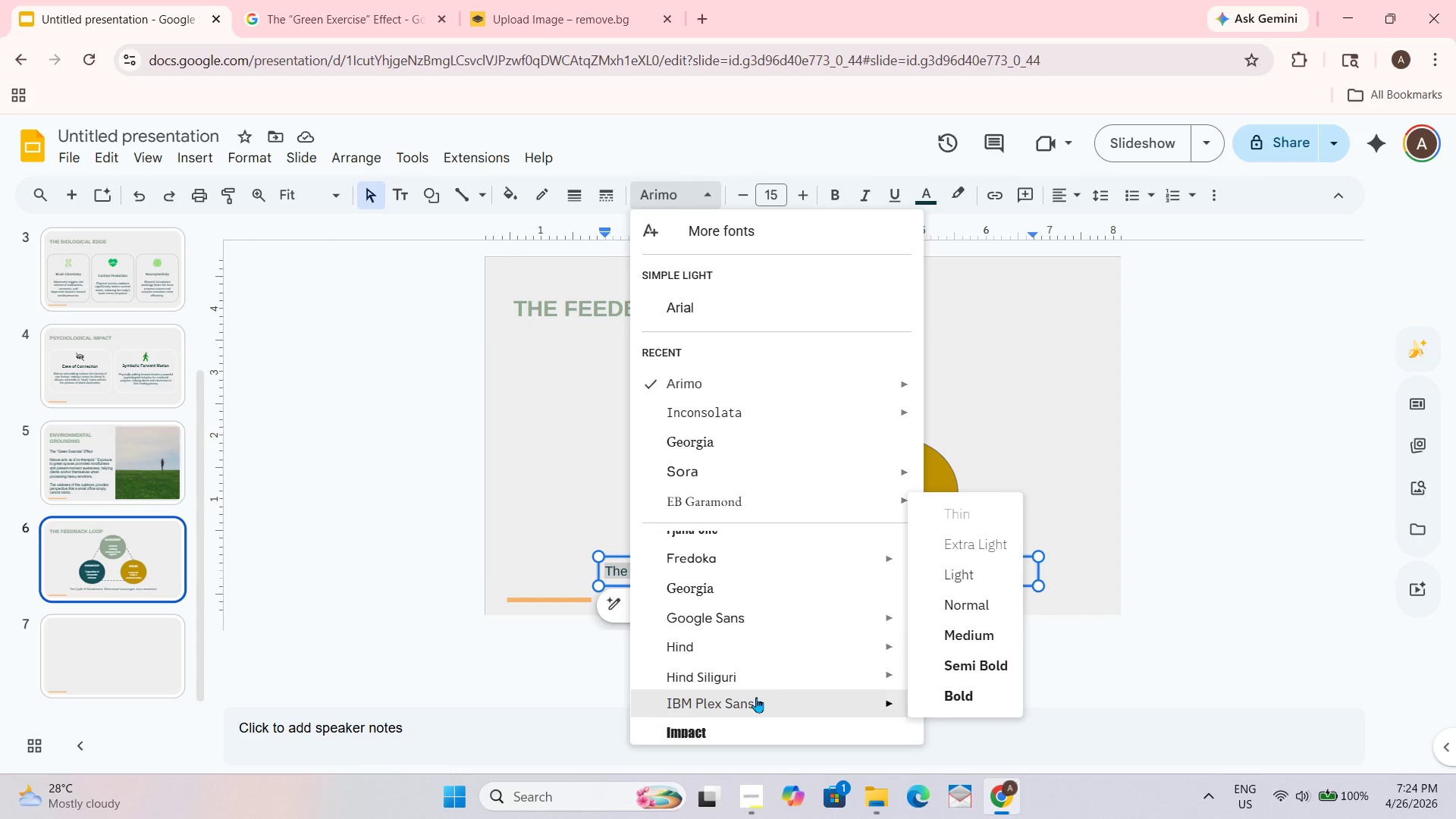 
scroll: coordinate [756, 697], scroll_direction: up, amount: 1.0
 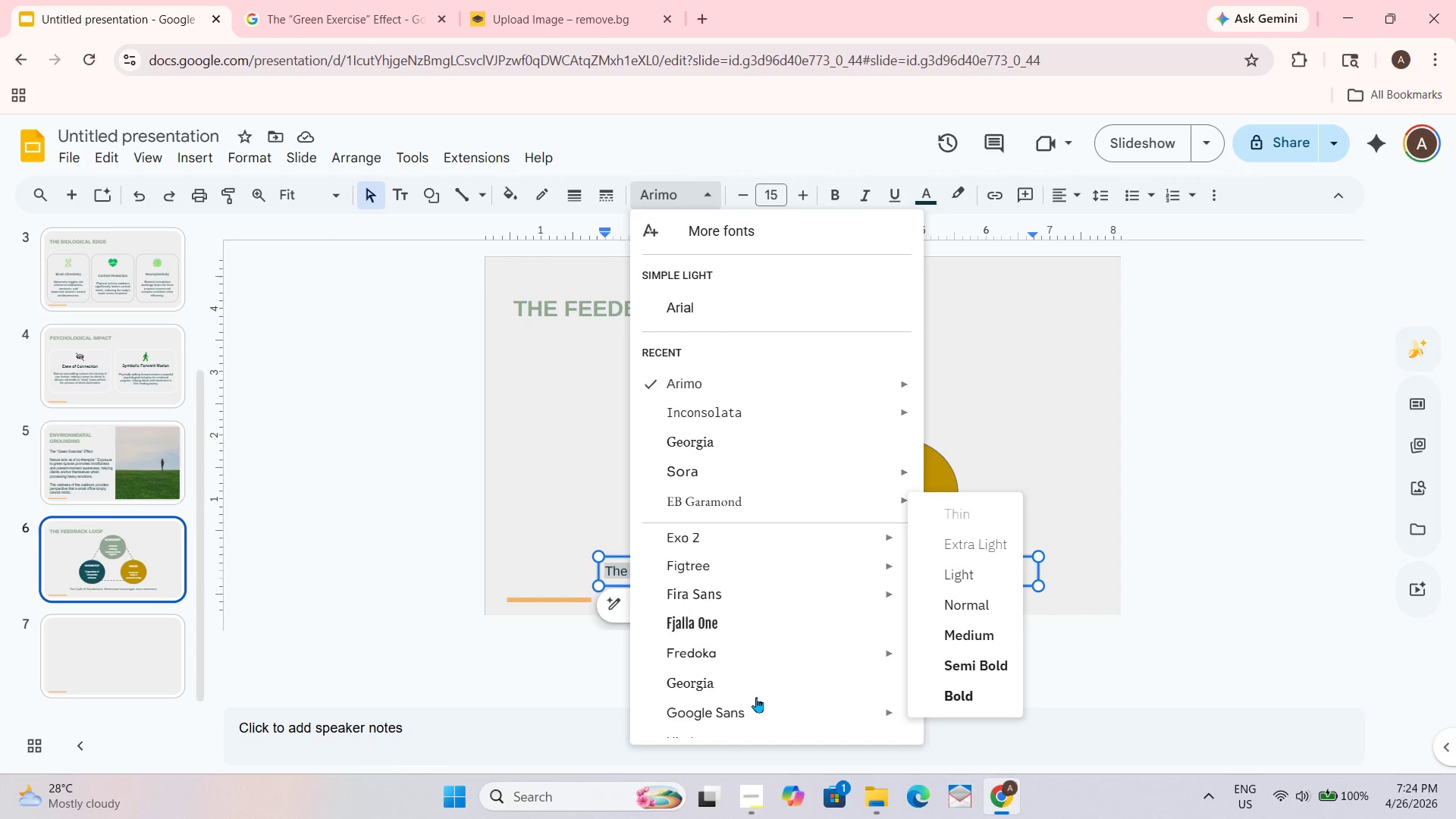 
scroll: coordinate [756, 697], scroll_direction: down, amount: 1.0
 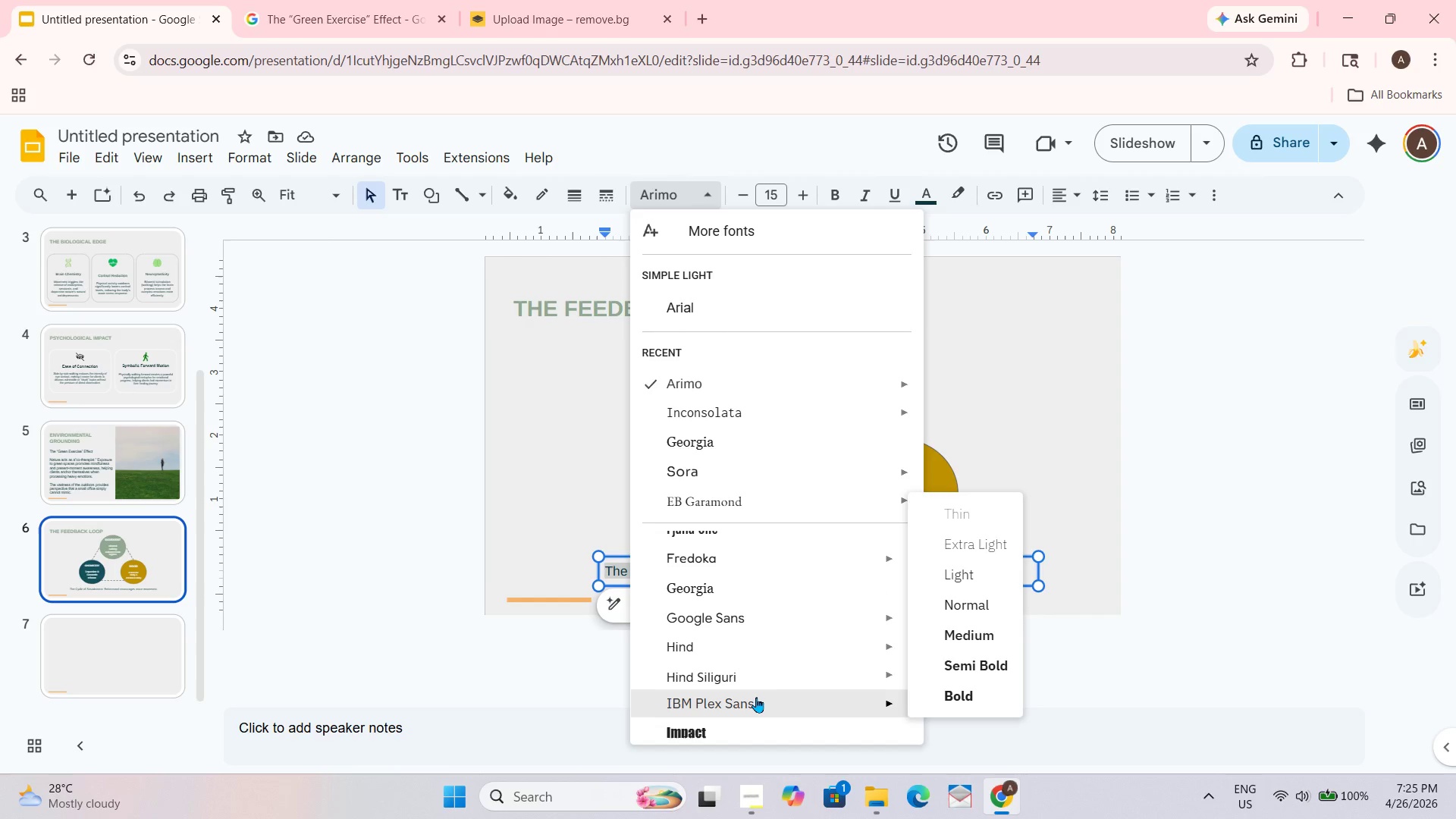 
scroll: coordinate [756, 697], scroll_direction: none, amount: 0.0
 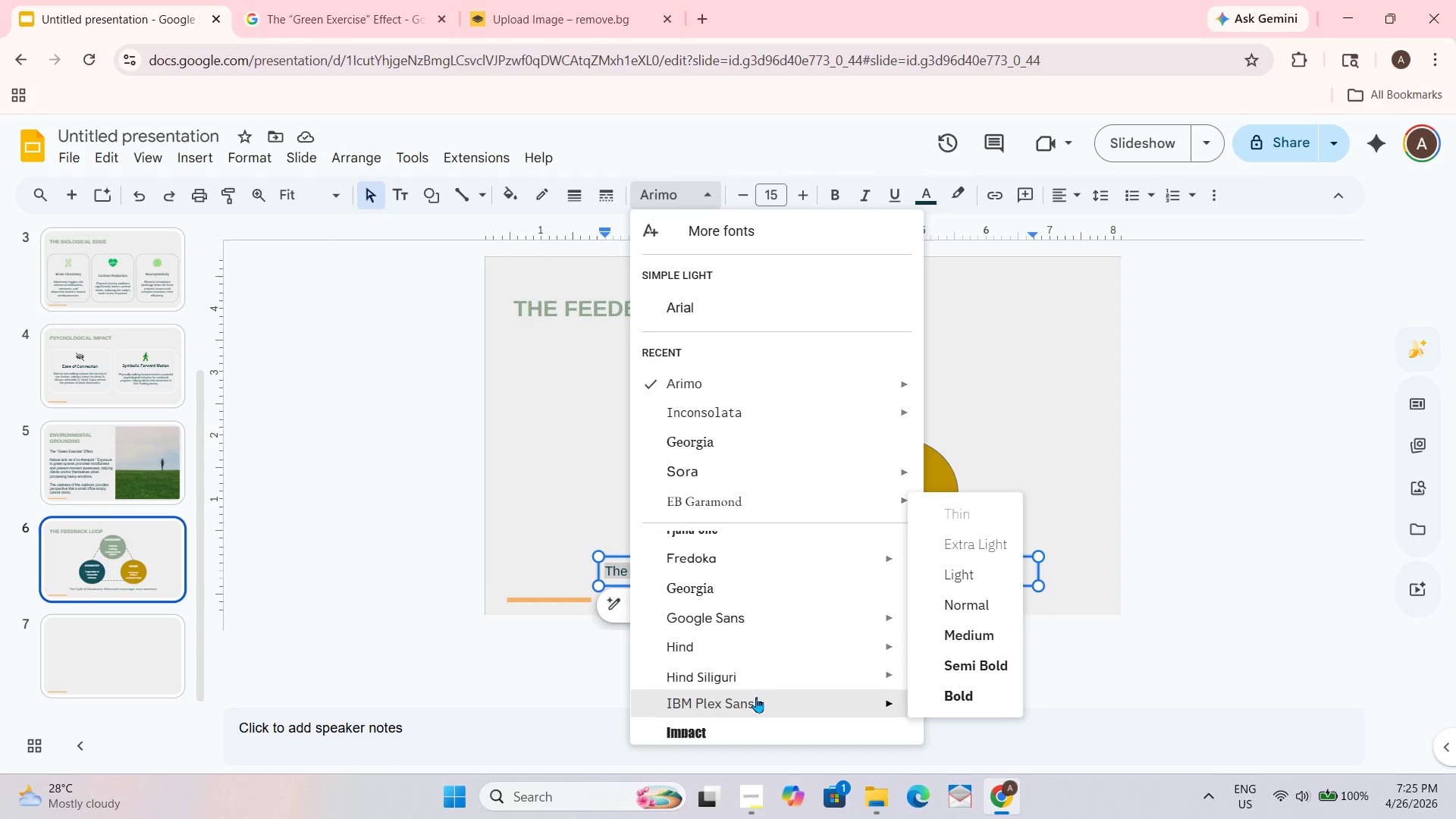 
scroll: coordinate [756, 697], scroll_direction: up, amount: 1.0
 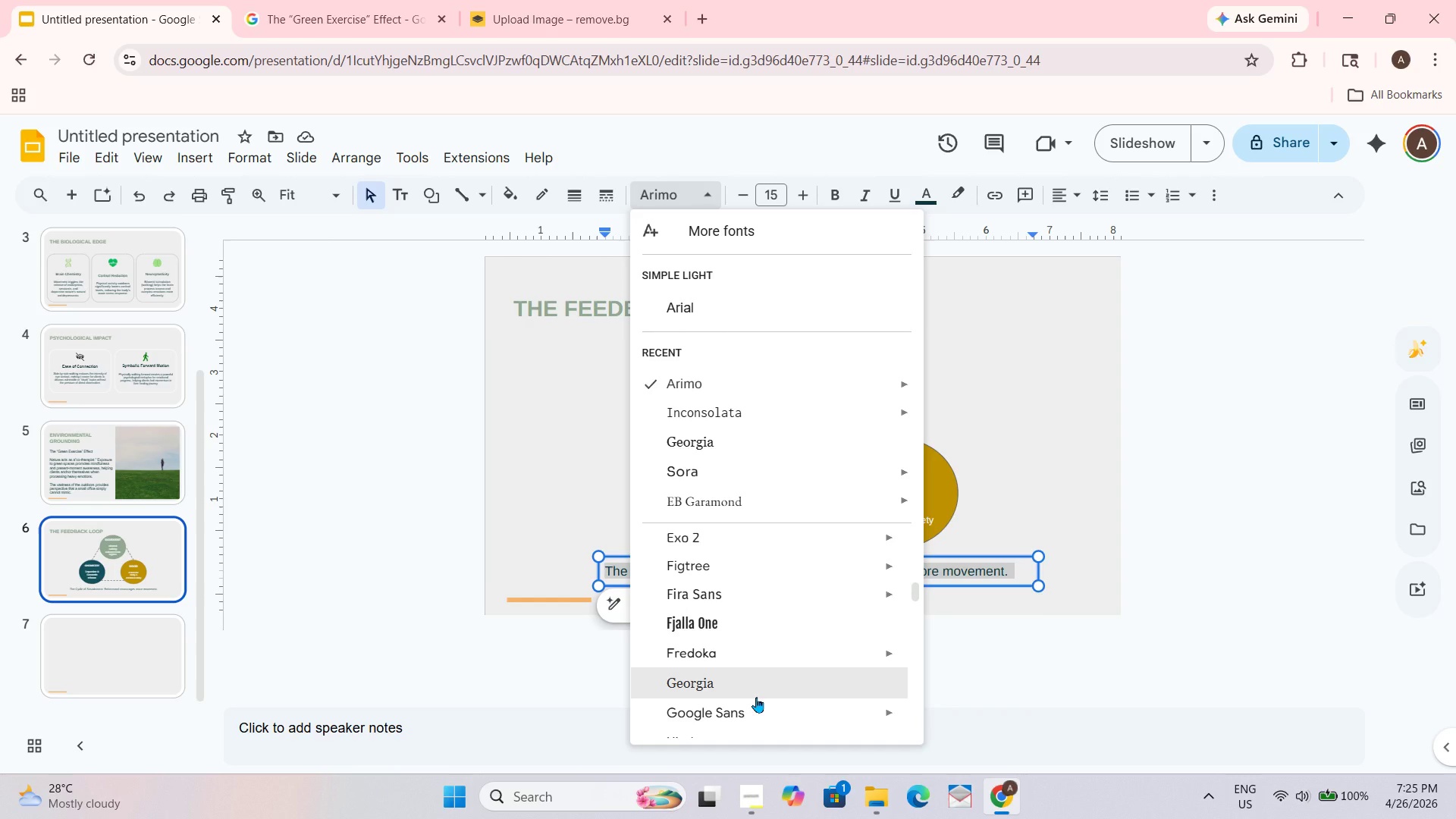 
scroll: coordinate [756, 697], scroll_direction: down, amount: 1.0
 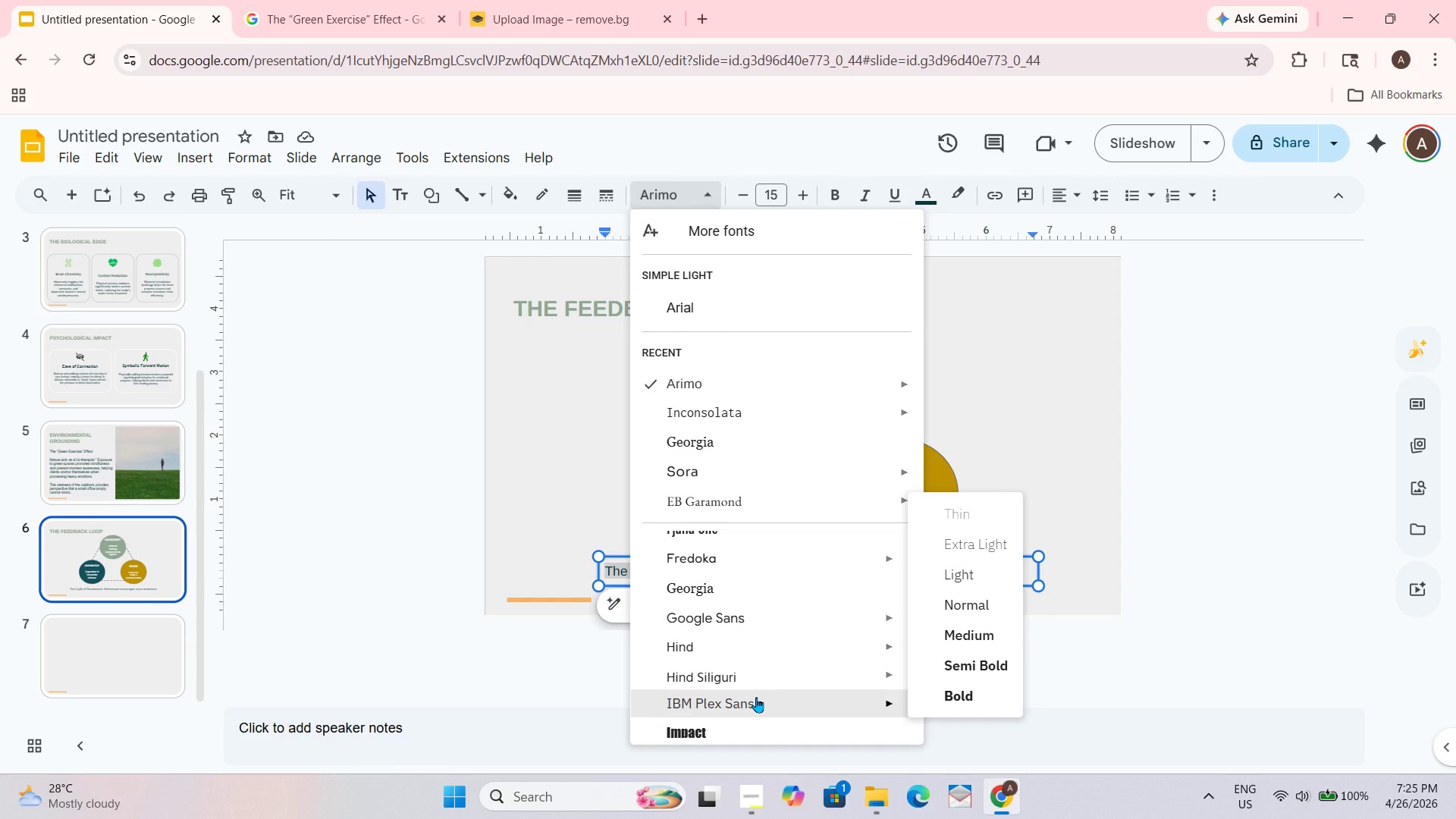 
scroll: coordinate [756, 697], scroll_direction: none, amount: 0.0
 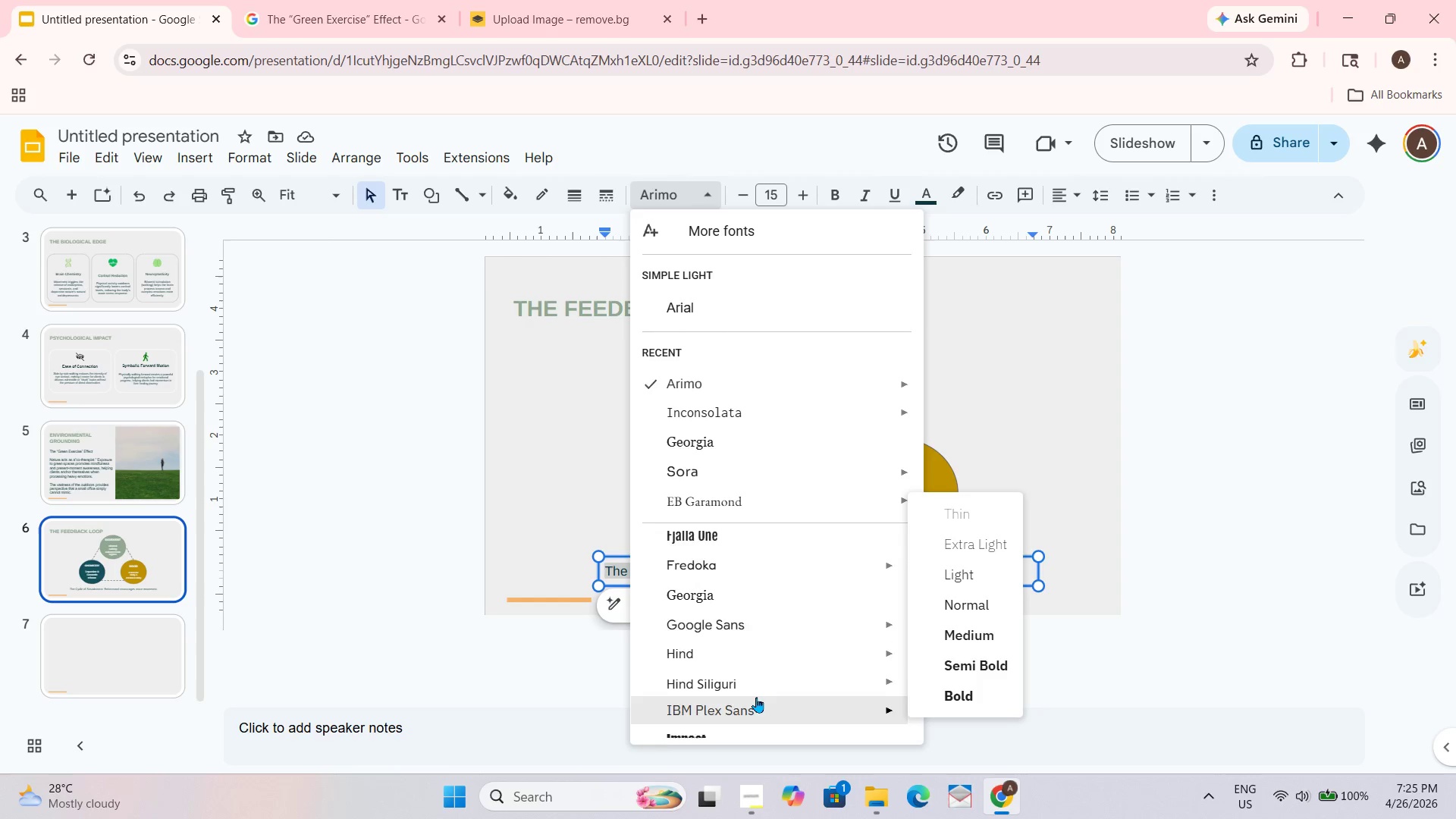 
scroll: coordinate [756, 697], scroll_direction: up, amount: 1.0
 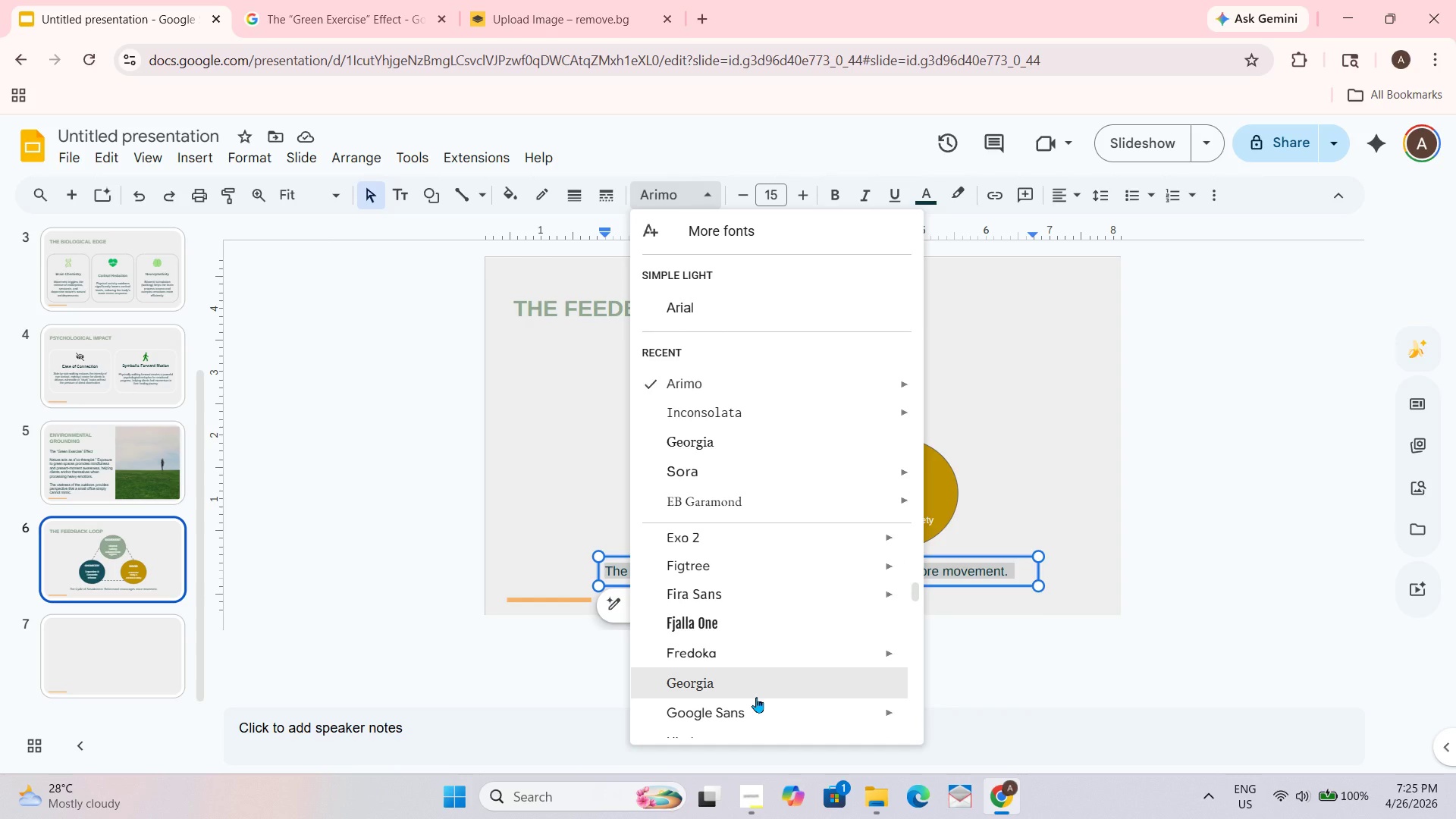 
scroll: coordinate [756, 697], scroll_direction: down, amount: 1.0
 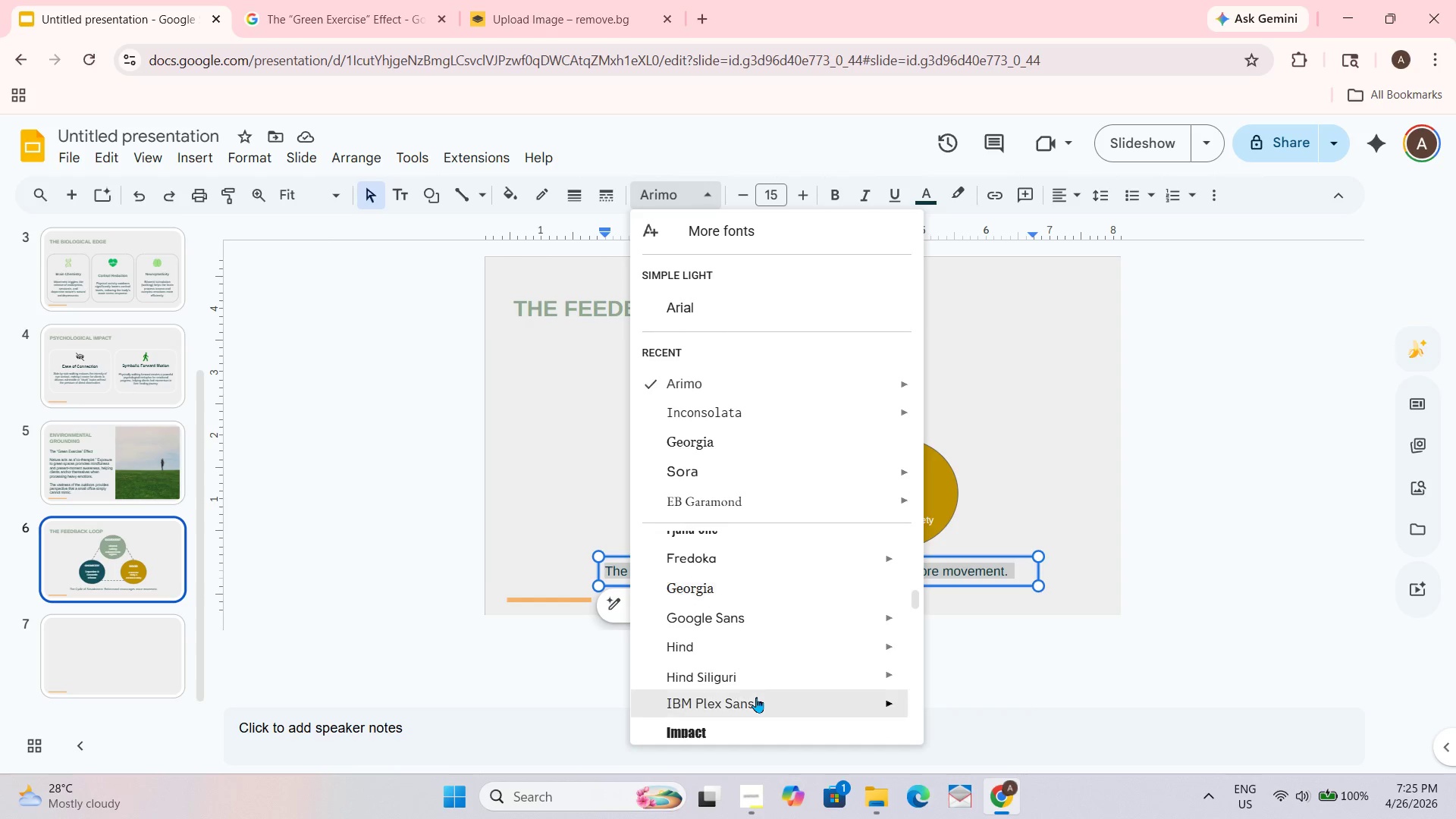 
scroll: coordinate [756, 697], scroll_direction: none, amount: 0.0
 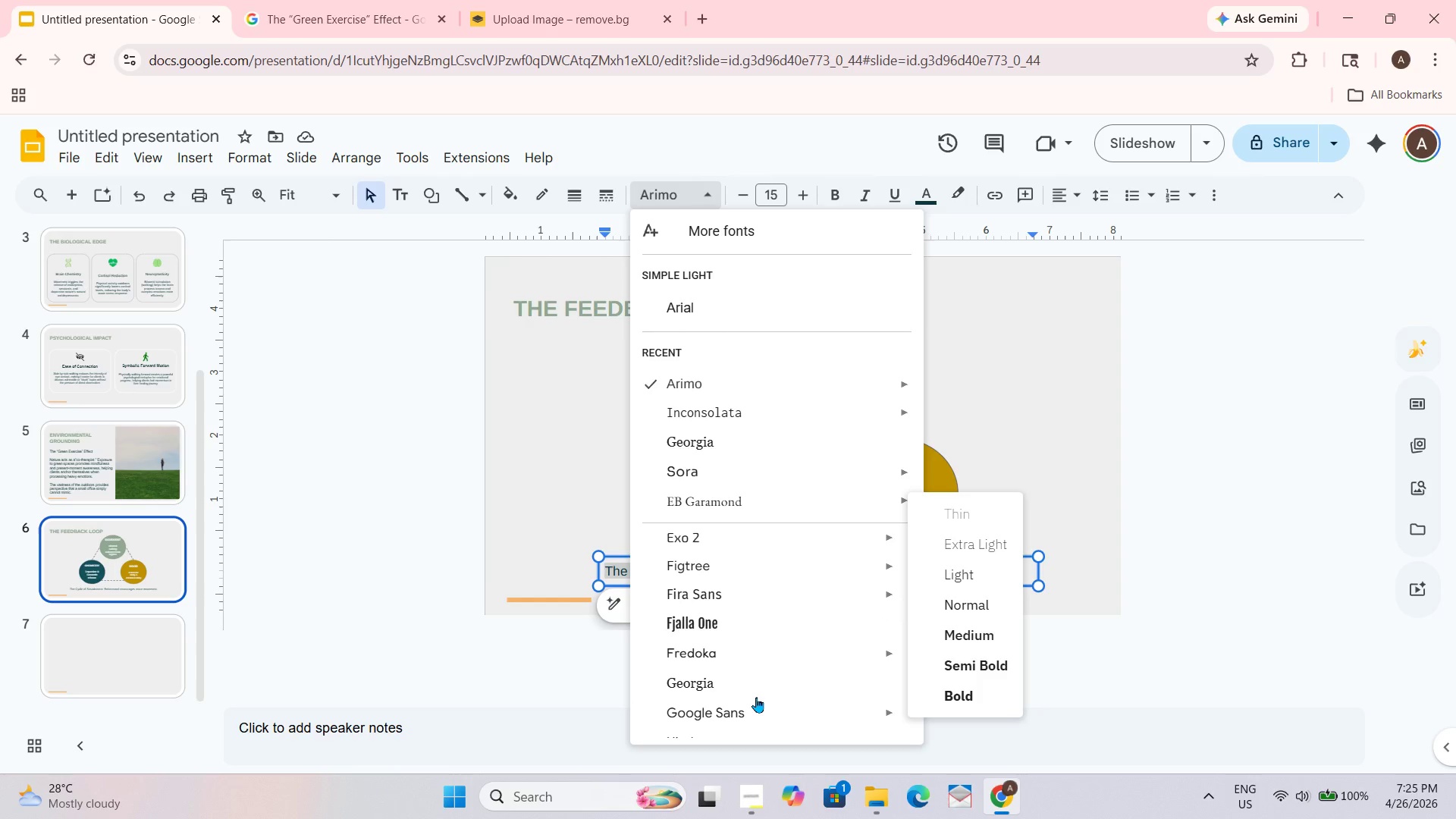 
scroll: coordinate [756, 697], scroll_direction: up, amount: 1.0
 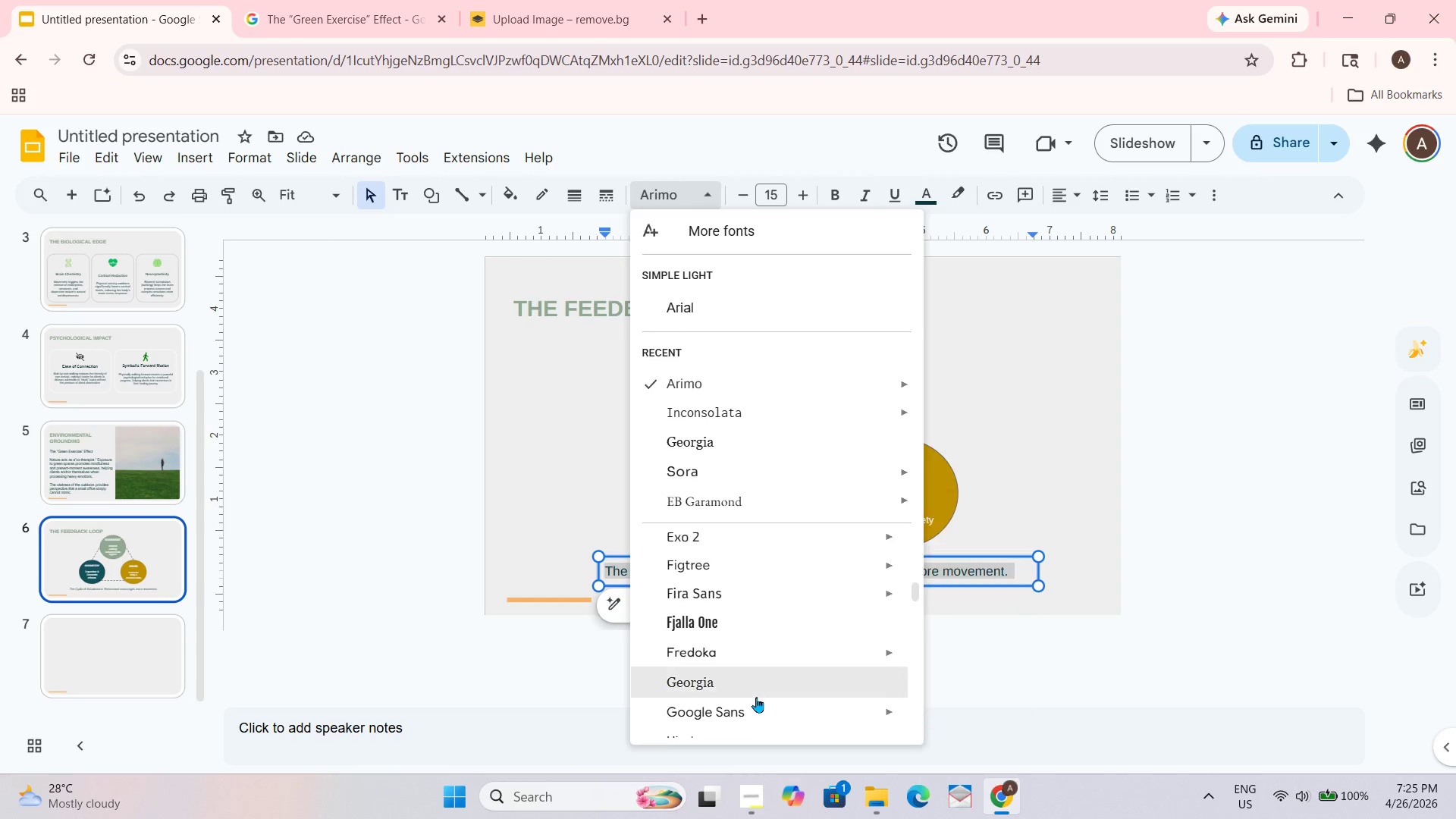 
scroll: coordinate [756, 697], scroll_direction: down, amount: 1.0
 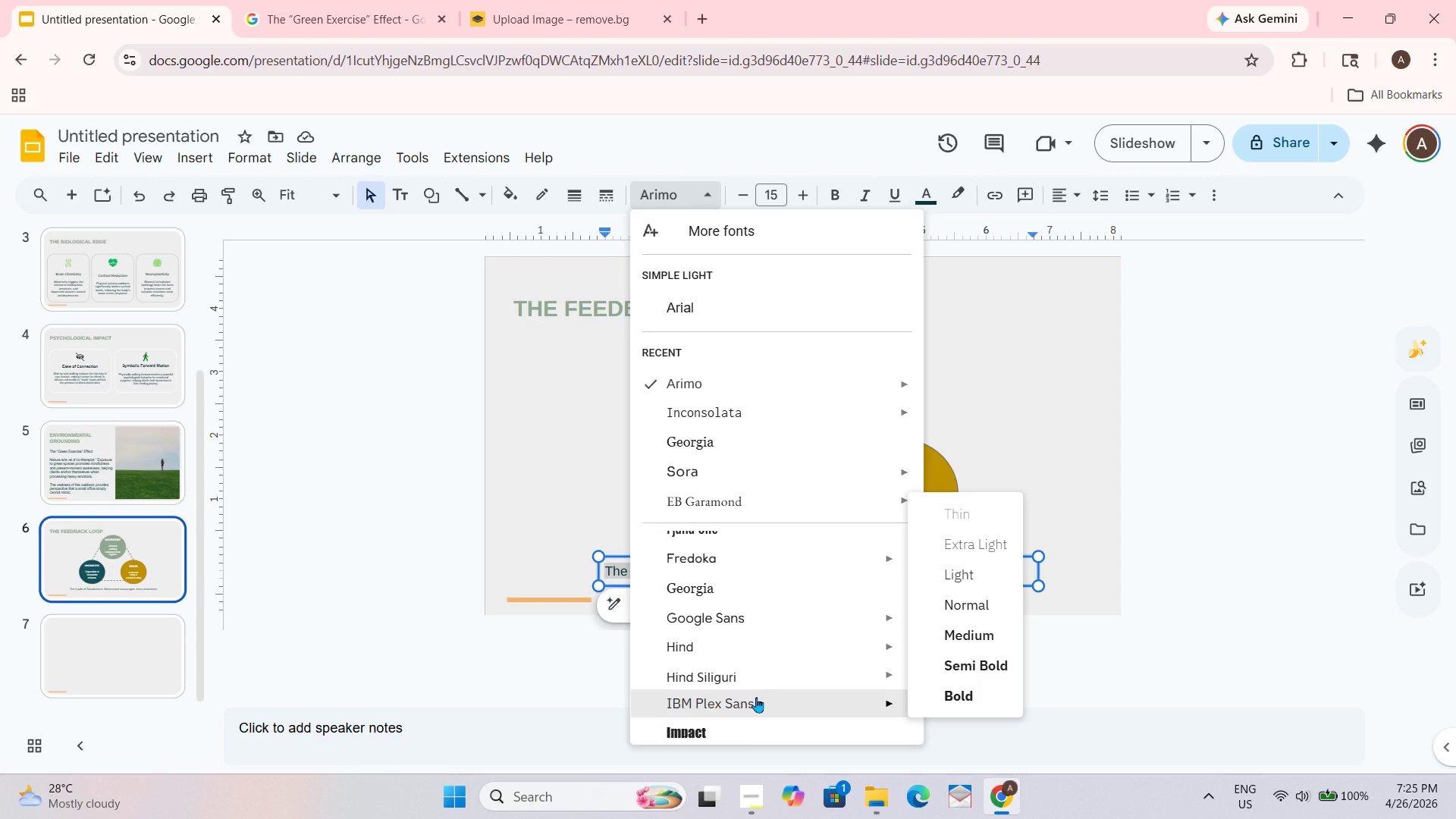 
scroll: coordinate [756, 697], scroll_direction: none, amount: 0.0
 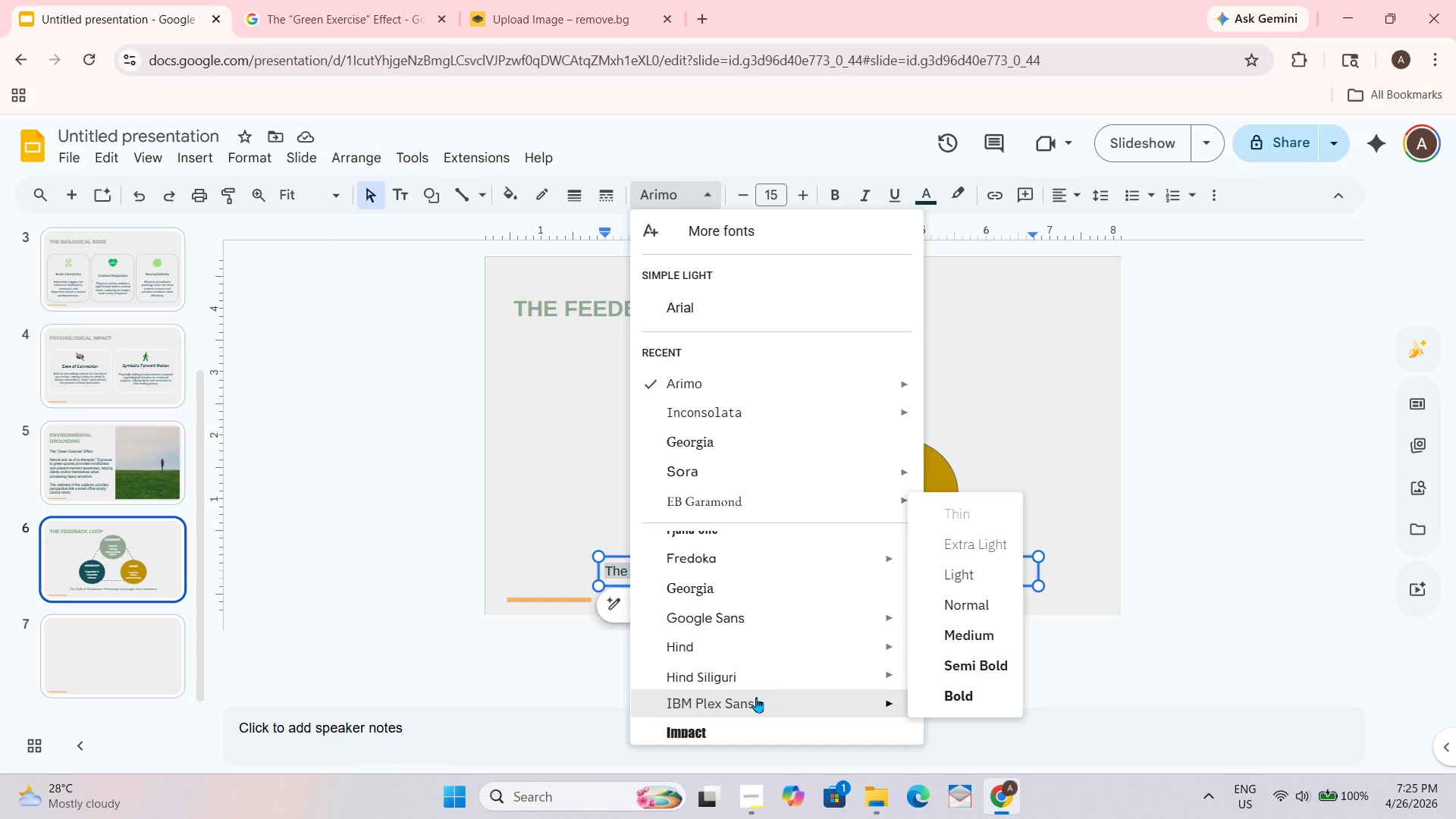 
scroll: coordinate [756, 697], scroll_direction: up, amount: 1.0
 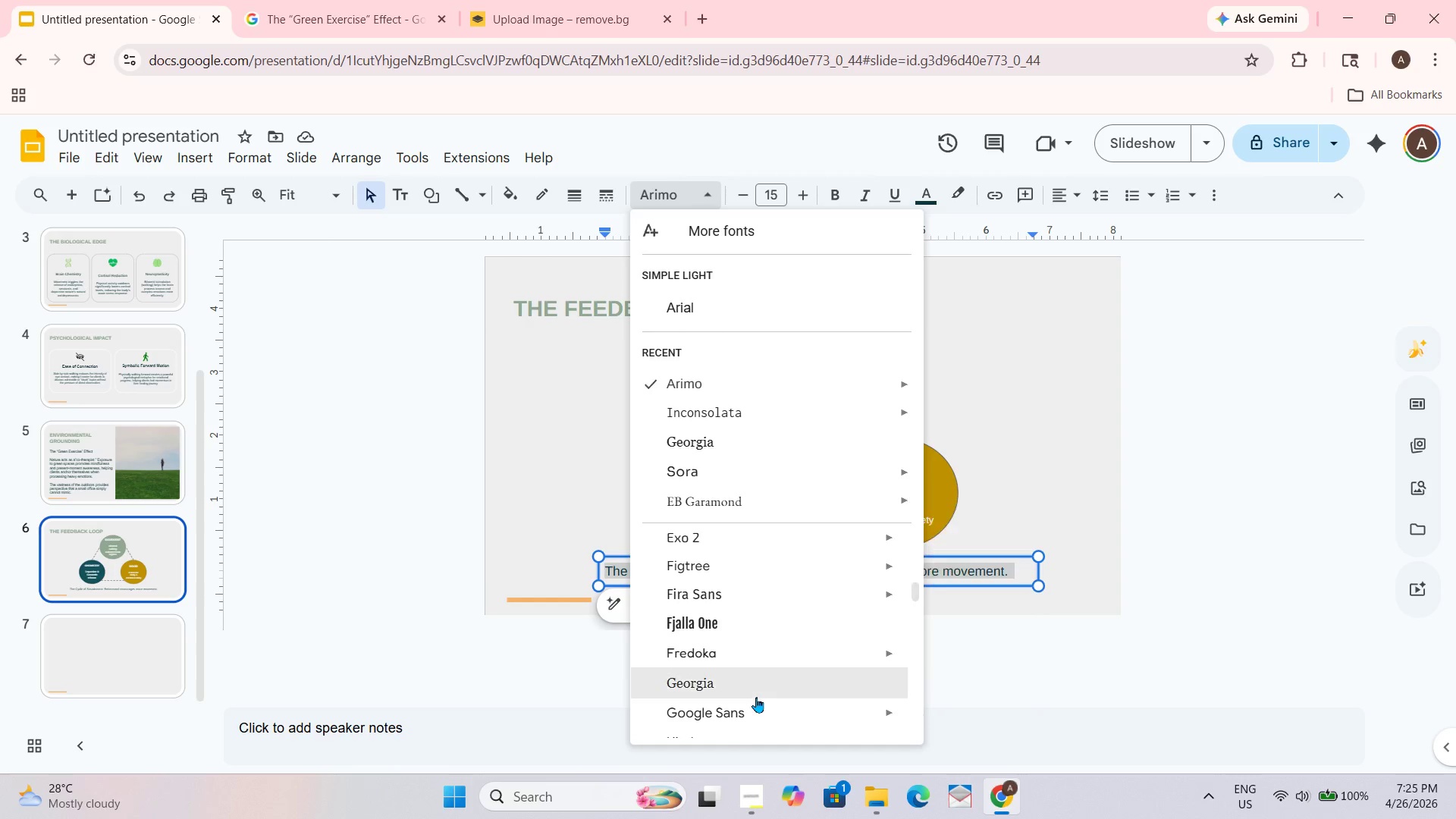 
scroll: coordinate [756, 697], scroll_direction: none, amount: 0.0
 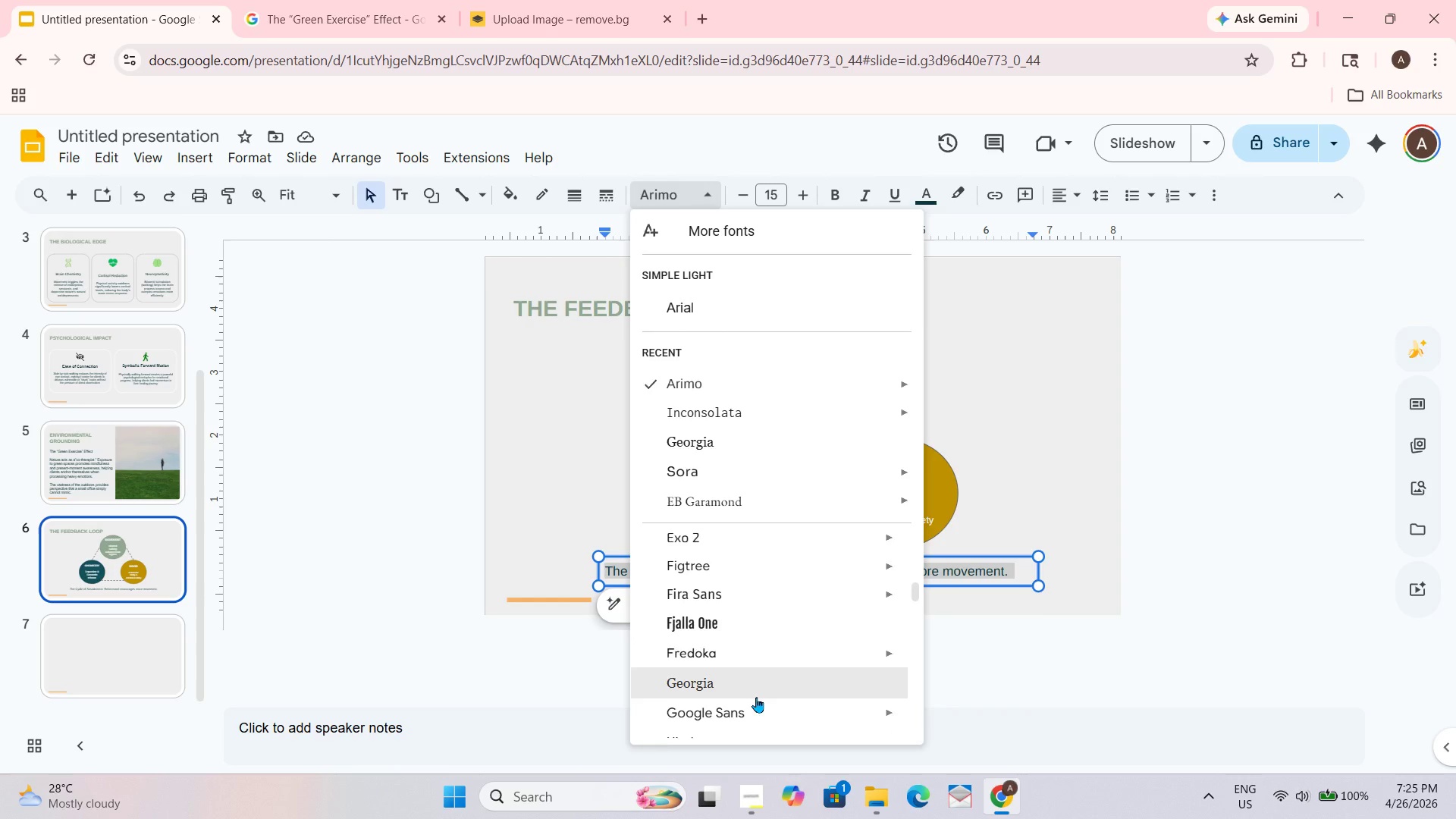 
scroll: coordinate [756, 697], scroll_direction: down, amount: 1.0
 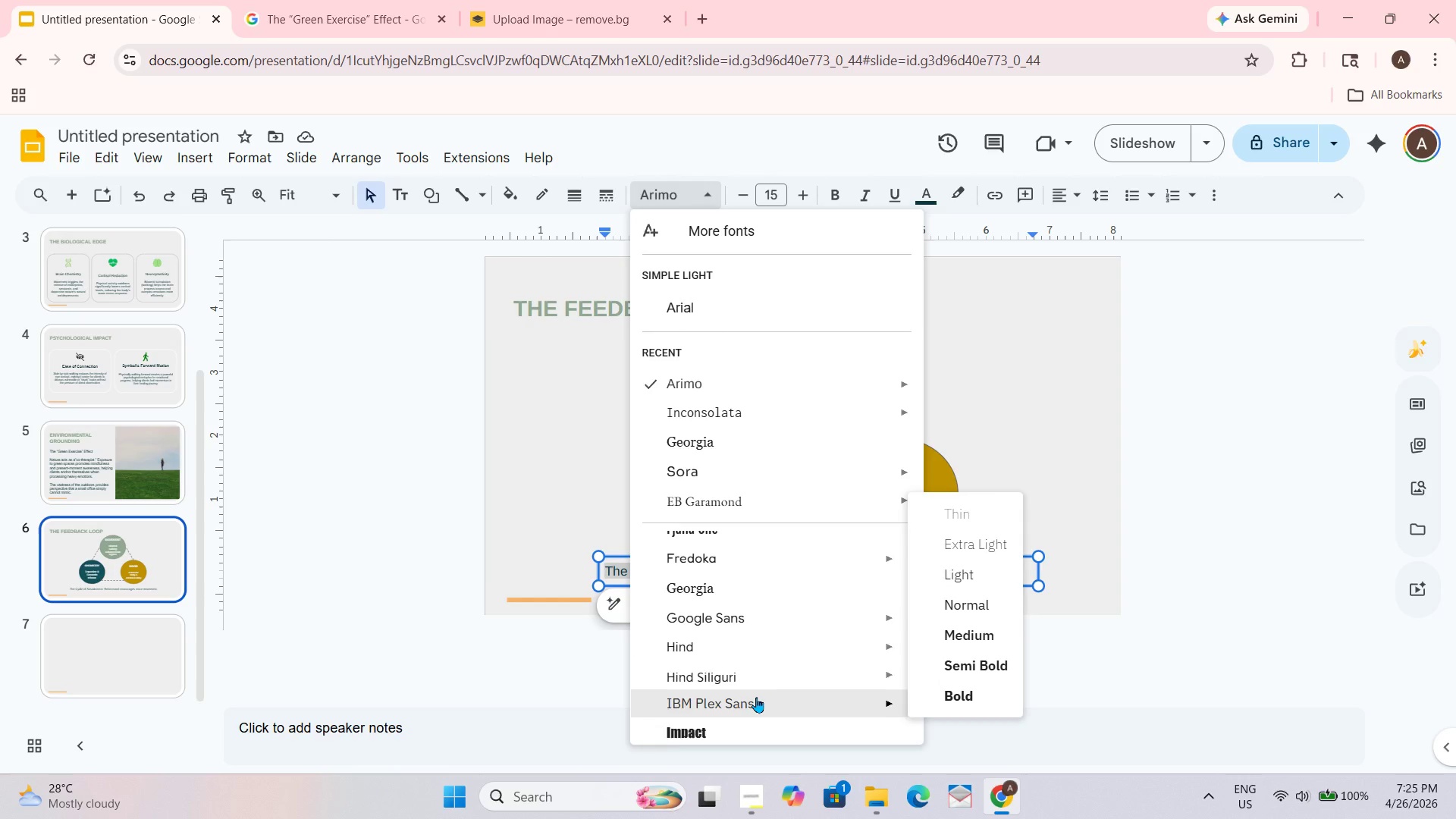 
scroll: coordinate [756, 697], scroll_direction: none, amount: 0.0
 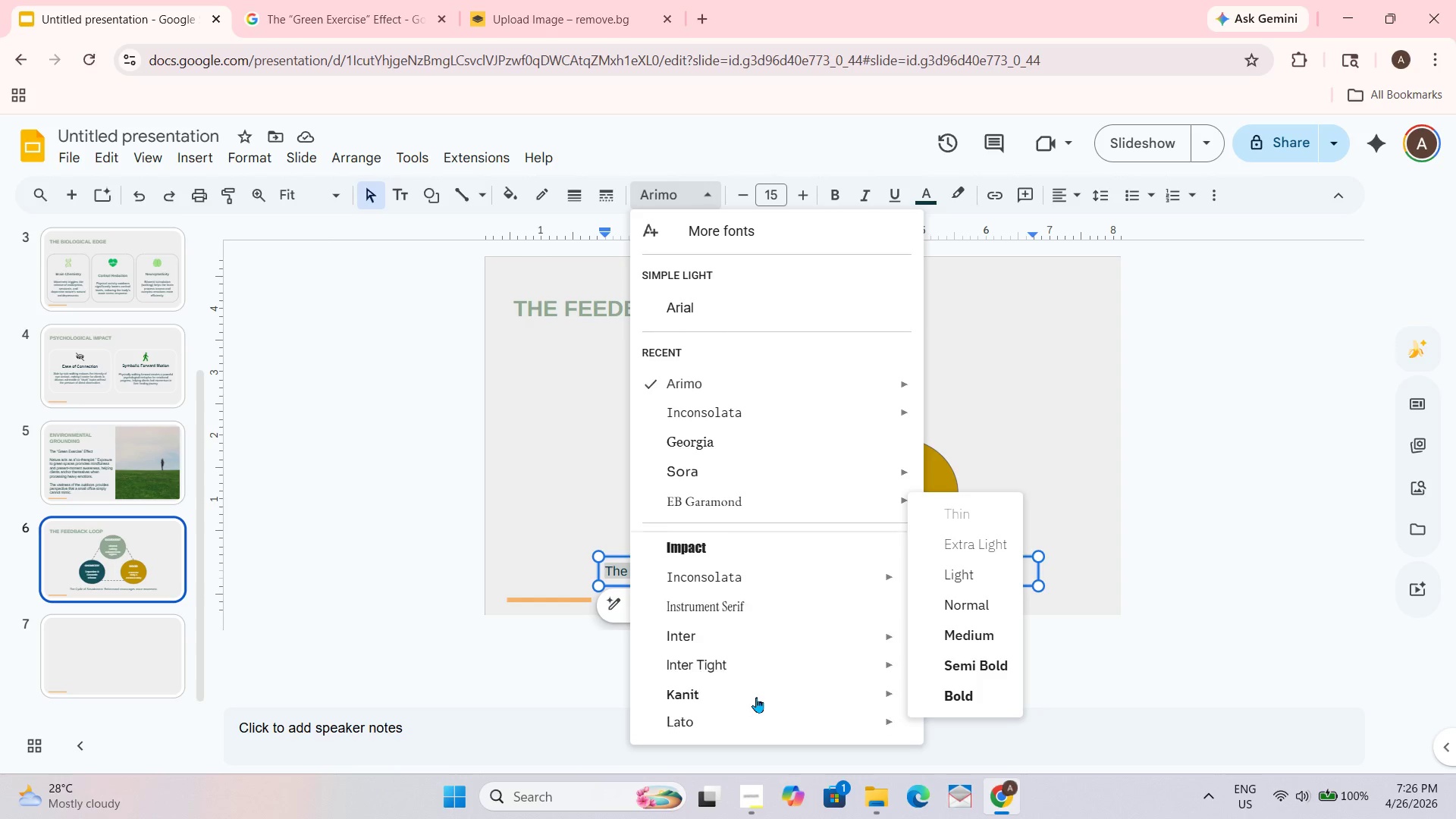 
scroll: coordinate [756, 697], scroll_direction: down, amount: 1.0
 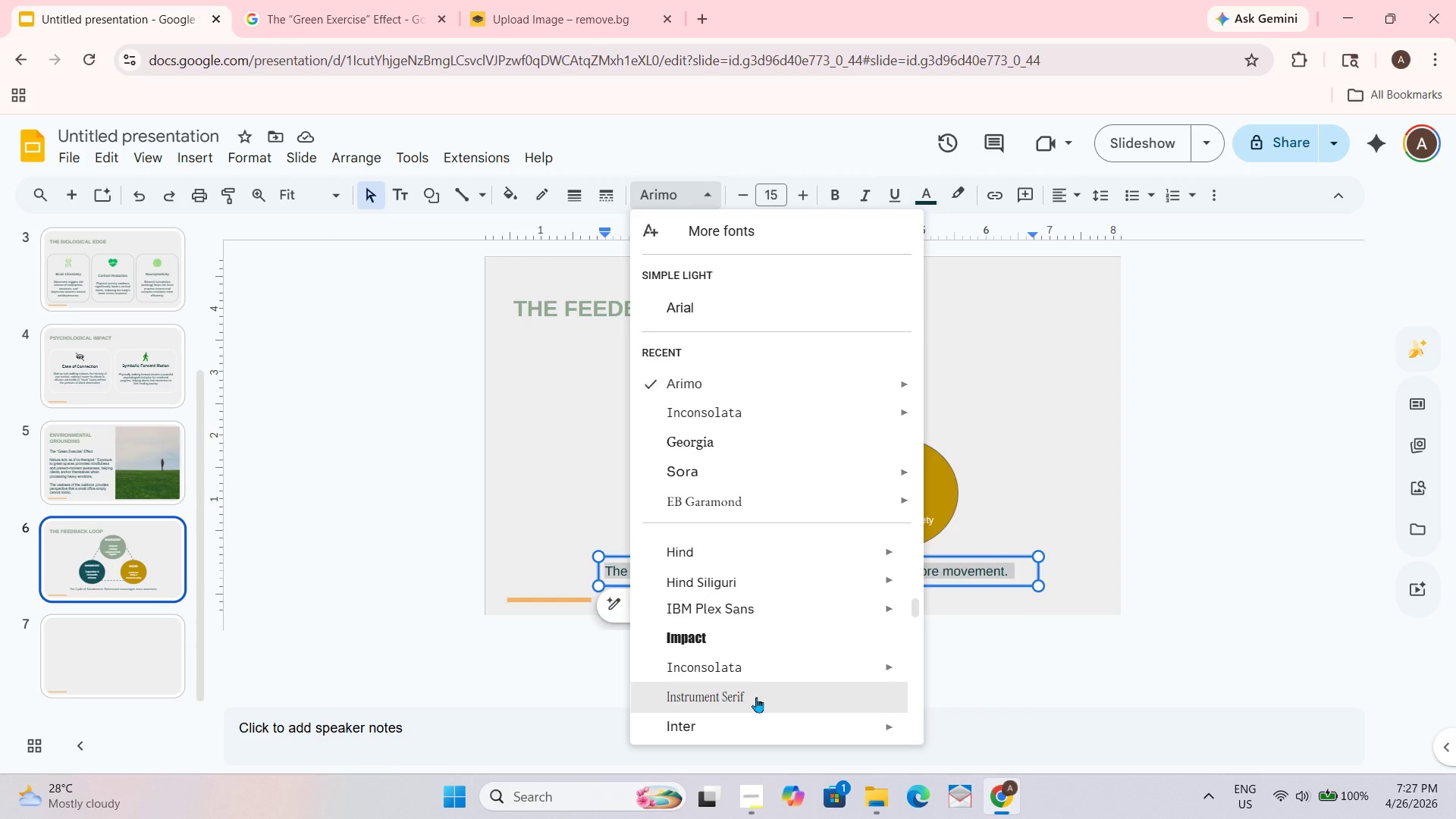 
scroll: coordinate [756, 697], scroll_direction: up, amount: 2.0
 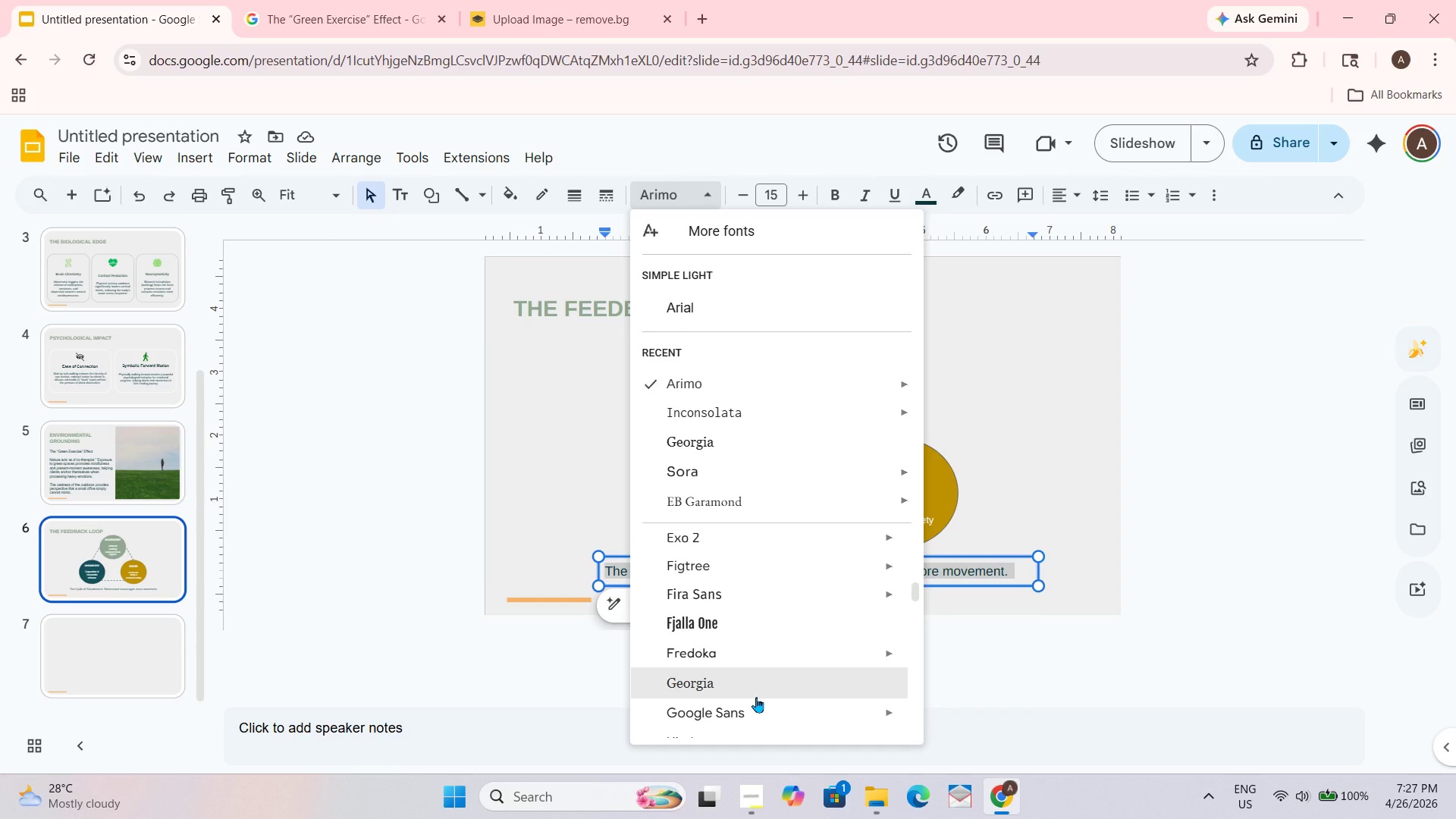 
scroll: coordinate [756, 697], scroll_direction: down, amount: 2.0
 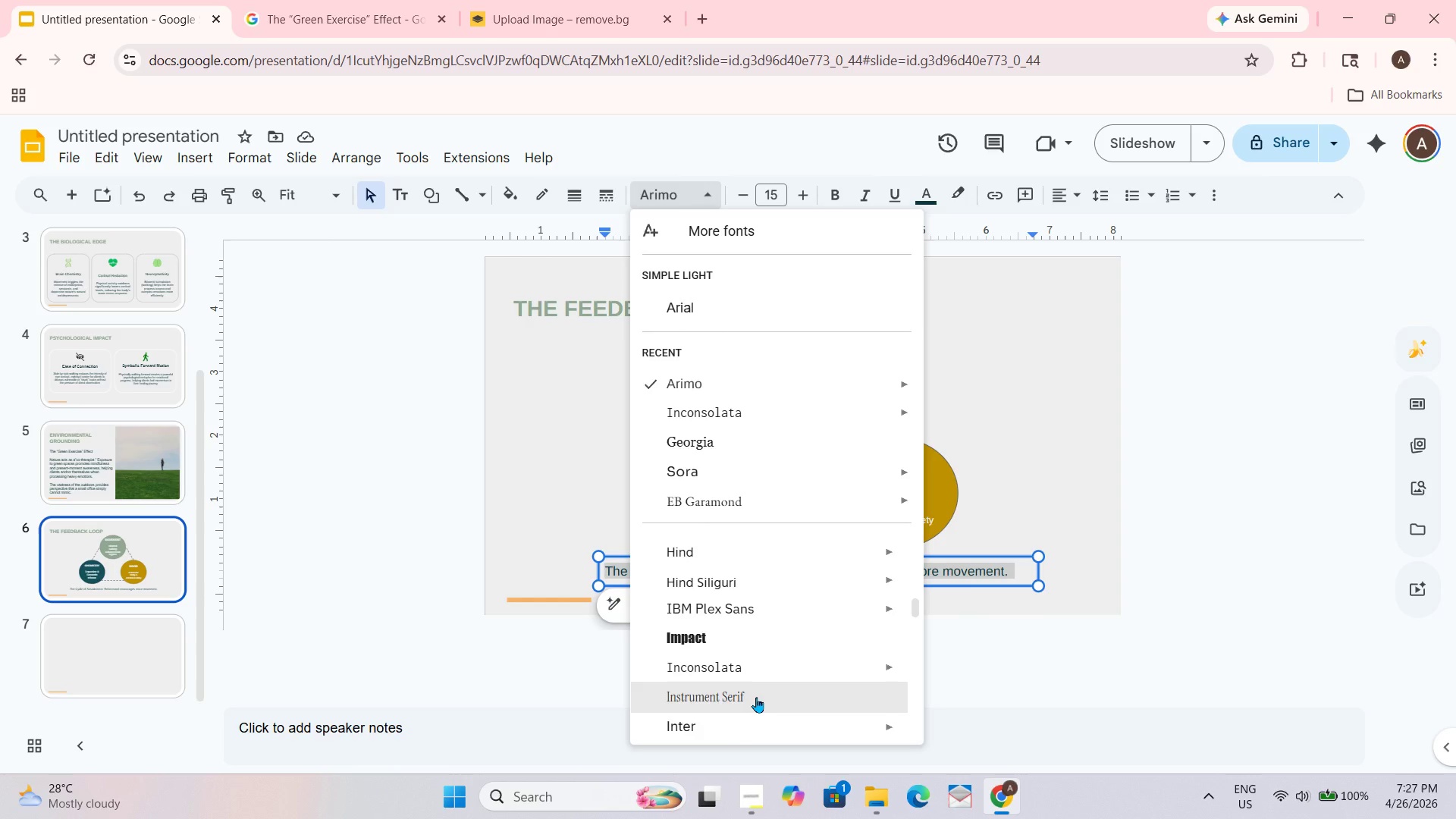 
scroll: coordinate [756, 697], scroll_direction: up, amount: 2.0
 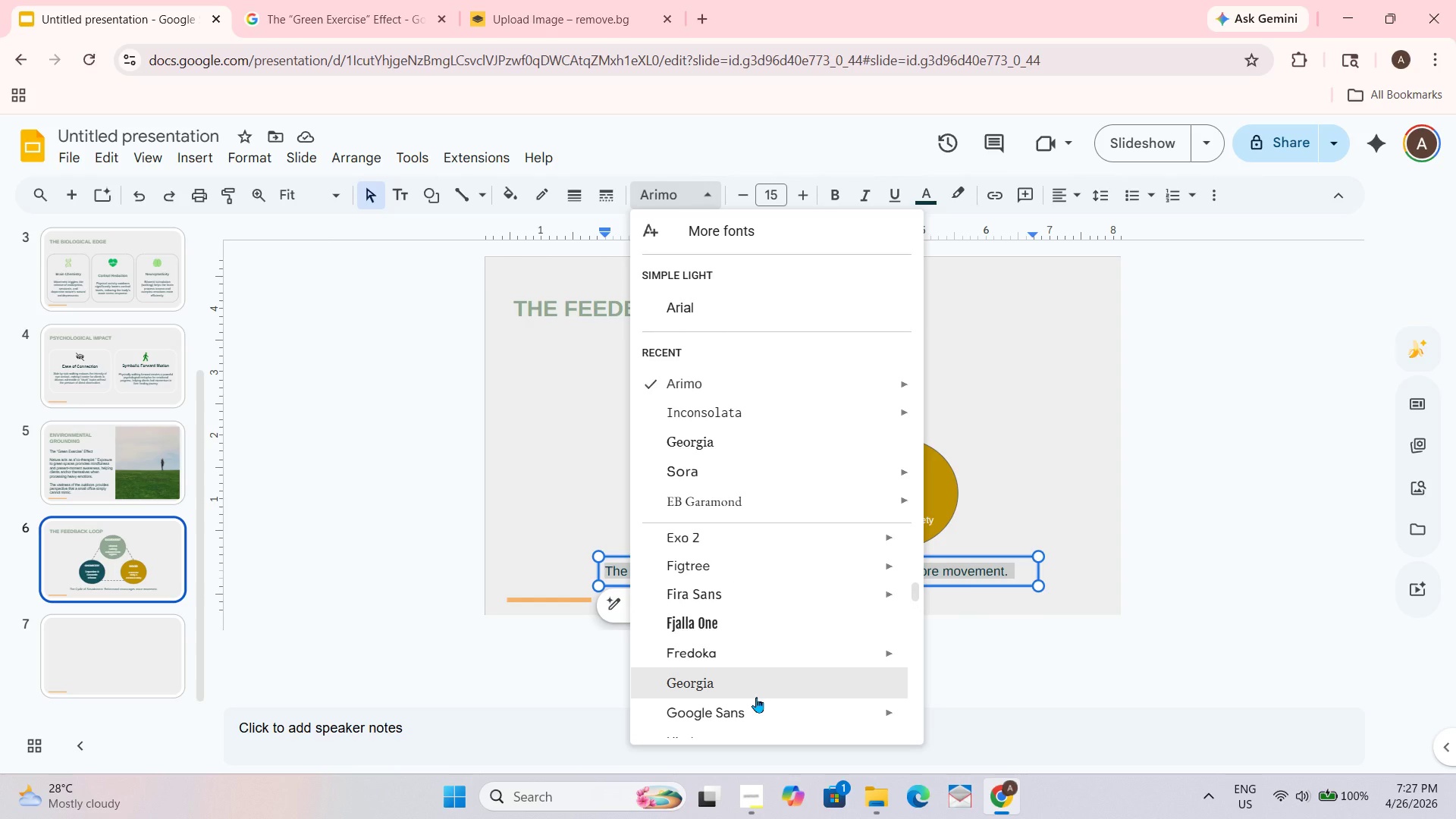 
scroll: coordinate [756, 697], scroll_direction: none, amount: 0.0
 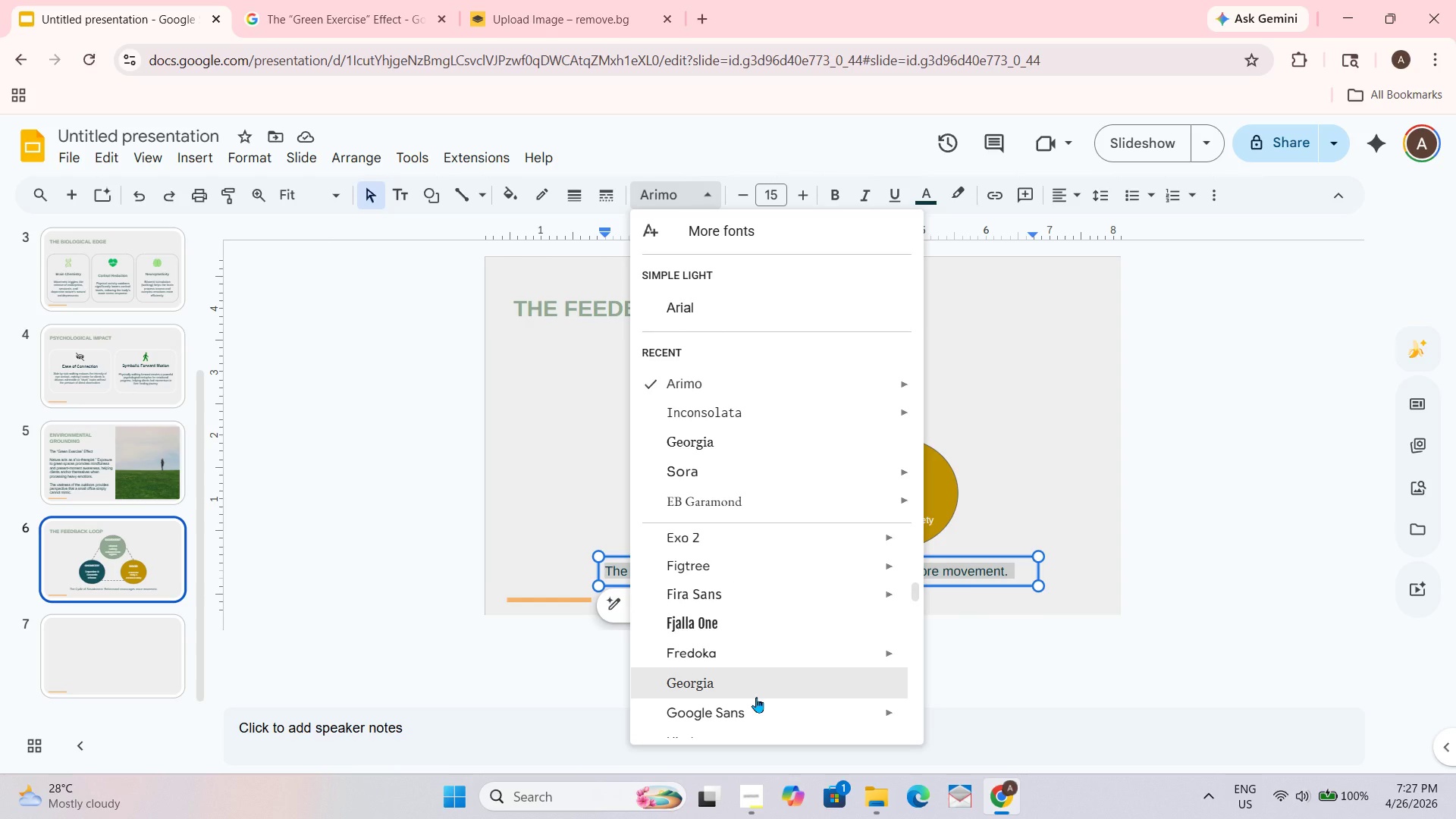 
scroll: coordinate [756, 697], scroll_direction: down, amount: 3.0
 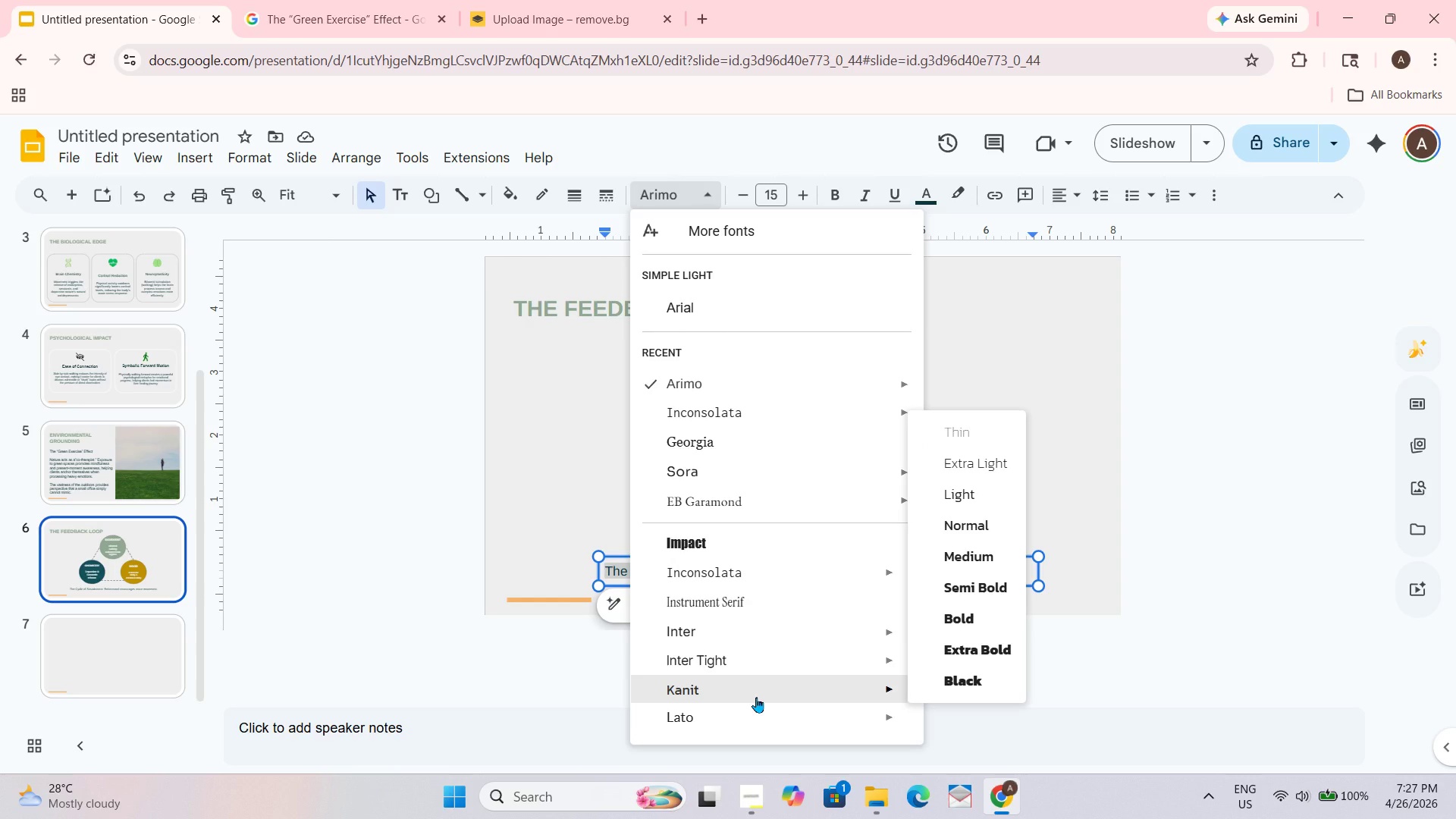 
scroll: coordinate [756, 697], scroll_direction: up, amount: 2.0
 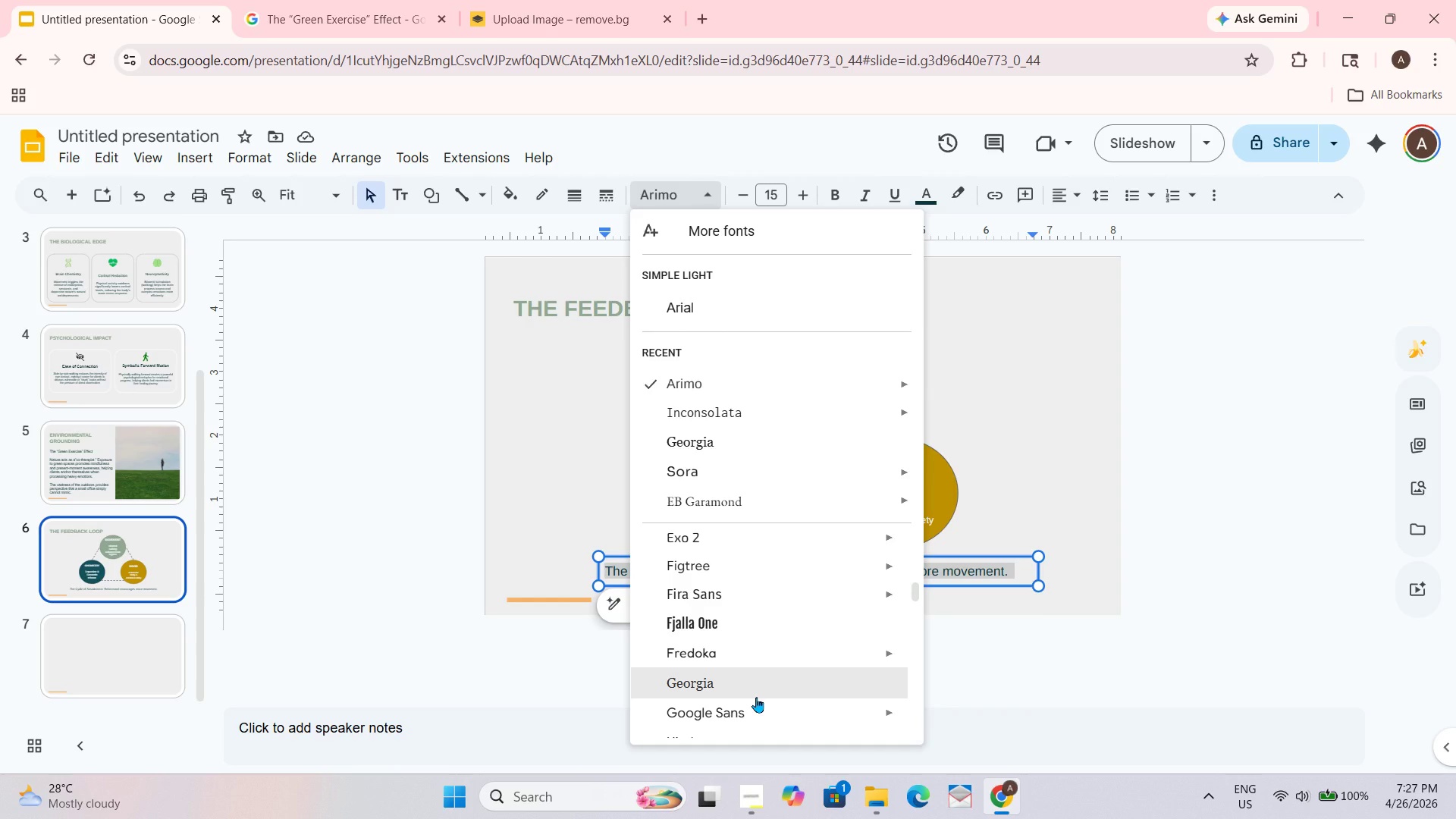 
wait(23.16)
 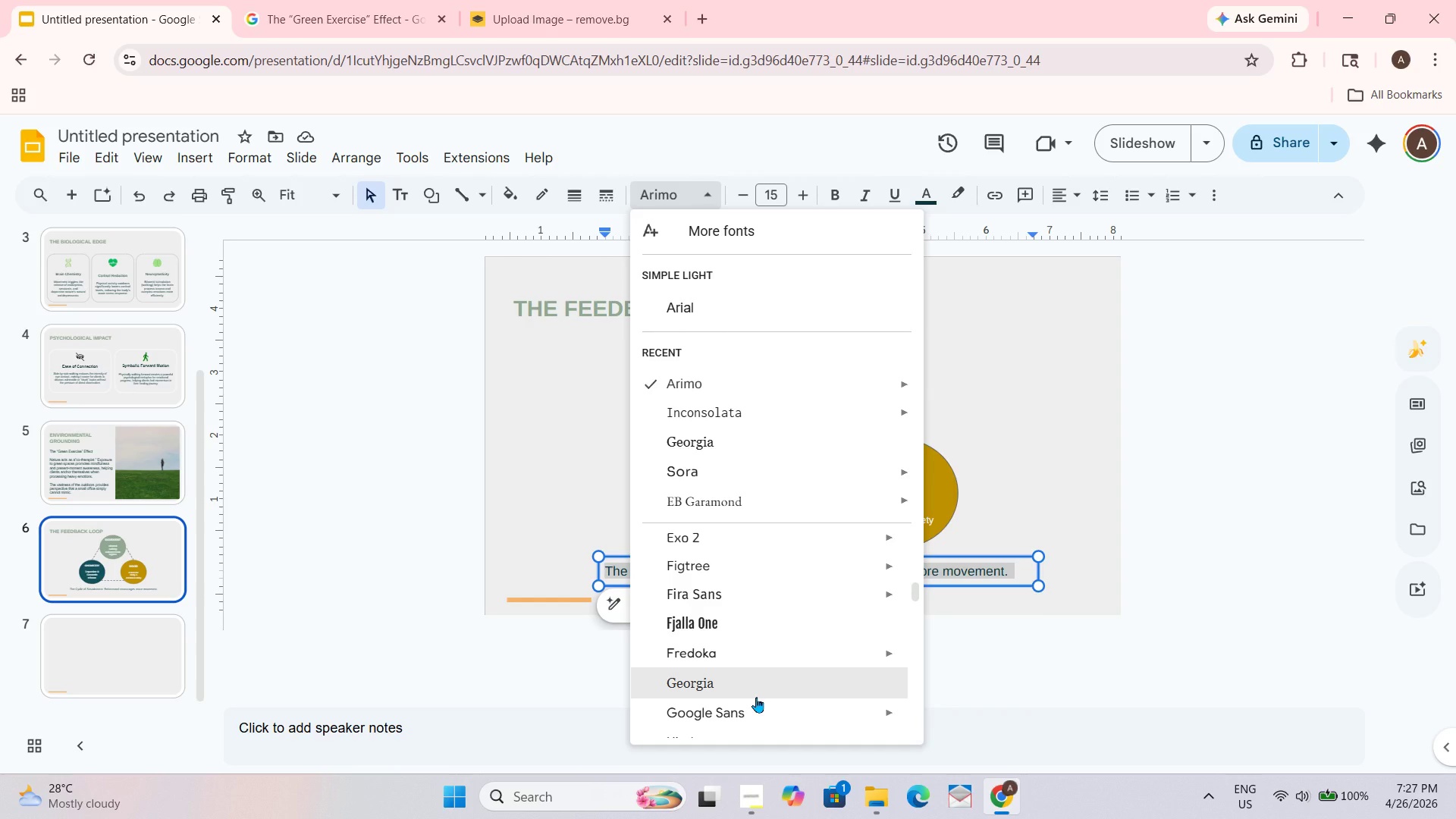 
right_click([756, 697])
 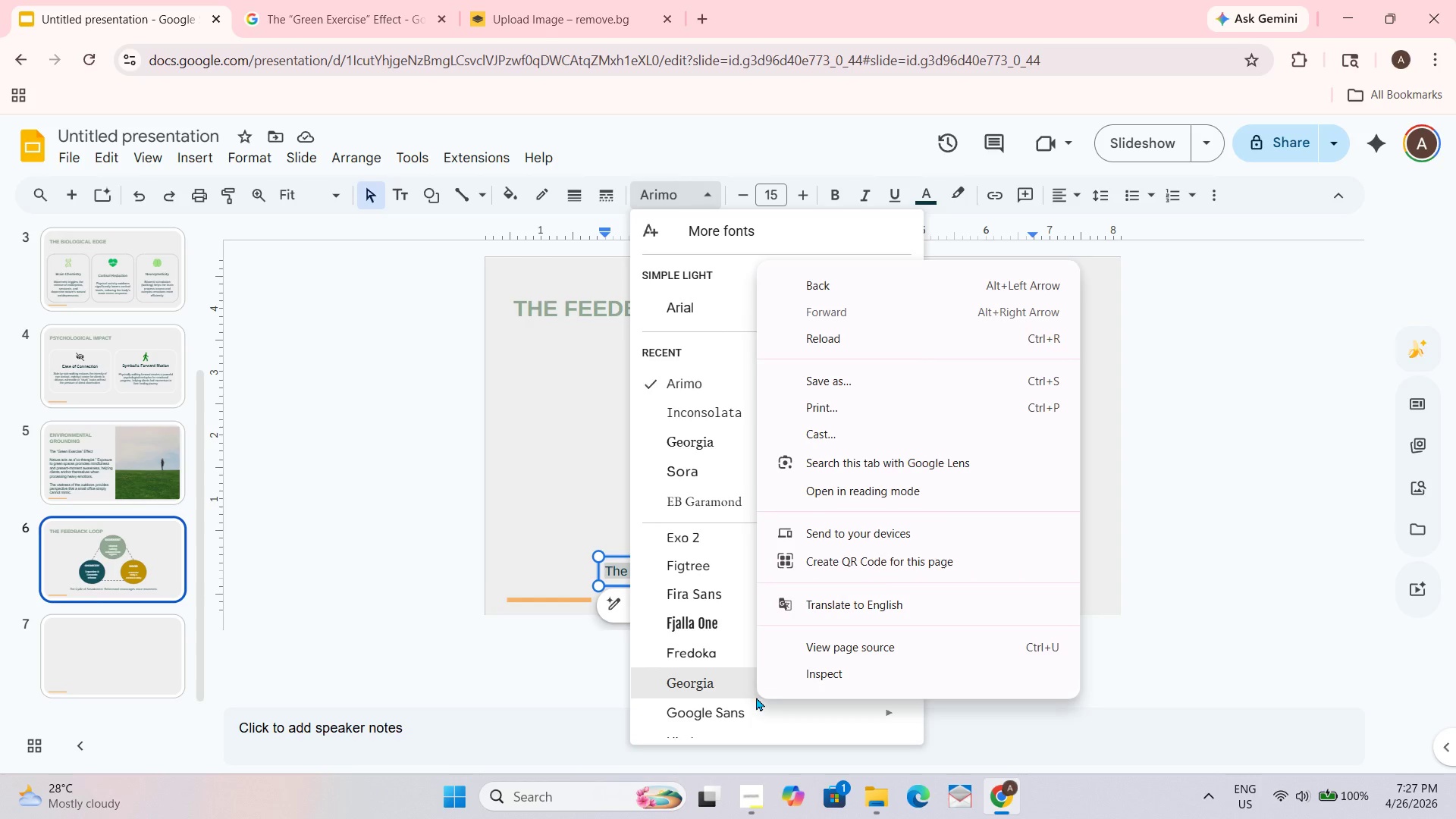 
right_click([756, 697])
 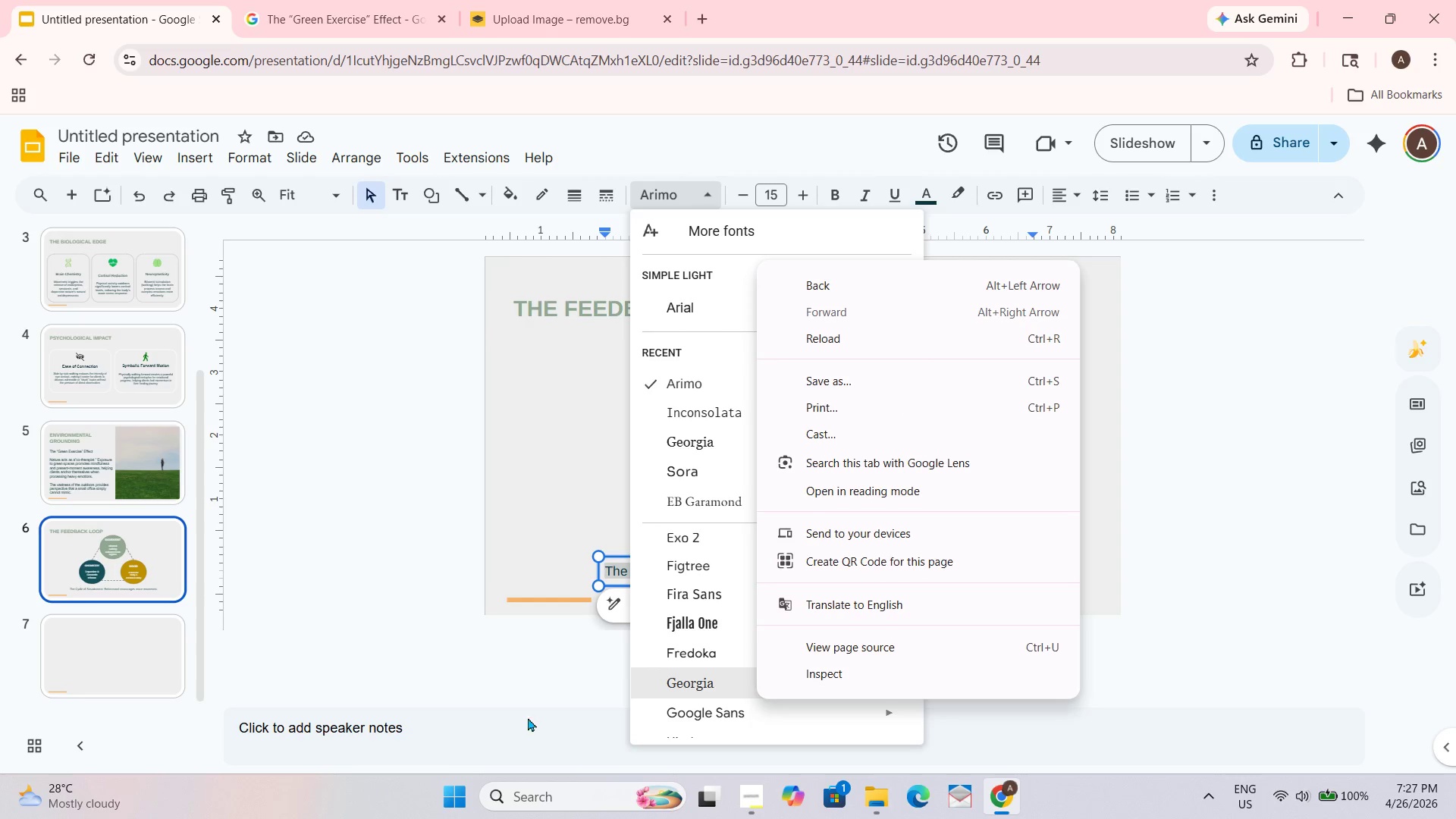 
scroll: coordinate [679, 606], scroll_direction: up, amount: 1.0
 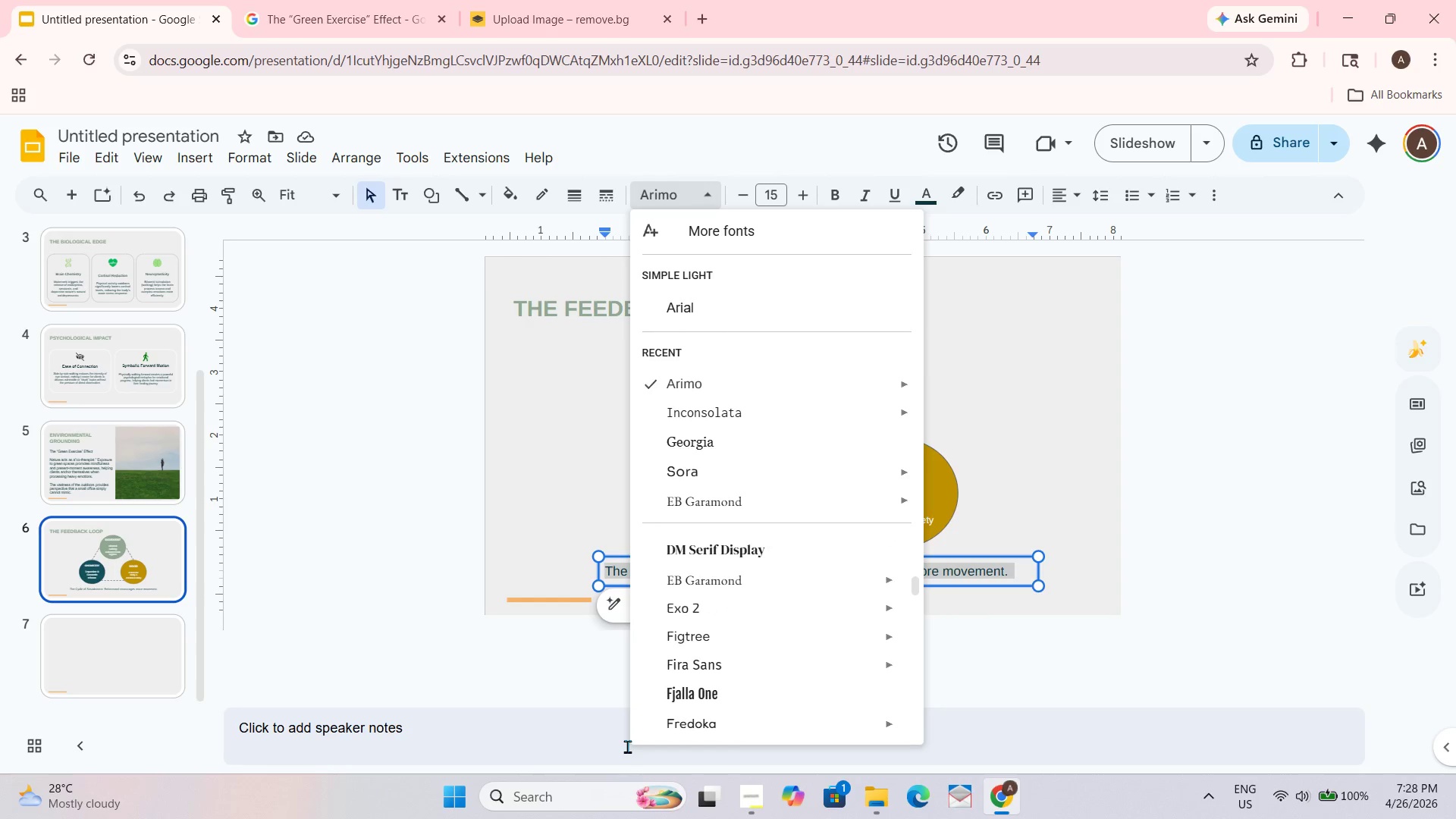 
wait(11.33)
 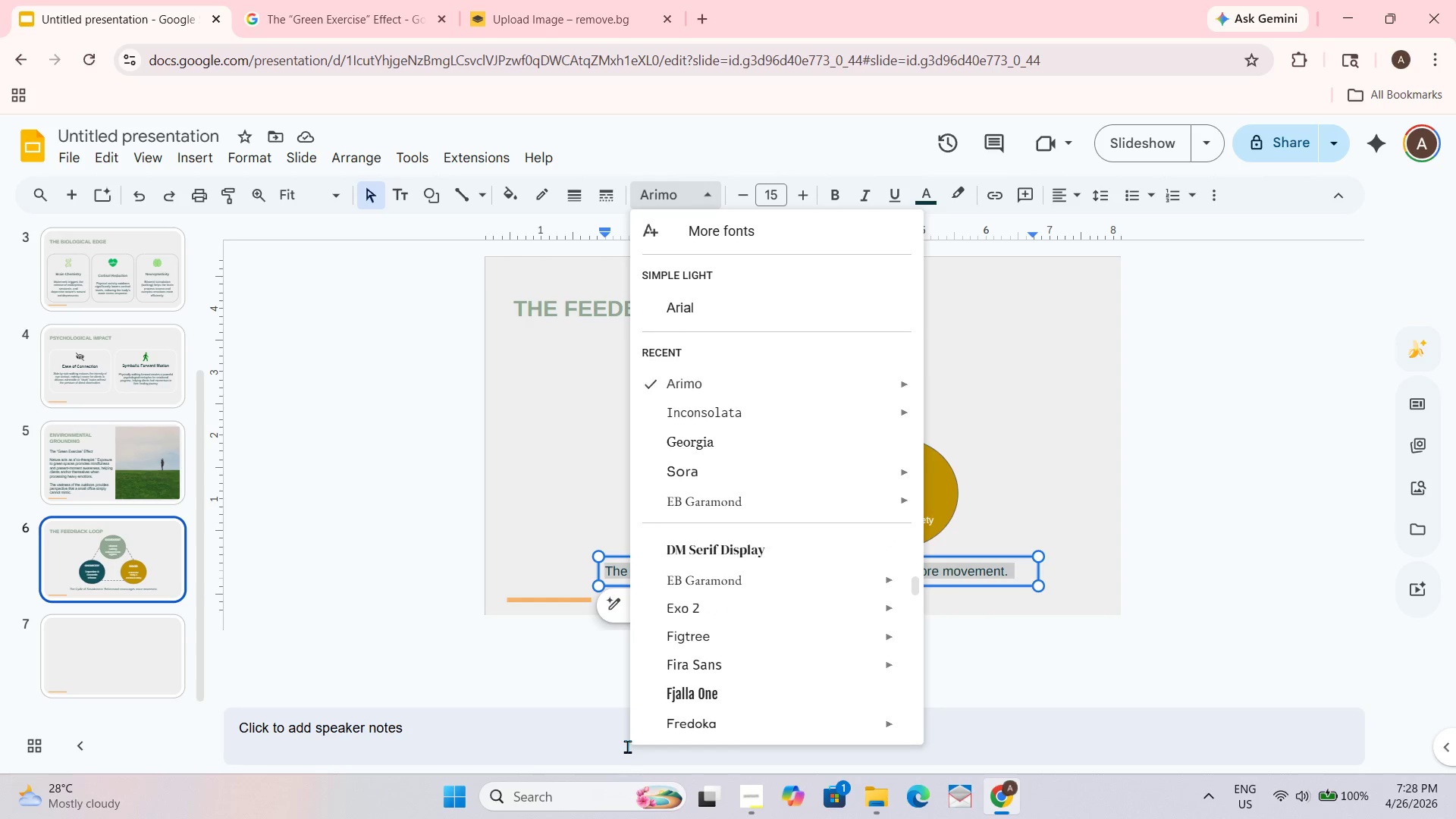 
scroll: coordinate [720, 645], scroll_direction: down, amount: 2.0
 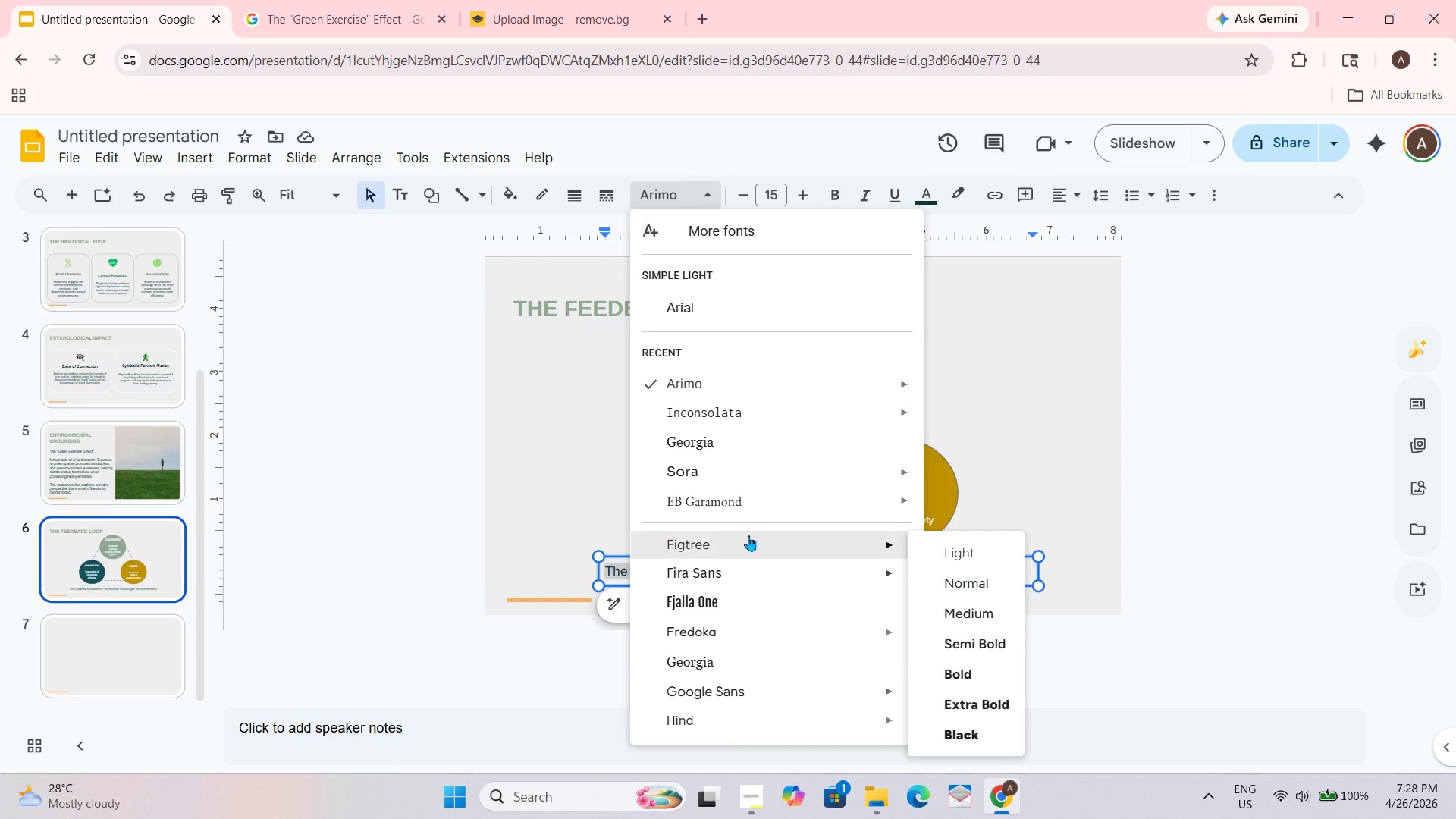 
scroll: coordinate [742, 492], scroll_direction: none, amount: 0.0
 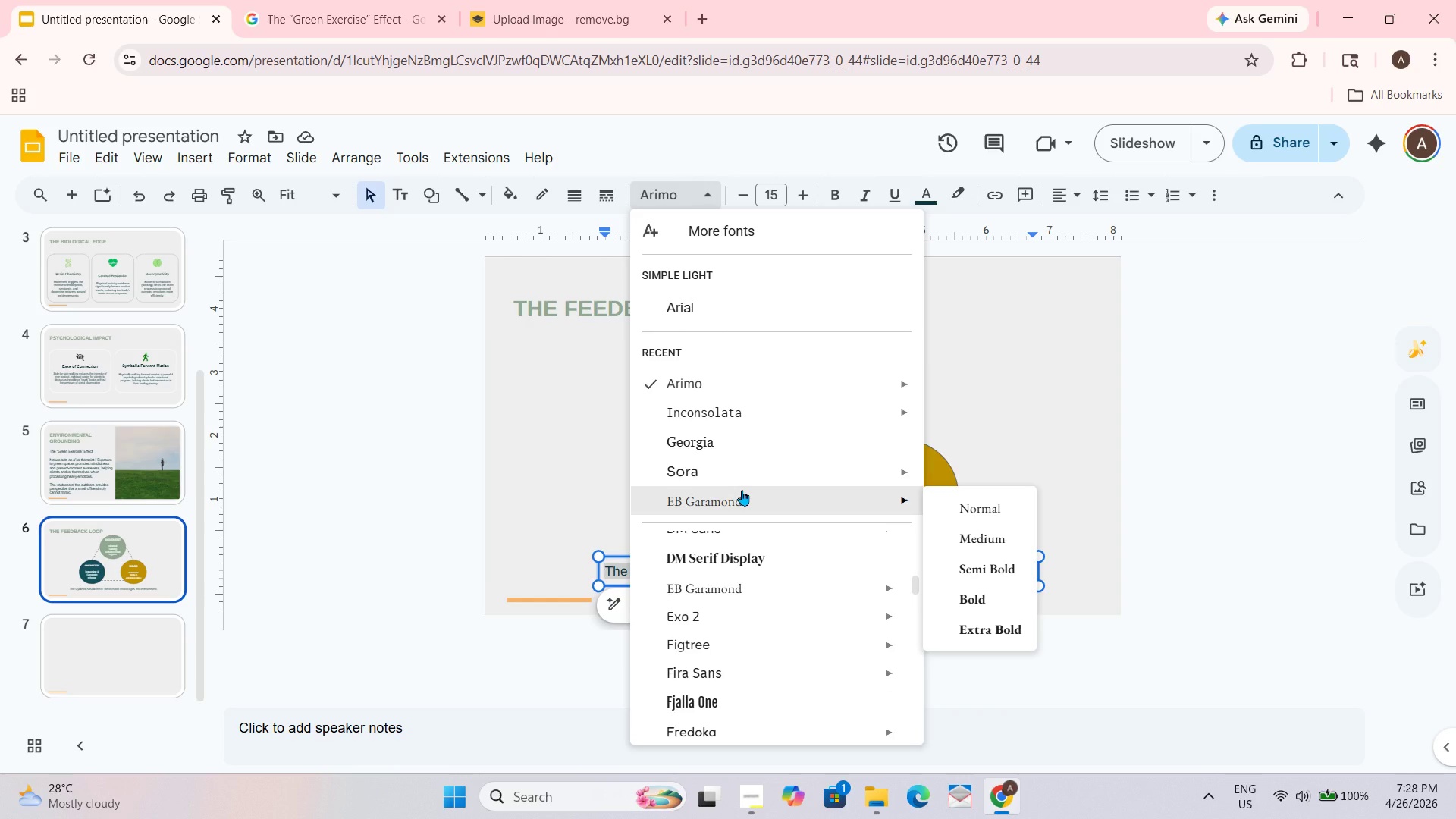 
scroll: coordinate [742, 482], scroll_direction: down, amount: 2.0
 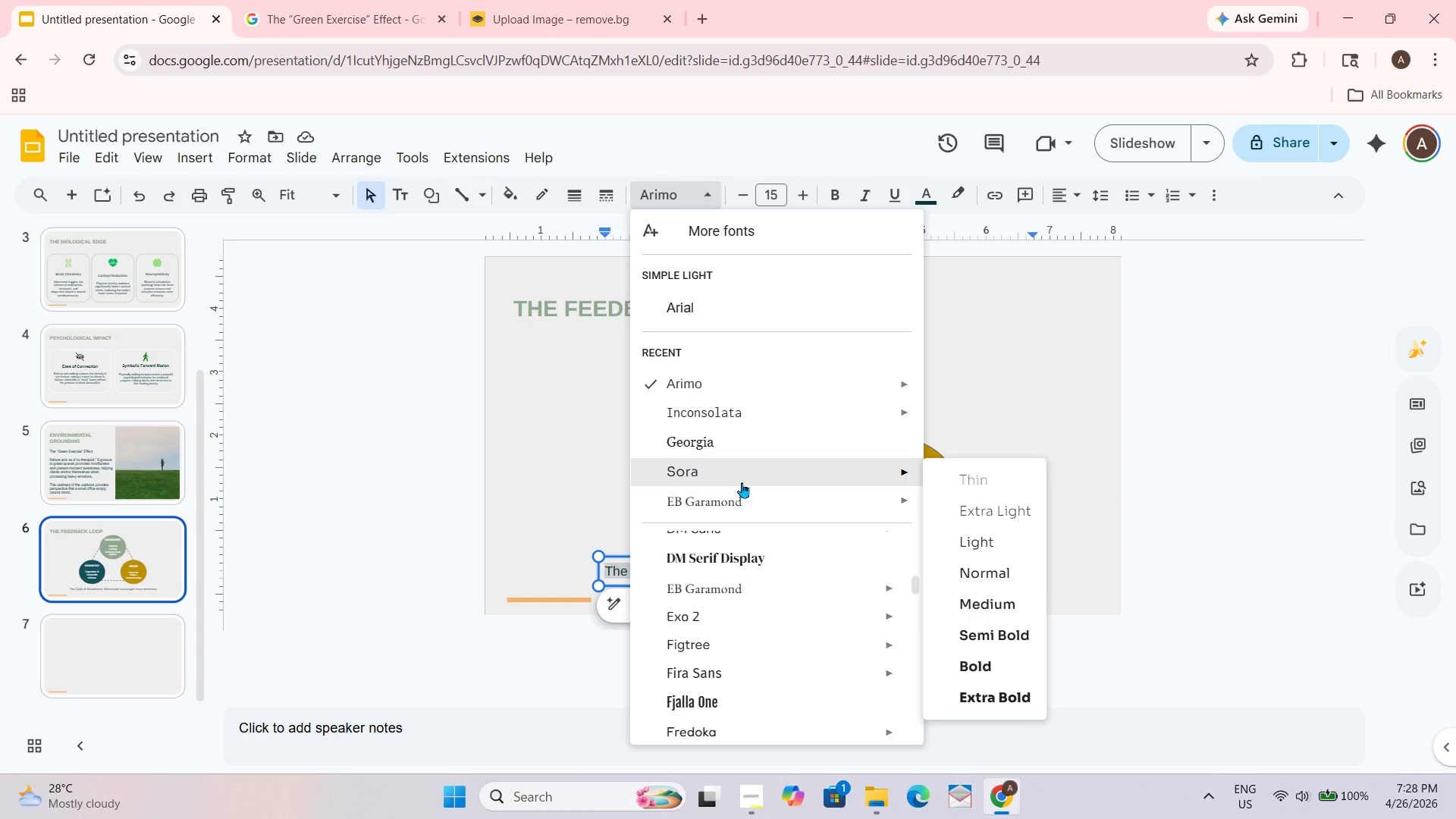 
scroll: coordinate [742, 482], scroll_direction: none, amount: 0.0
 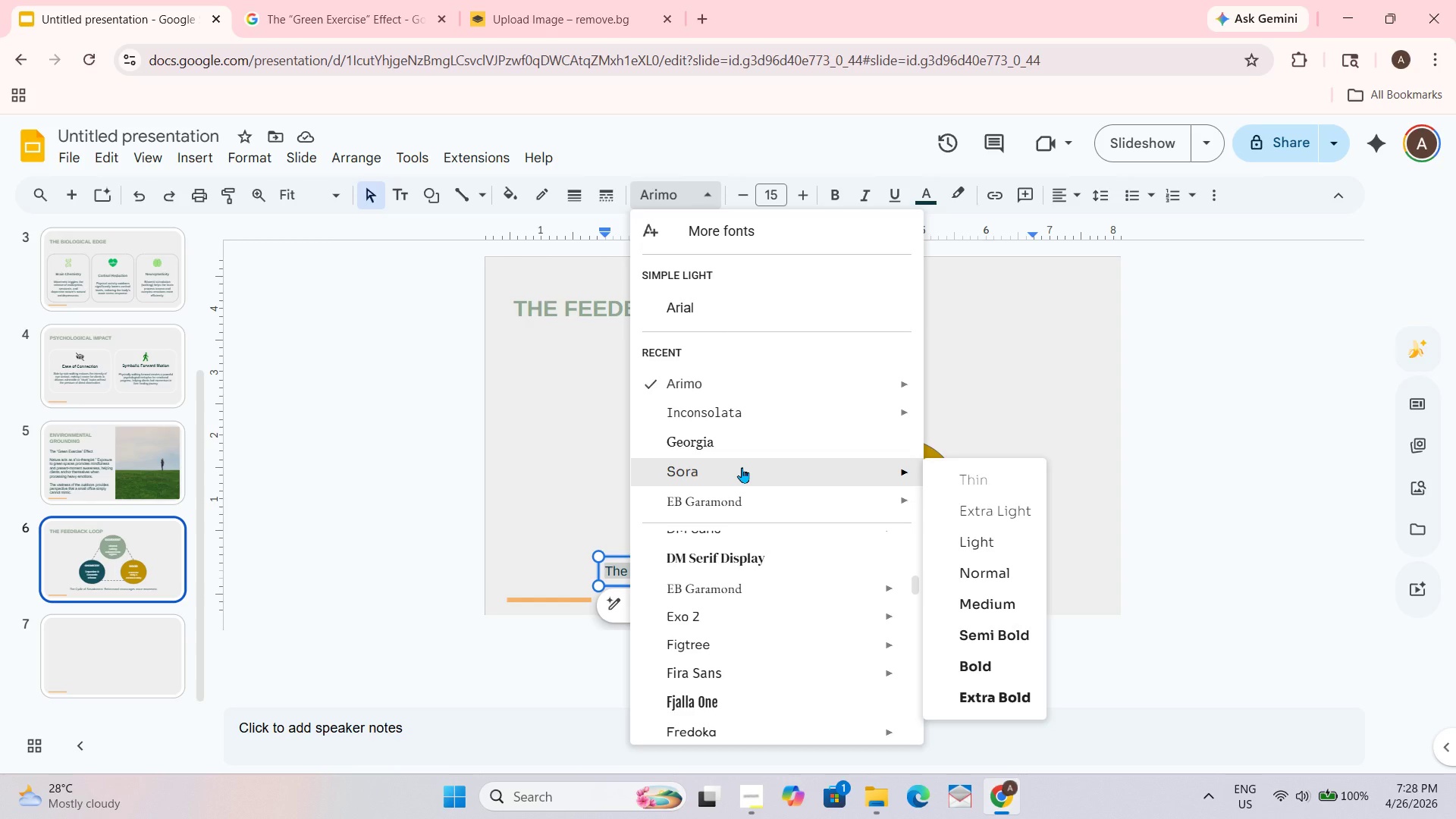 
scroll: coordinate [742, 467], scroll_direction: up, amount: 1.0
 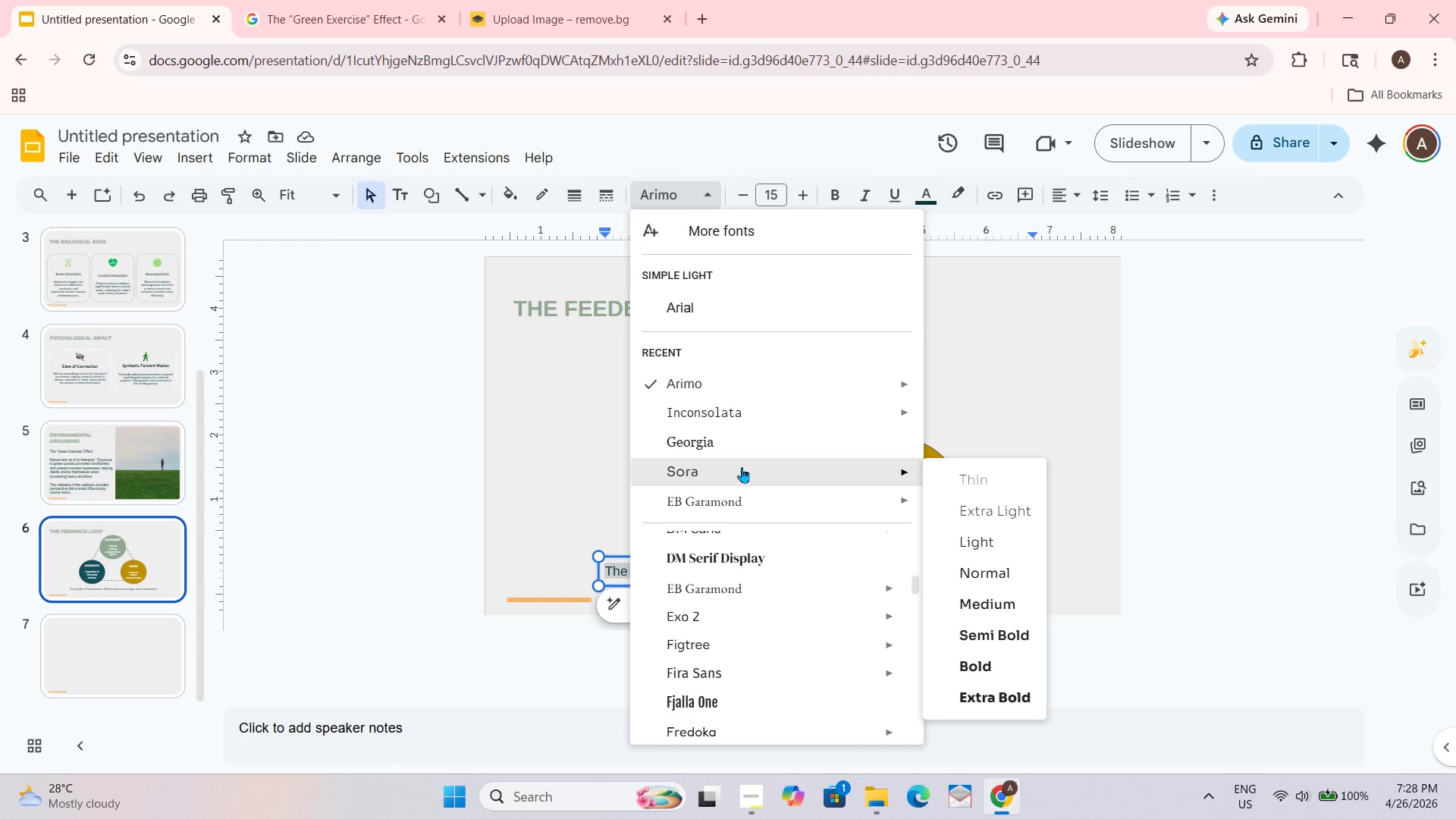 
scroll: coordinate [742, 467], scroll_direction: down, amount: 1.0
 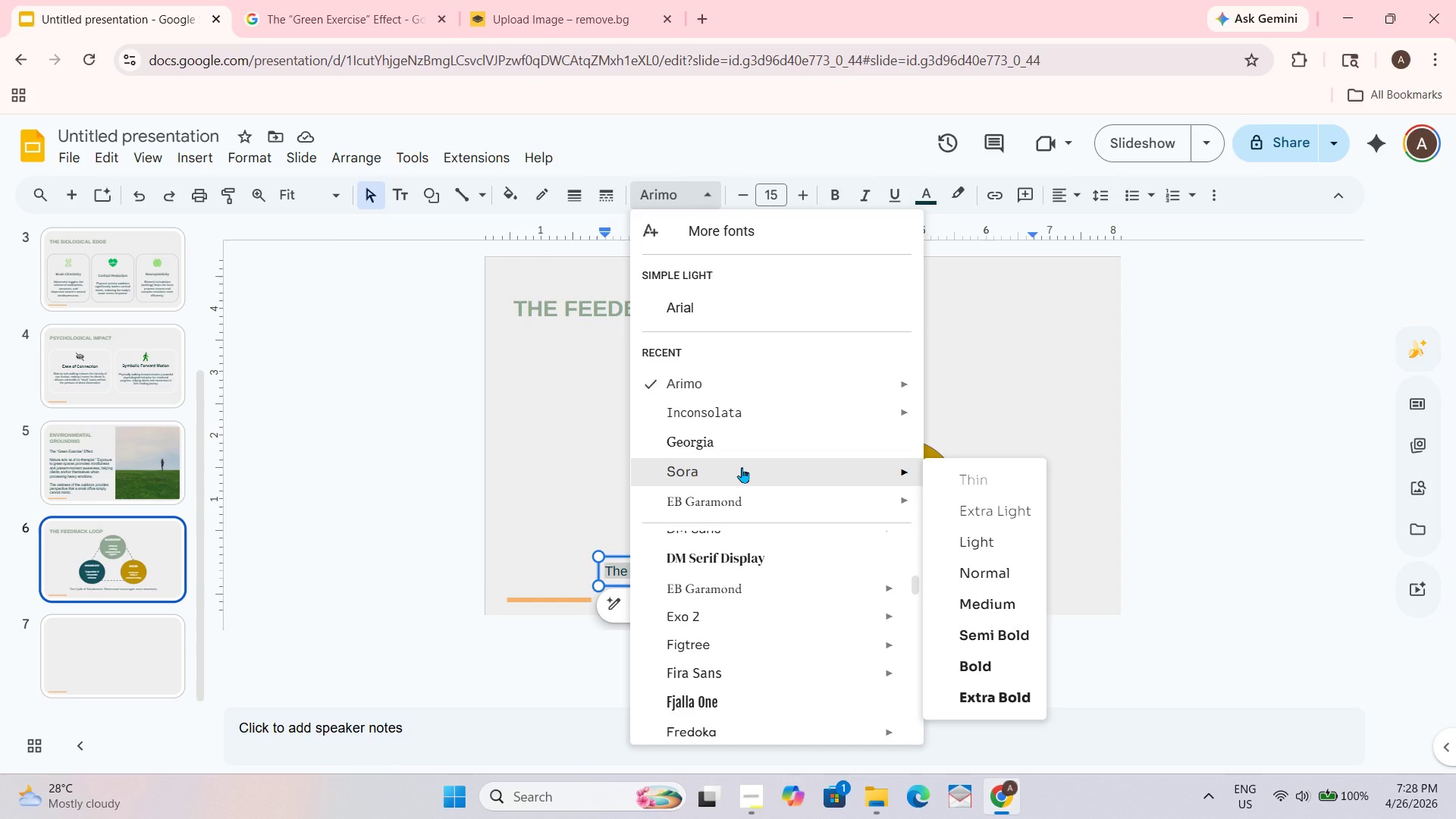 
scroll: coordinate [742, 467], scroll_direction: up, amount: 2.0
 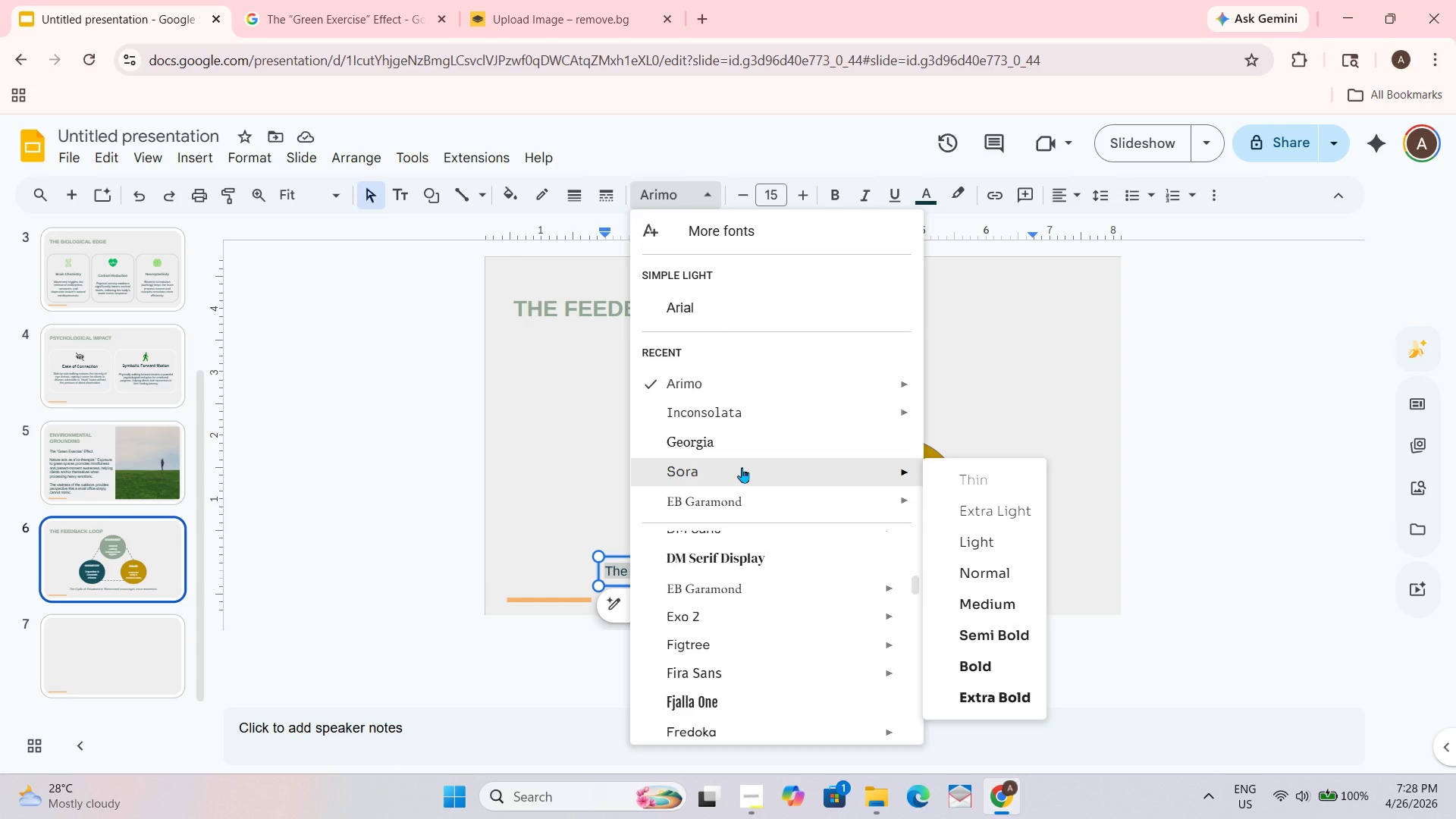 
scroll: coordinate [742, 467], scroll_direction: down, amount: 2.0
 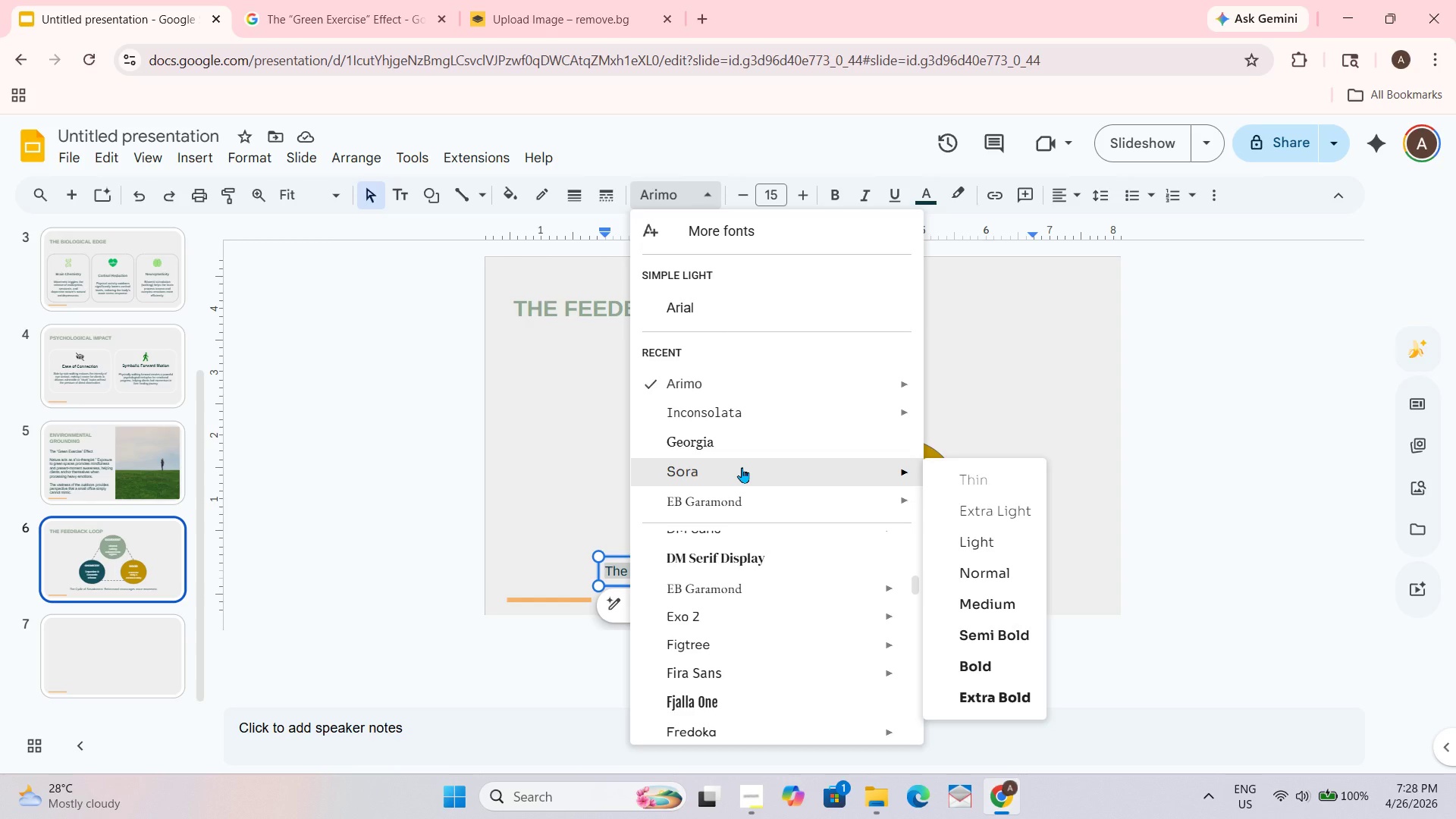 
scroll: coordinate [742, 461], scroll_direction: none, amount: 0.0
 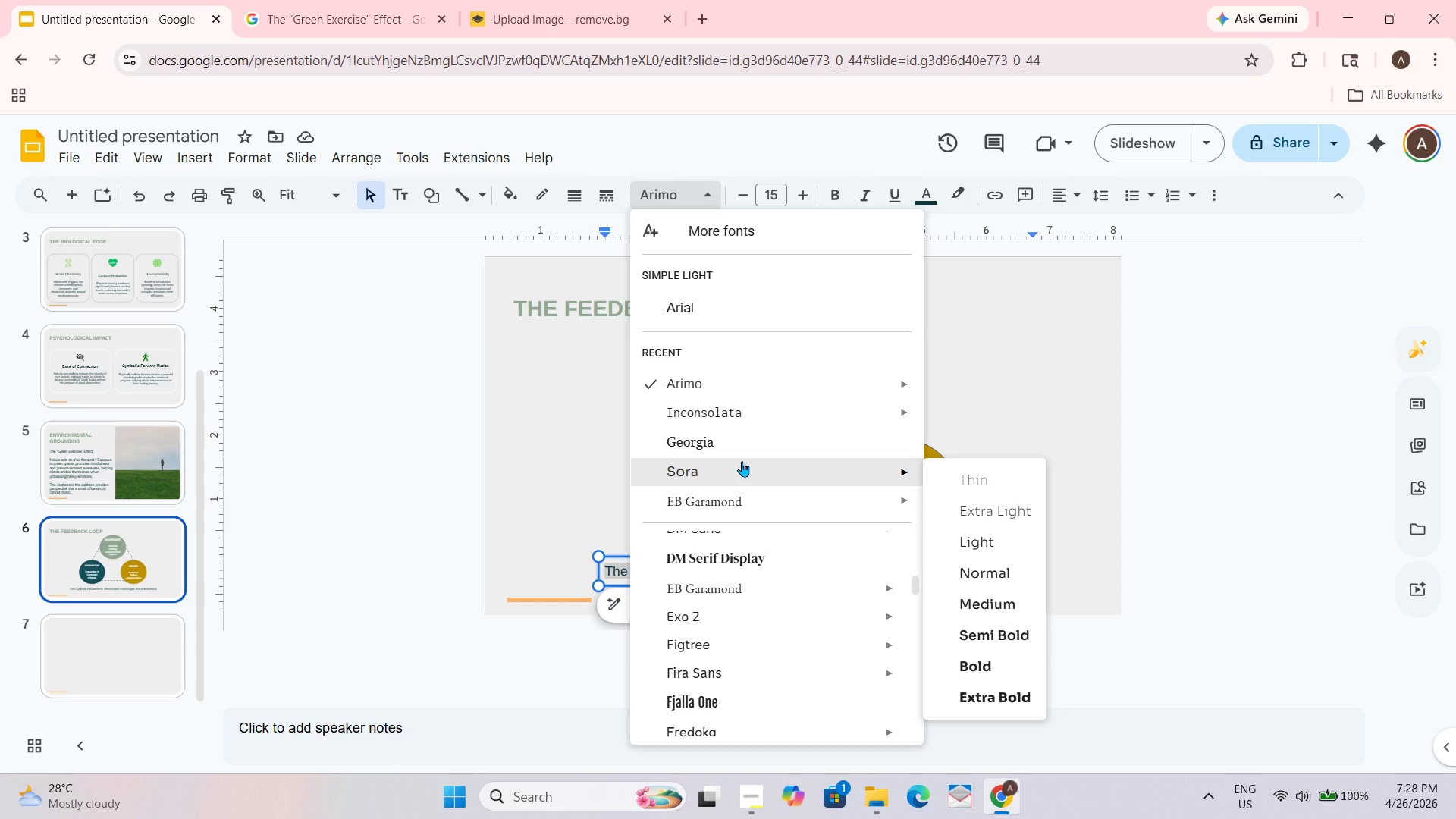 
scroll: coordinate [742, 461], scroll_direction: down, amount: 1.0
 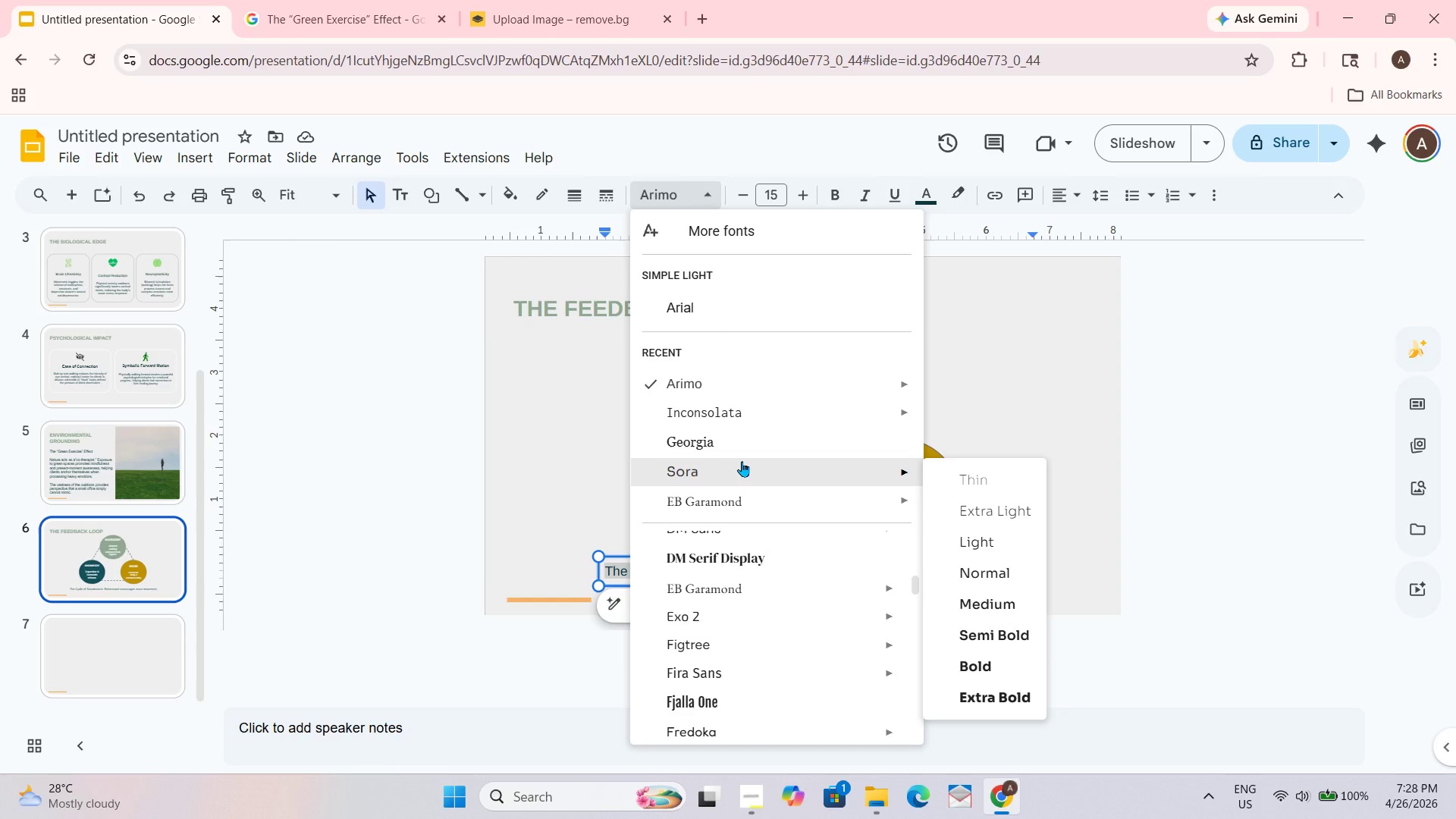 
scroll: coordinate [742, 461], scroll_direction: none, amount: 0.0
 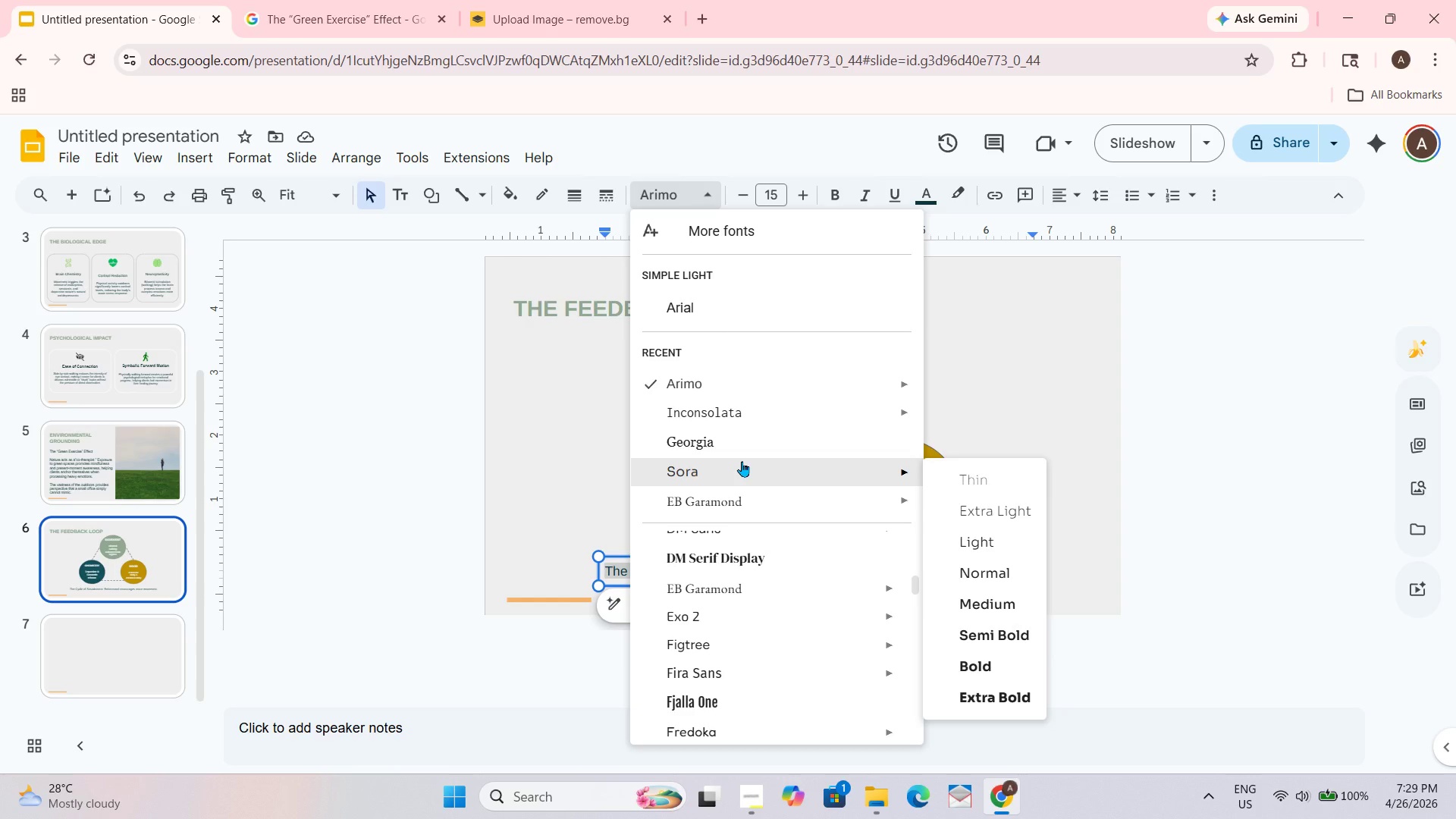 
scroll: coordinate [742, 461], scroll_direction: down, amount: 2.0
 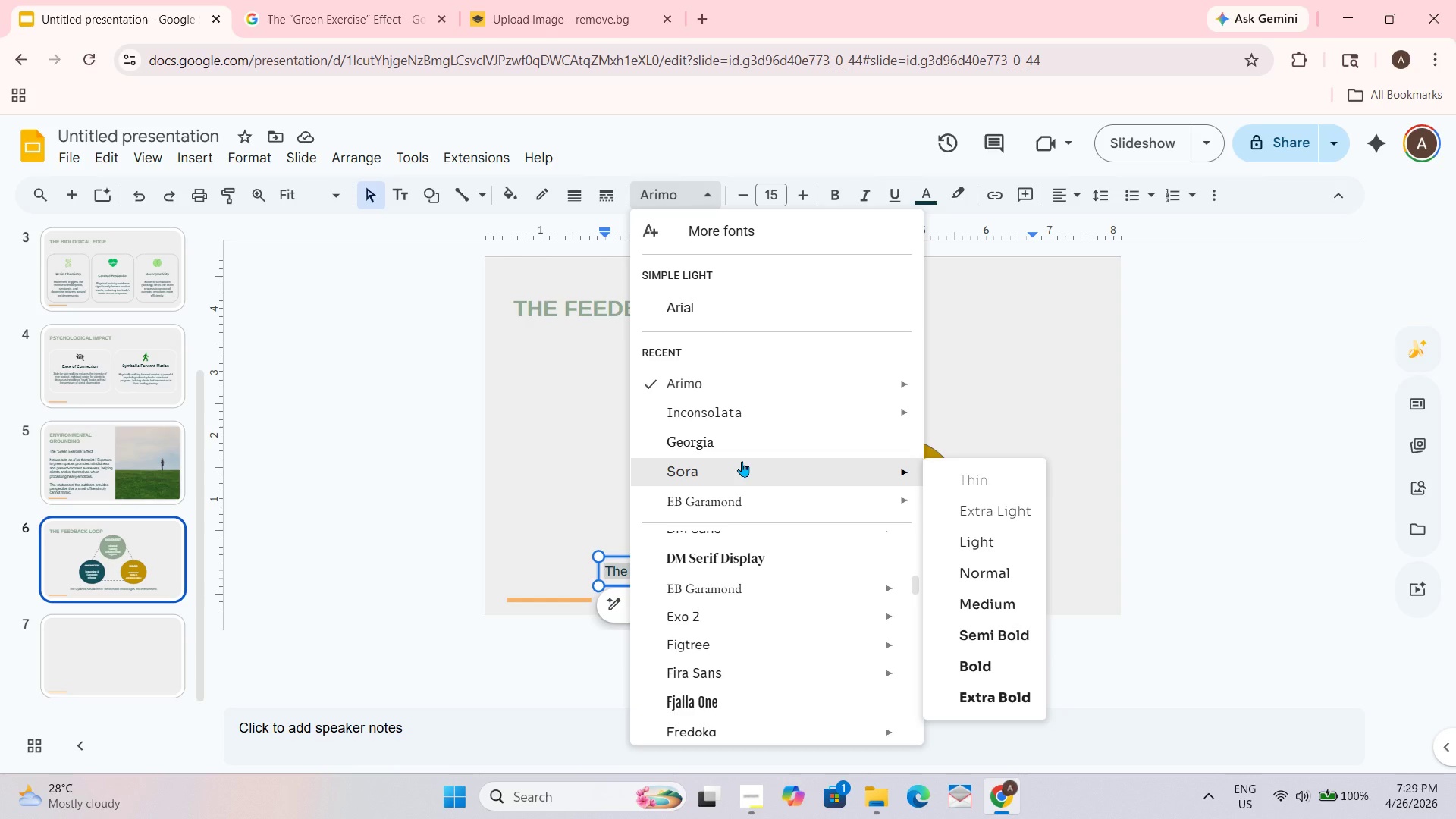 
scroll: coordinate [742, 461], scroll_direction: up, amount: 2.0
 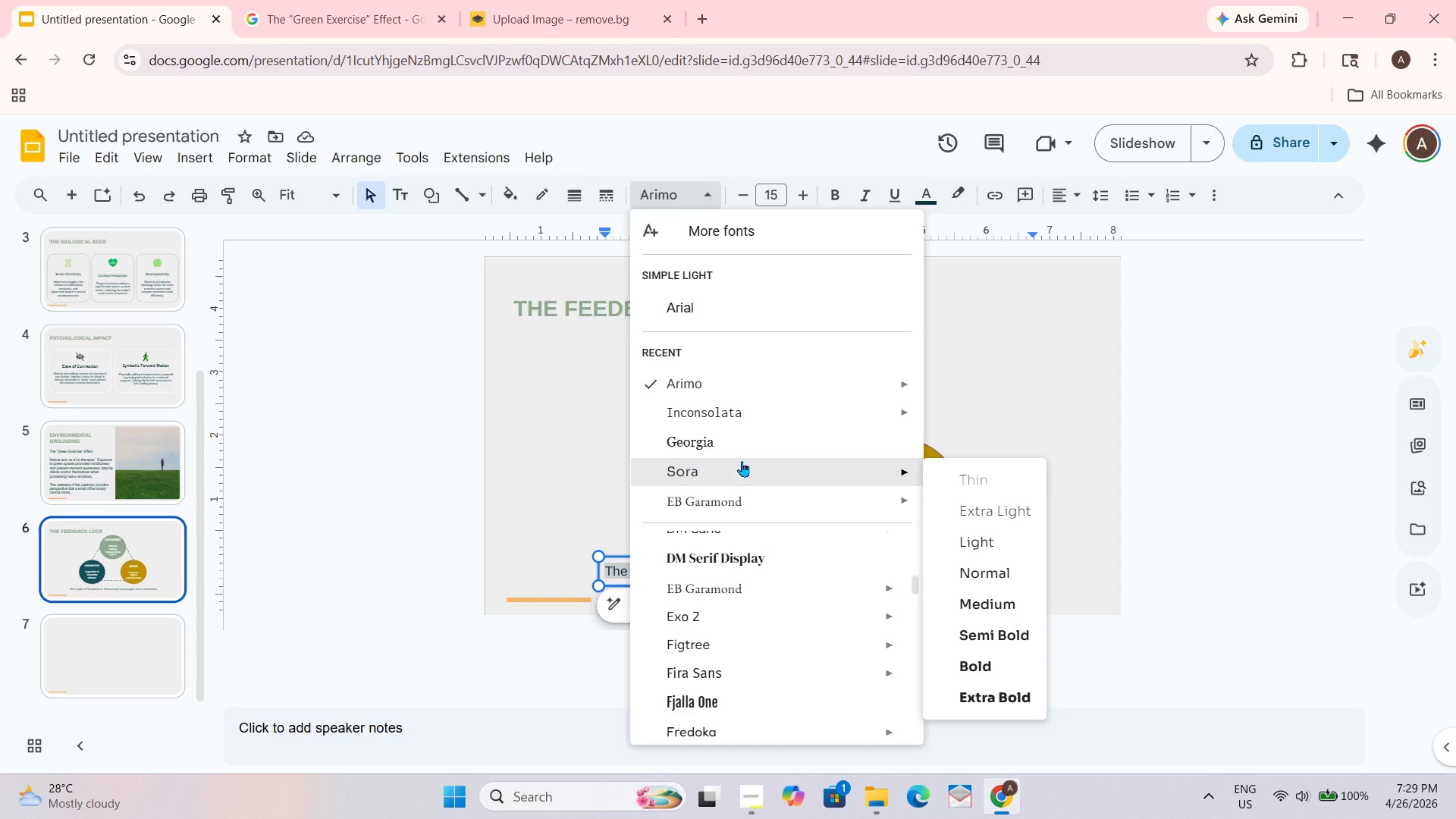 
scroll: coordinate [742, 461], scroll_direction: down, amount: 2.0
 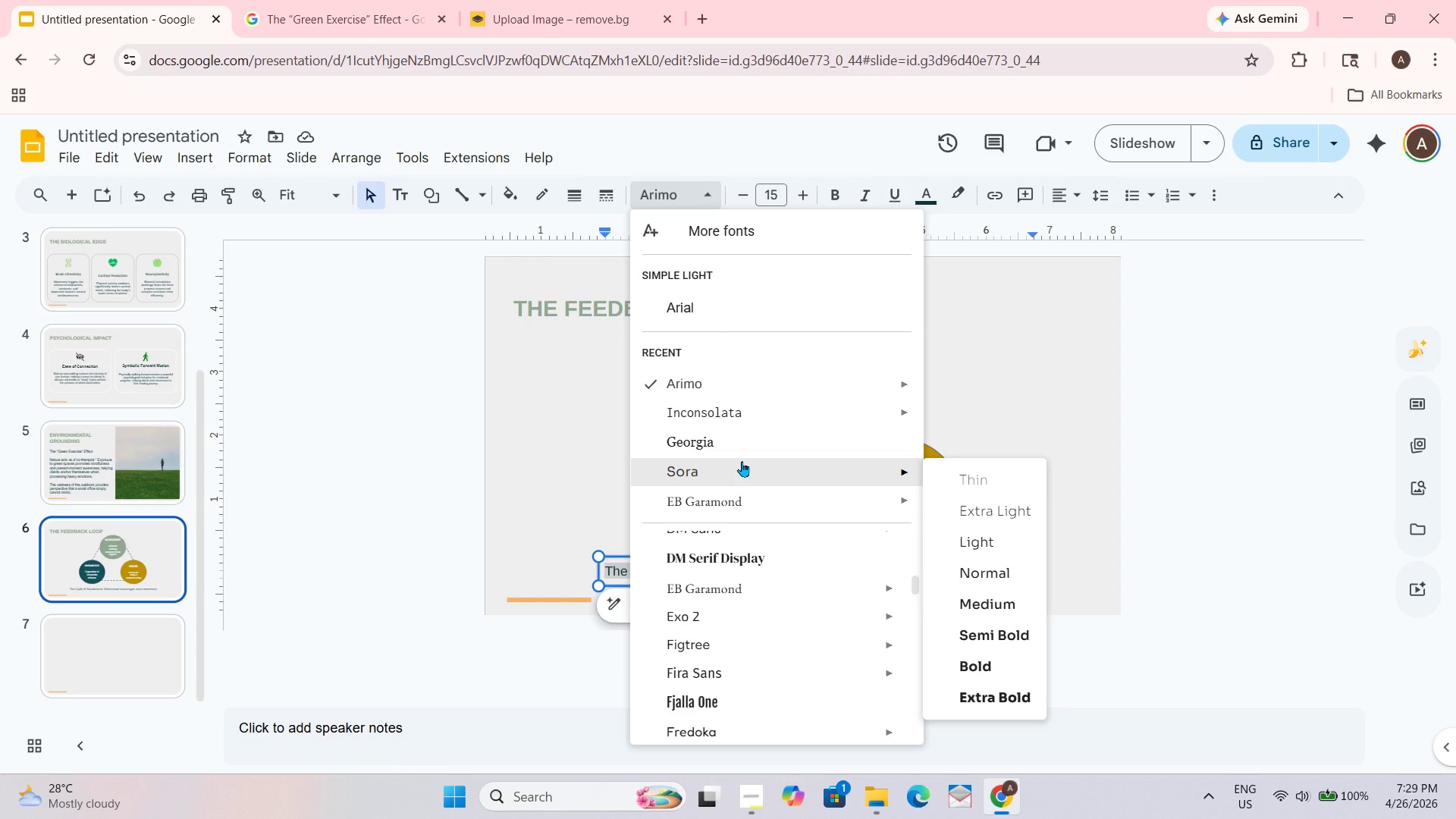 
scroll: coordinate [742, 461], scroll_direction: none, amount: 0.0
 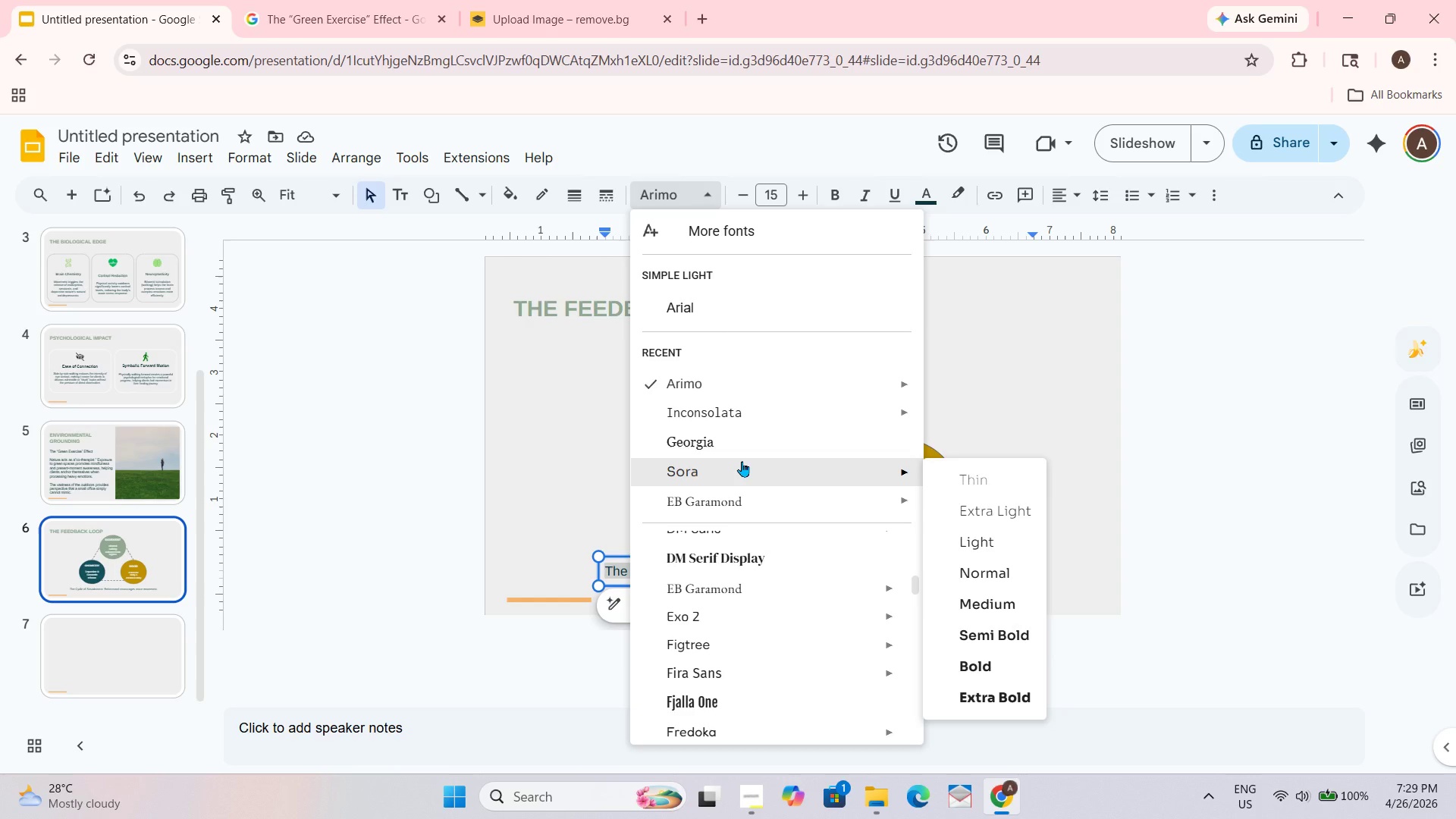 
scroll: coordinate [742, 461], scroll_direction: down, amount: 1.0
 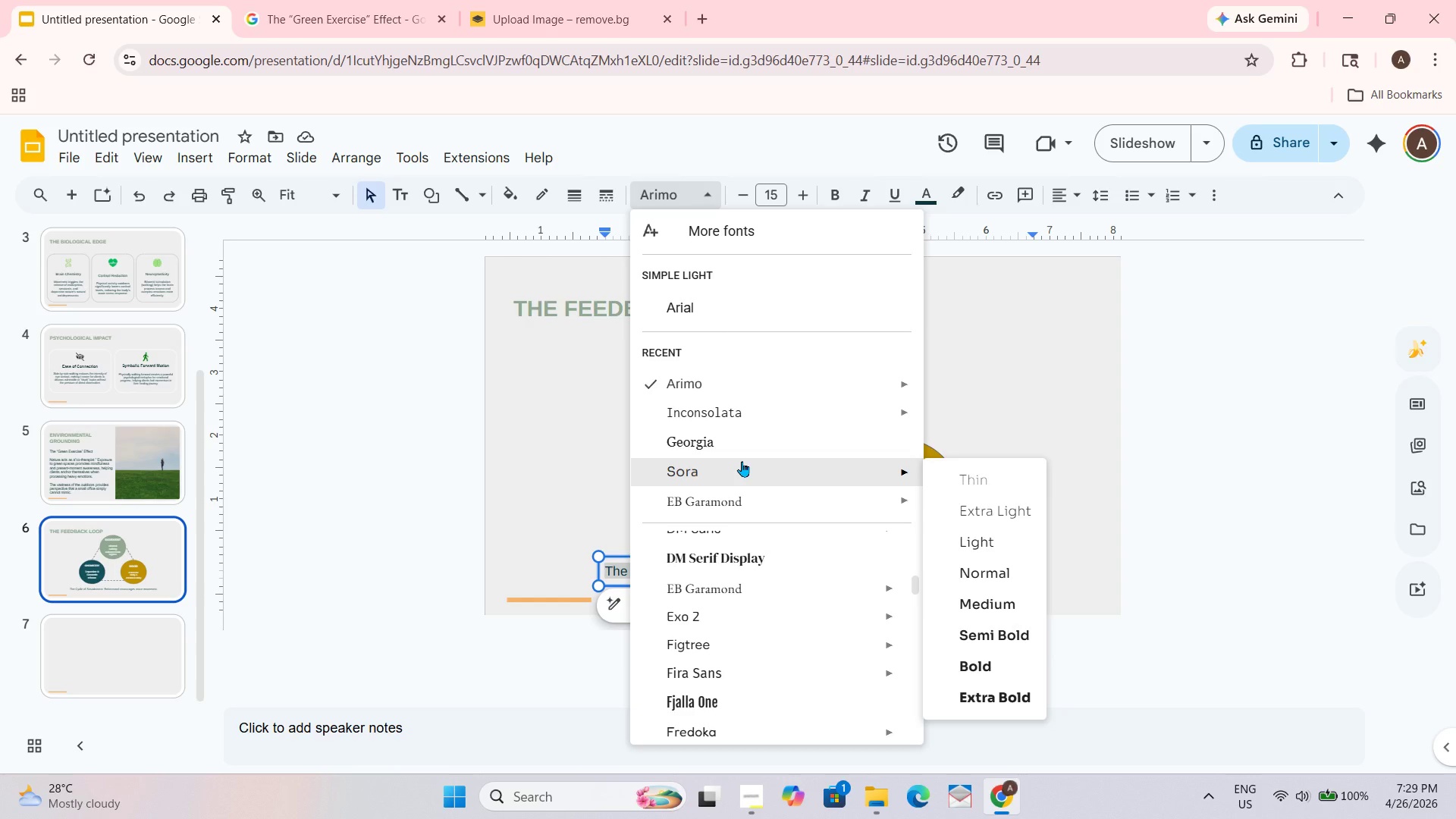 
scroll: coordinate [742, 461], scroll_direction: none, amount: 0.0
 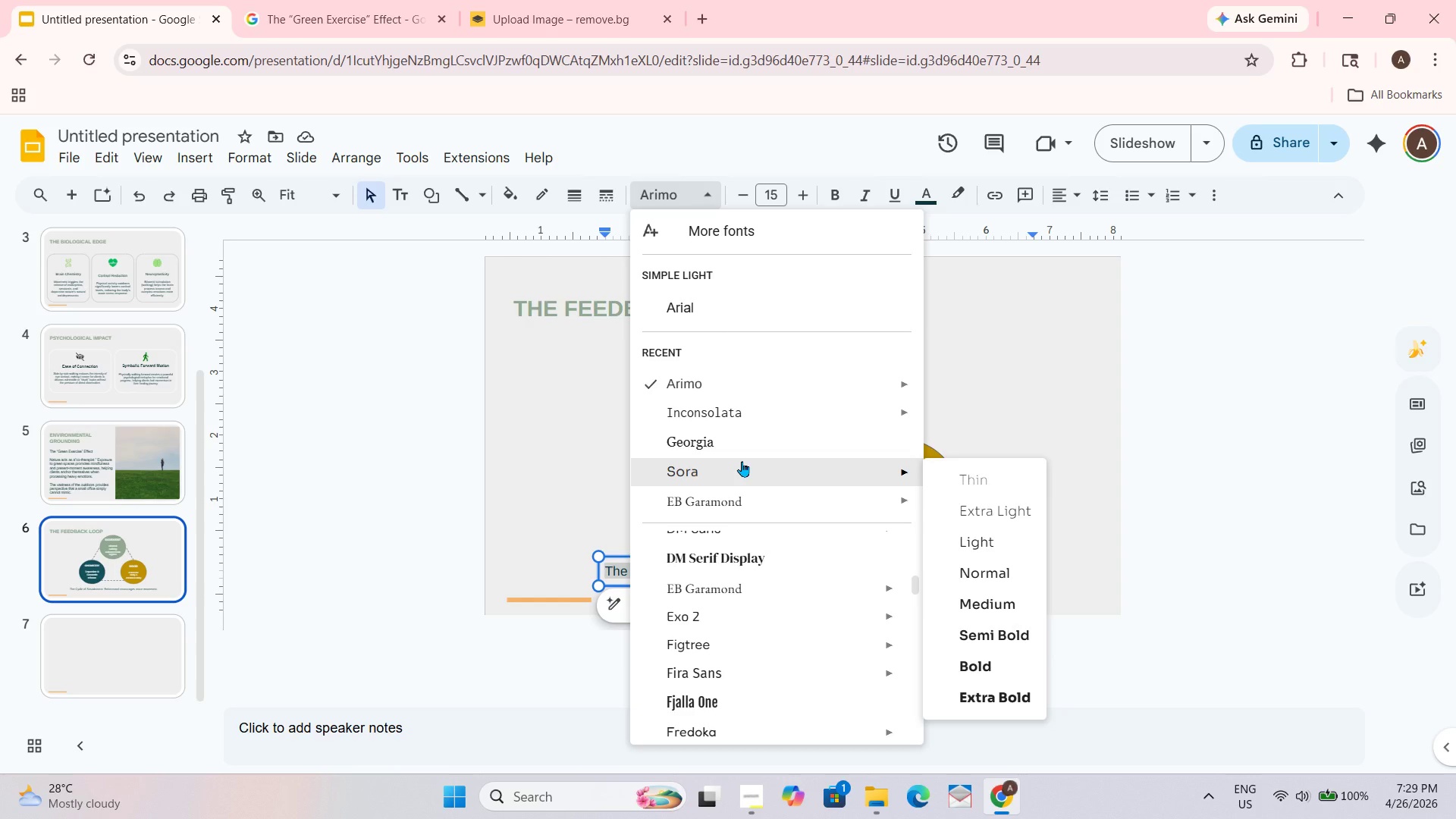 
scroll: coordinate [742, 461], scroll_direction: up, amount: 1.0
 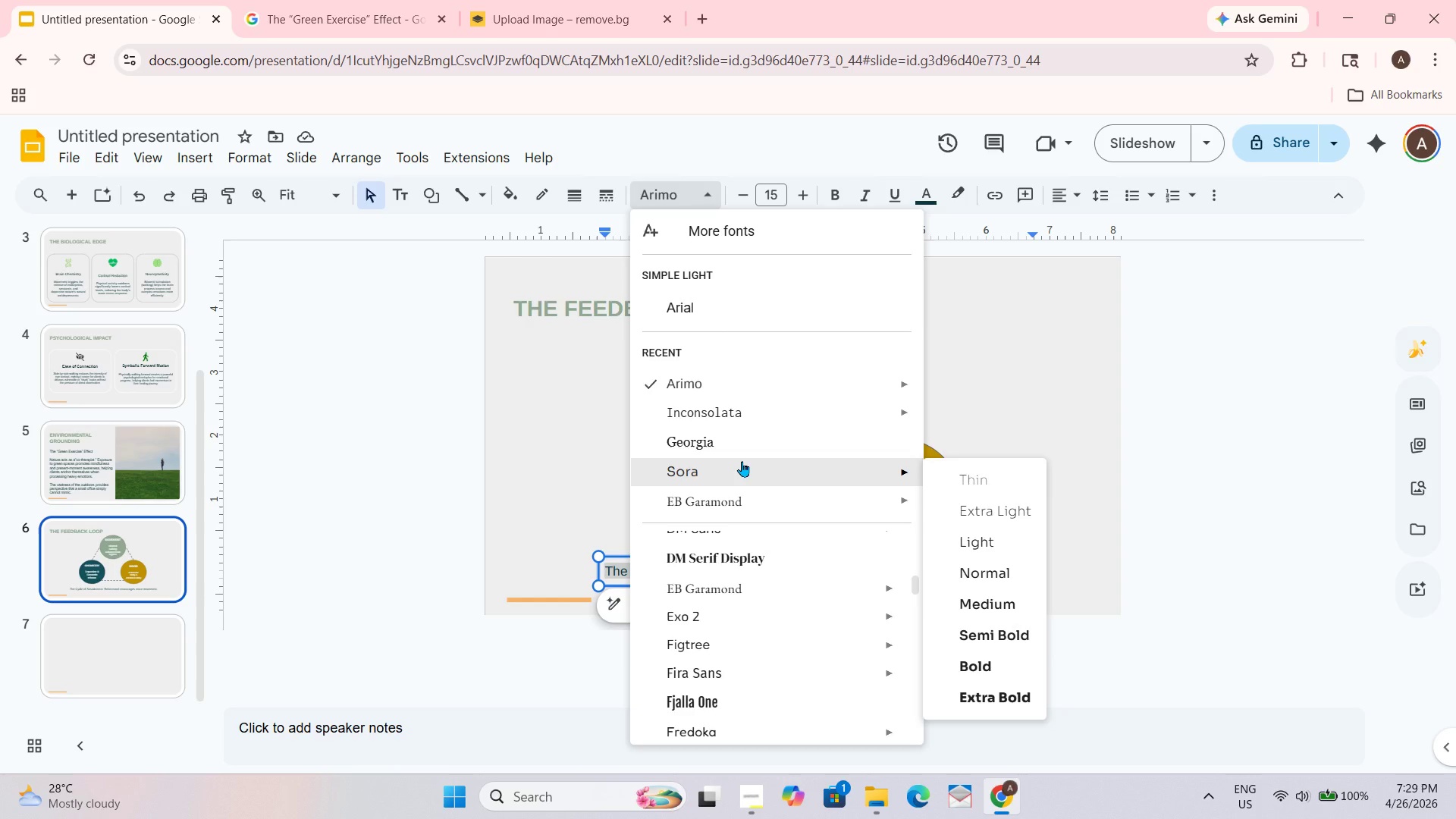 
scroll: coordinate [742, 461], scroll_direction: none, amount: 0.0
 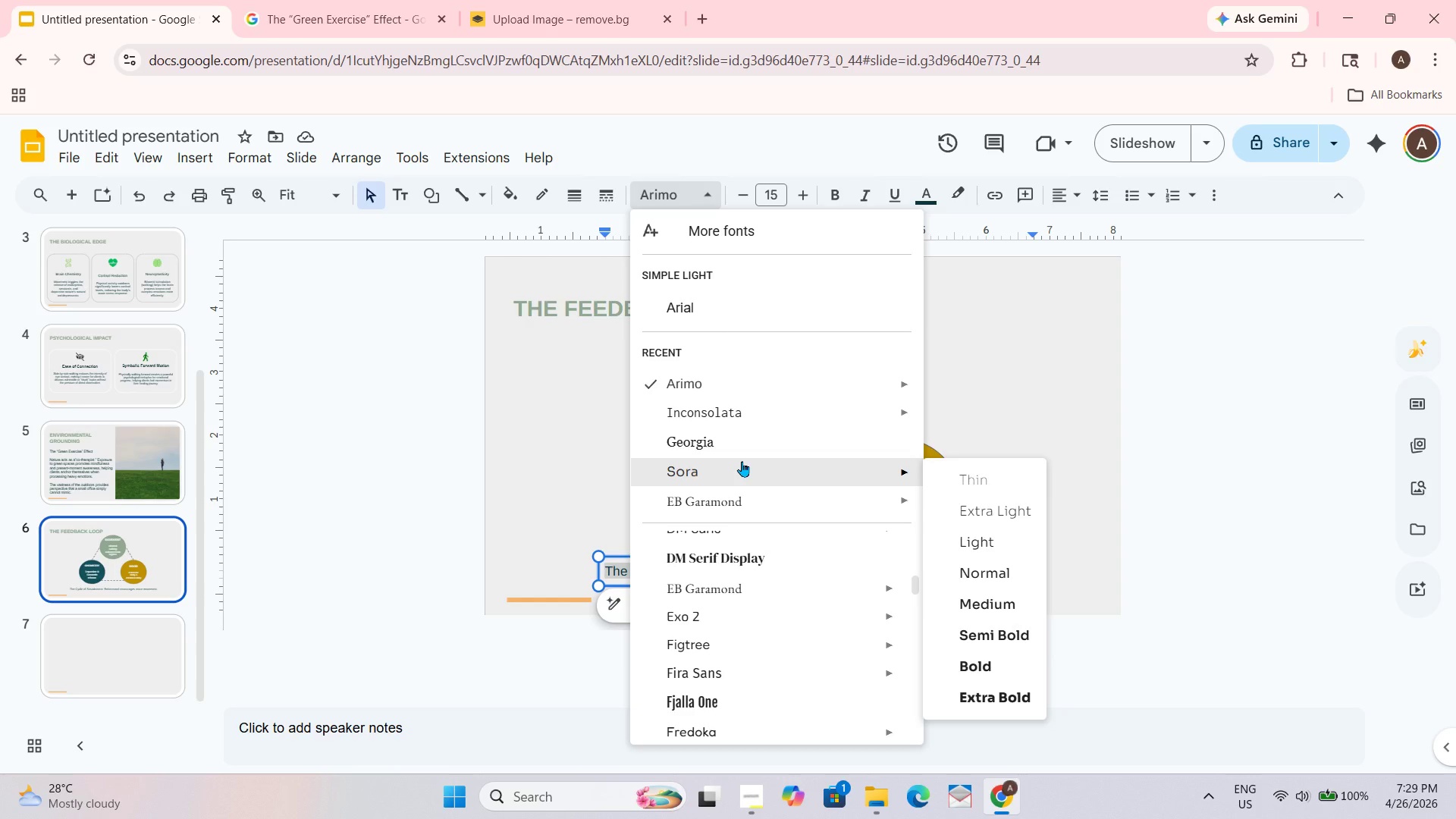 
scroll: coordinate [742, 461], scroll_direction: down, amount: 1.0
 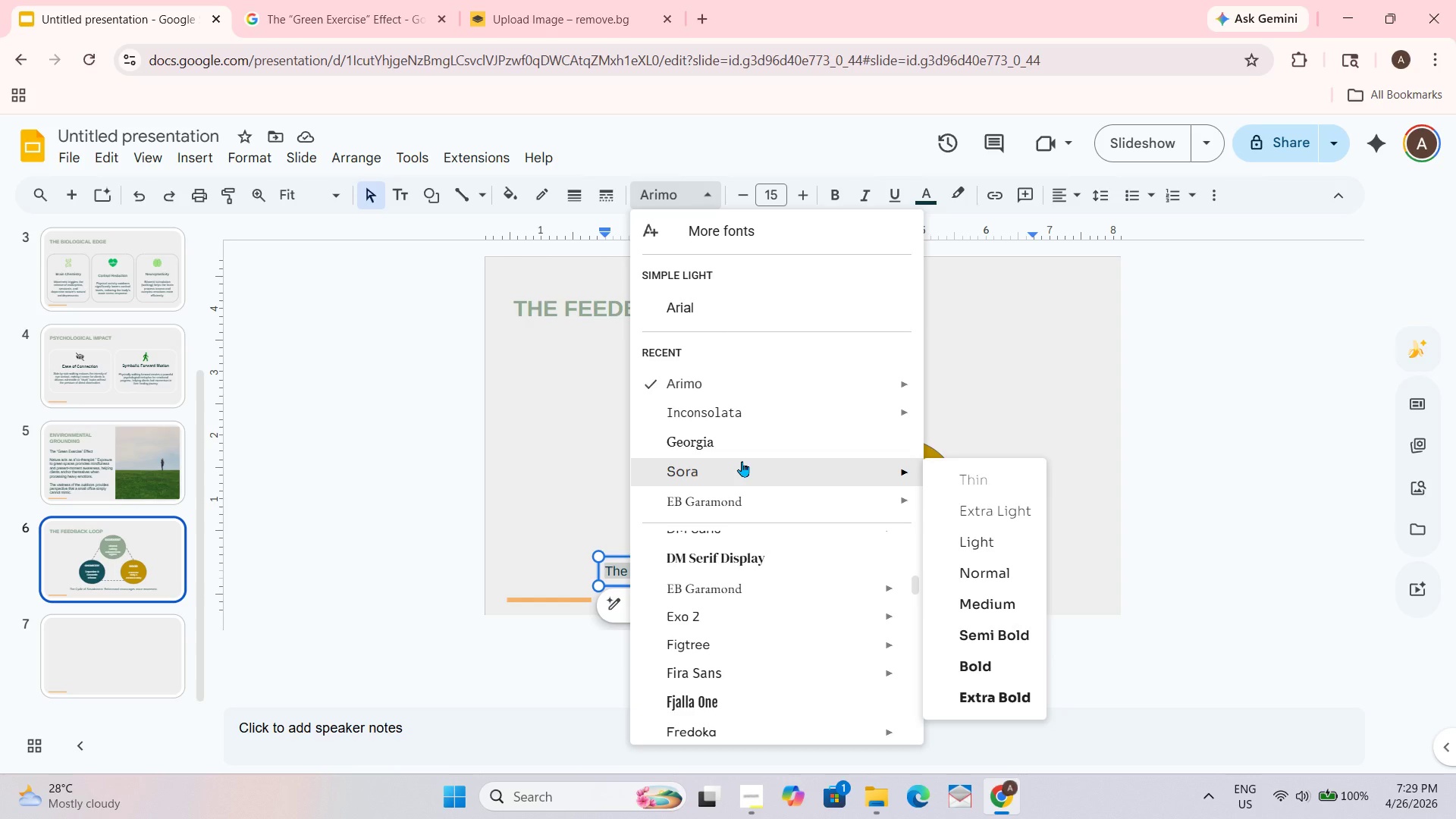 
wait(5.78)
 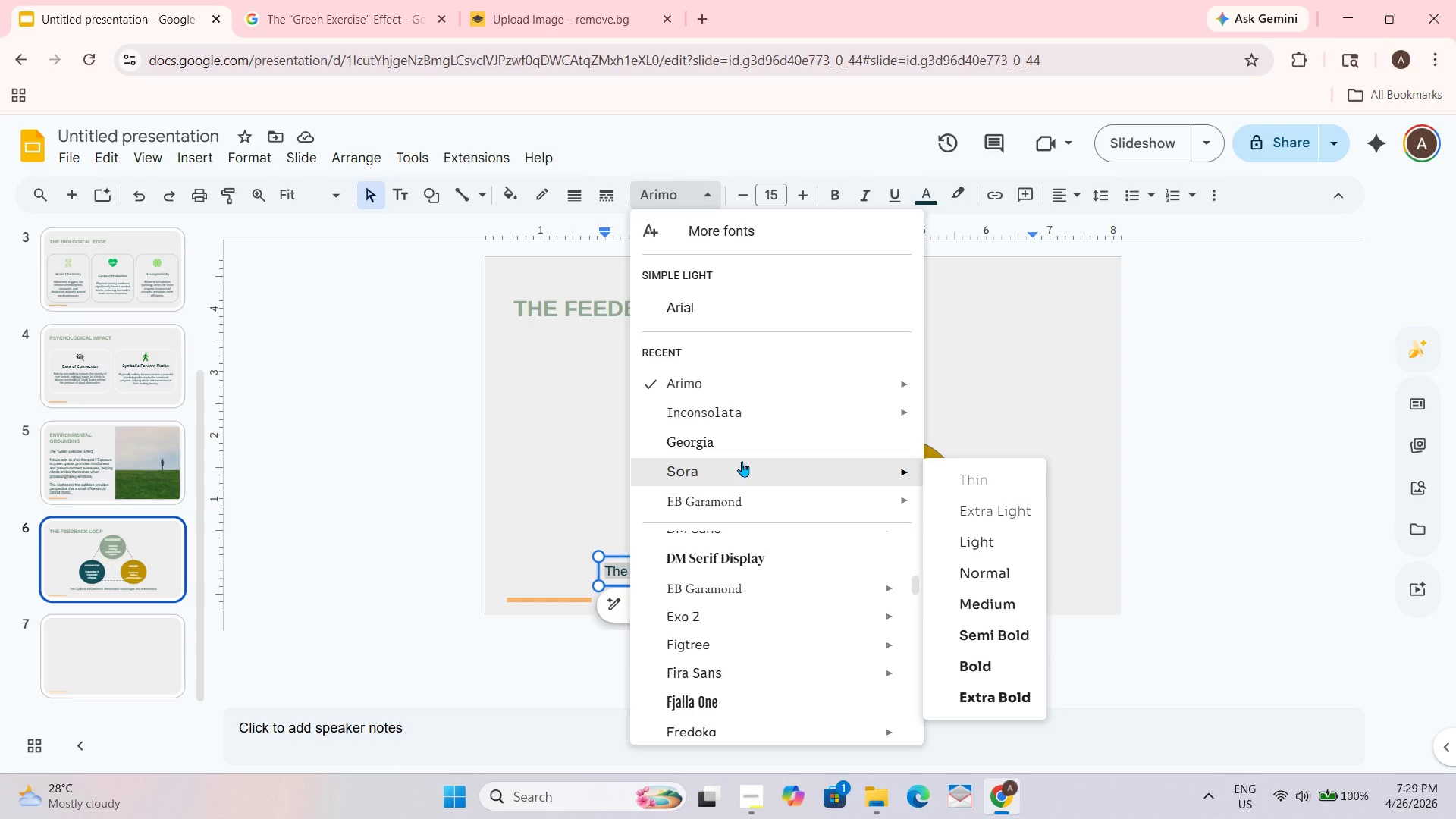 
scroll: coordinate [742, 461], scroll_direction: up, amount: 1.0
 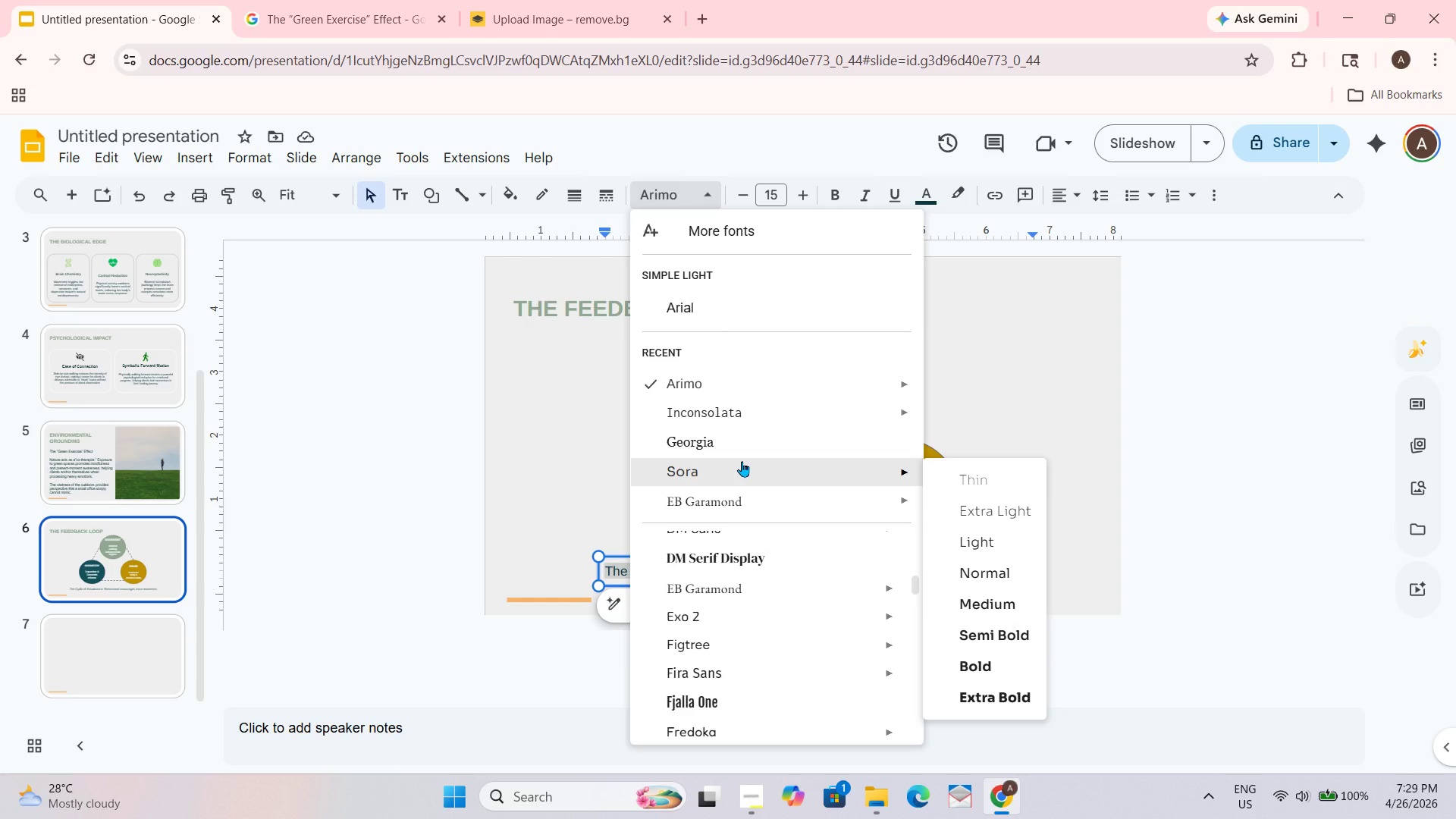 
scroll: coordinate [742, 461], scroll_direction: down, amount: 1.0
 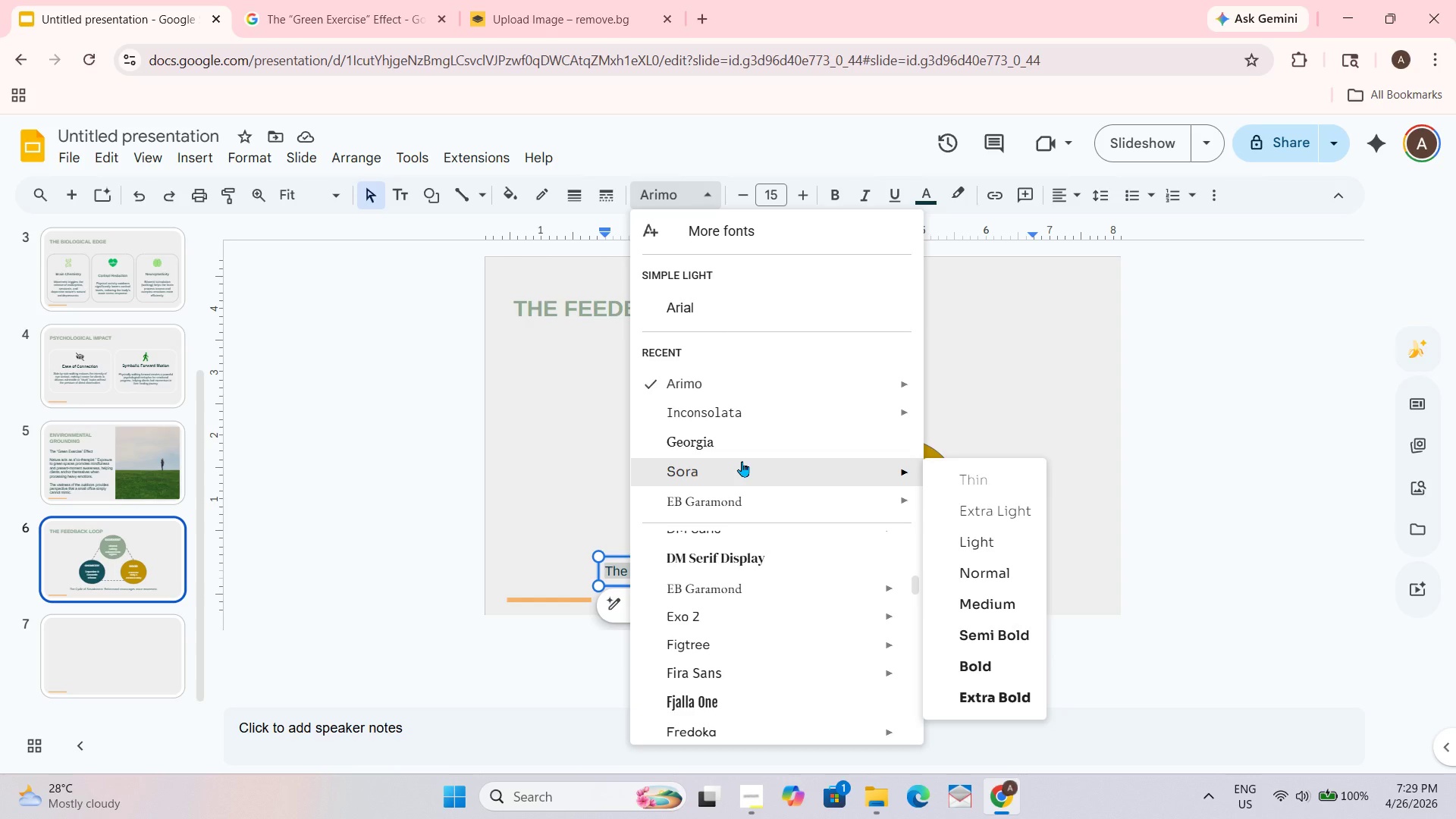 
scroll: coordinate [742, 461], scroll_direction: none, amount: 0.0
 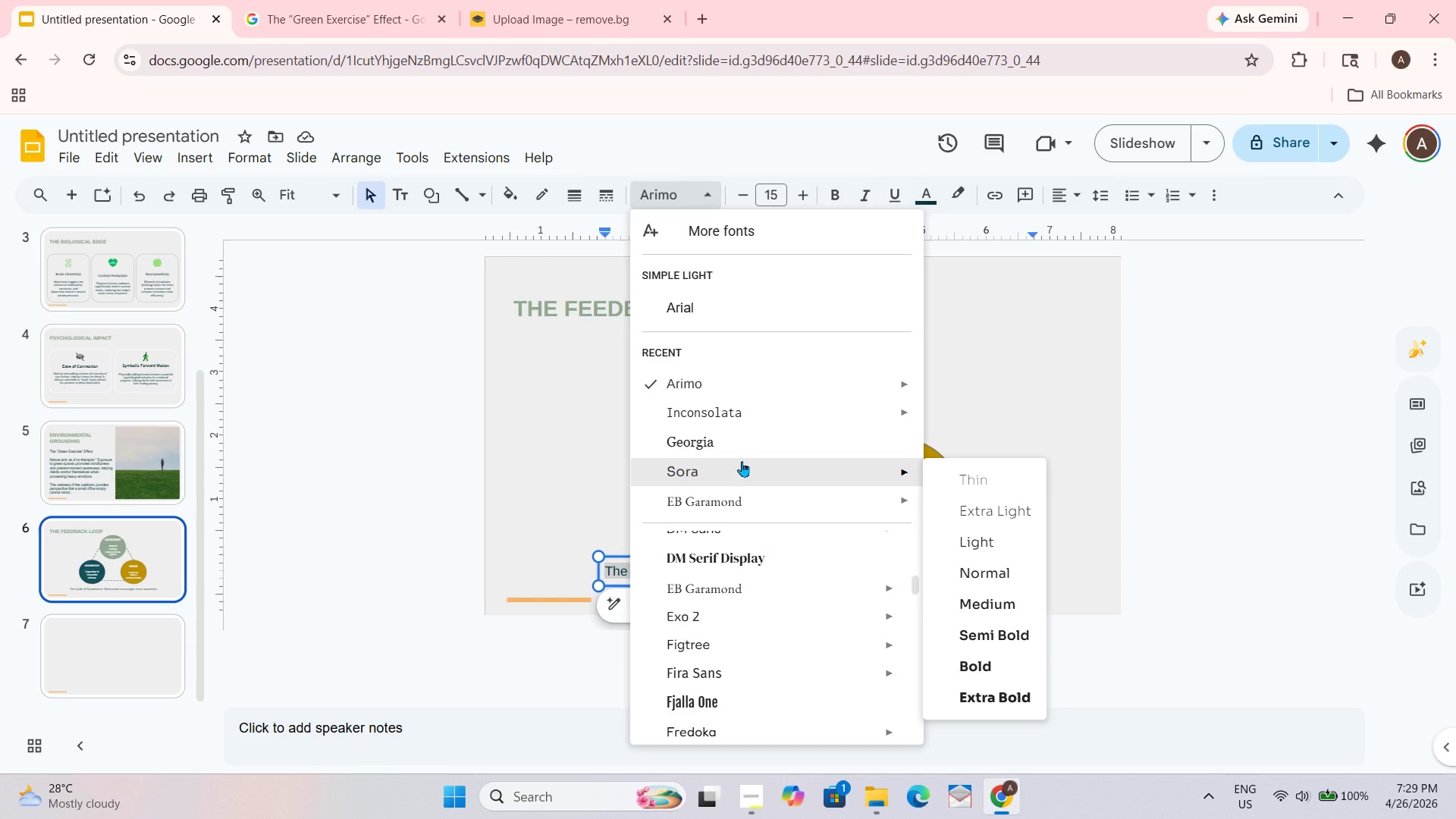 
scroll: coordinate [689, 613], scroll_direction: down, amount: 9.0
 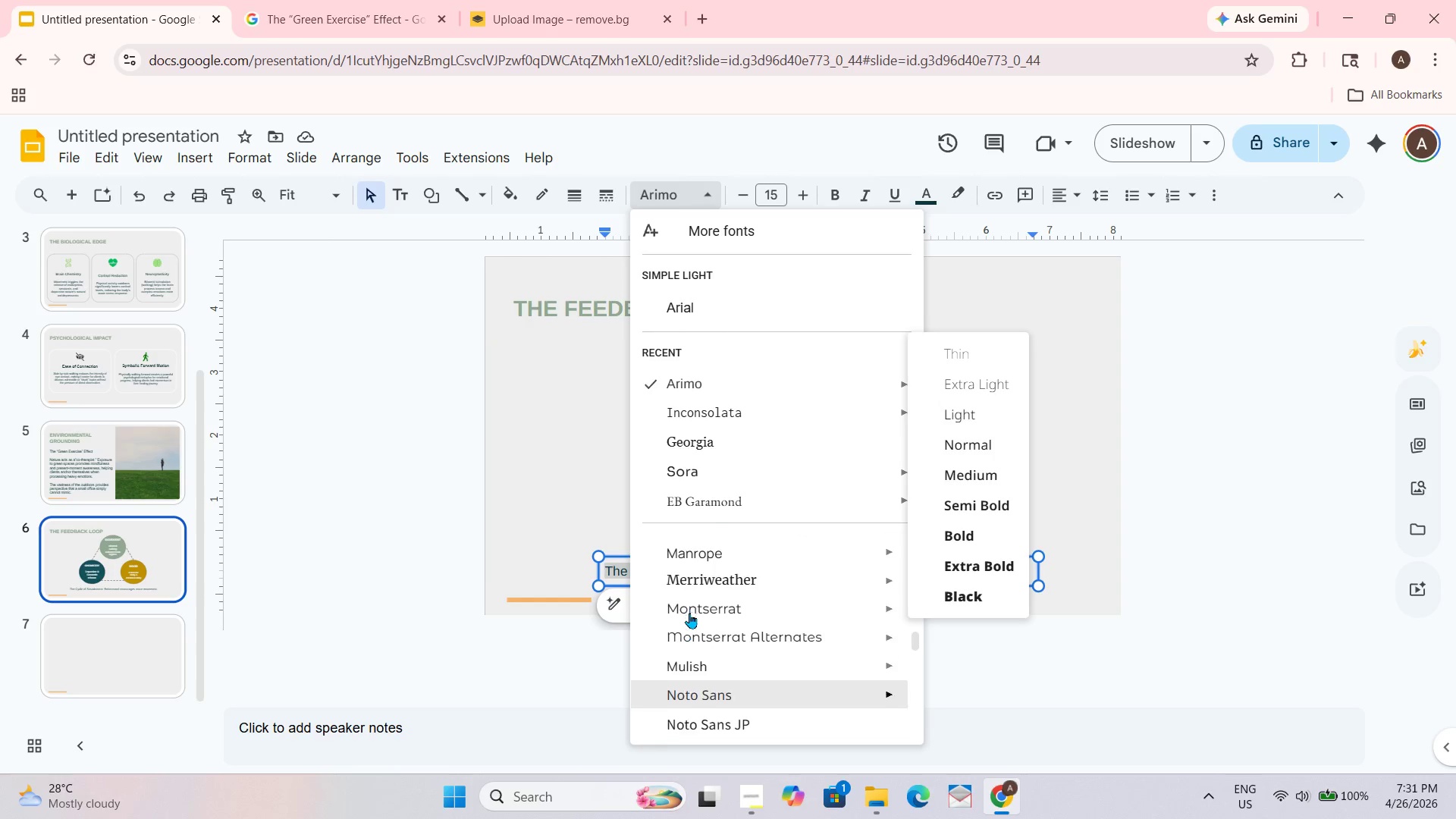 
scroll: coordinate [689, 612], scroll_direction: down, amount: 2.0
 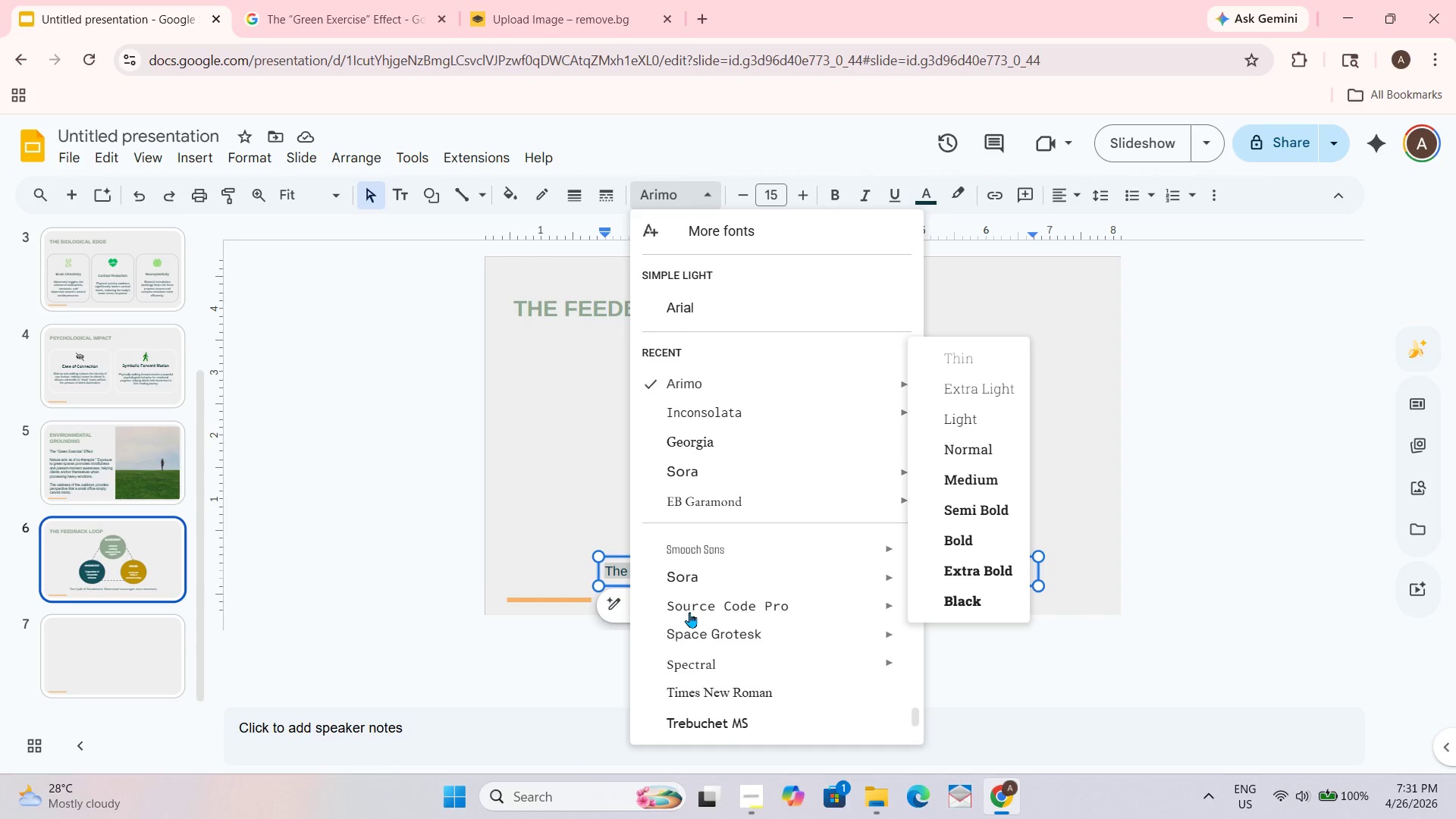 
scroll: coordinate [689, 612], scroll_direction: none, amount: 0.0
 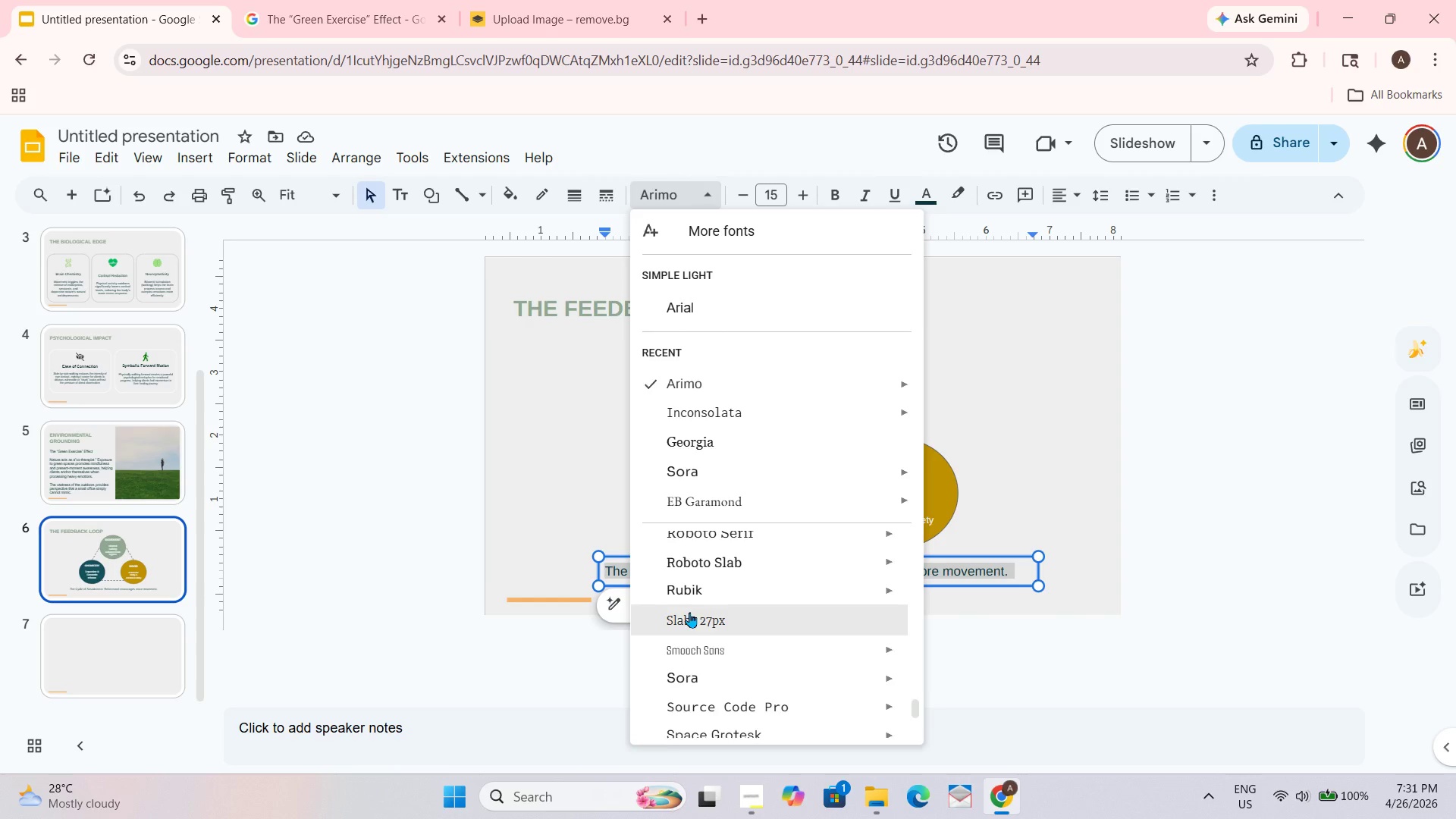 
scroll: coordinate [689, 612], scroll_direction: down, amount: 2.0
 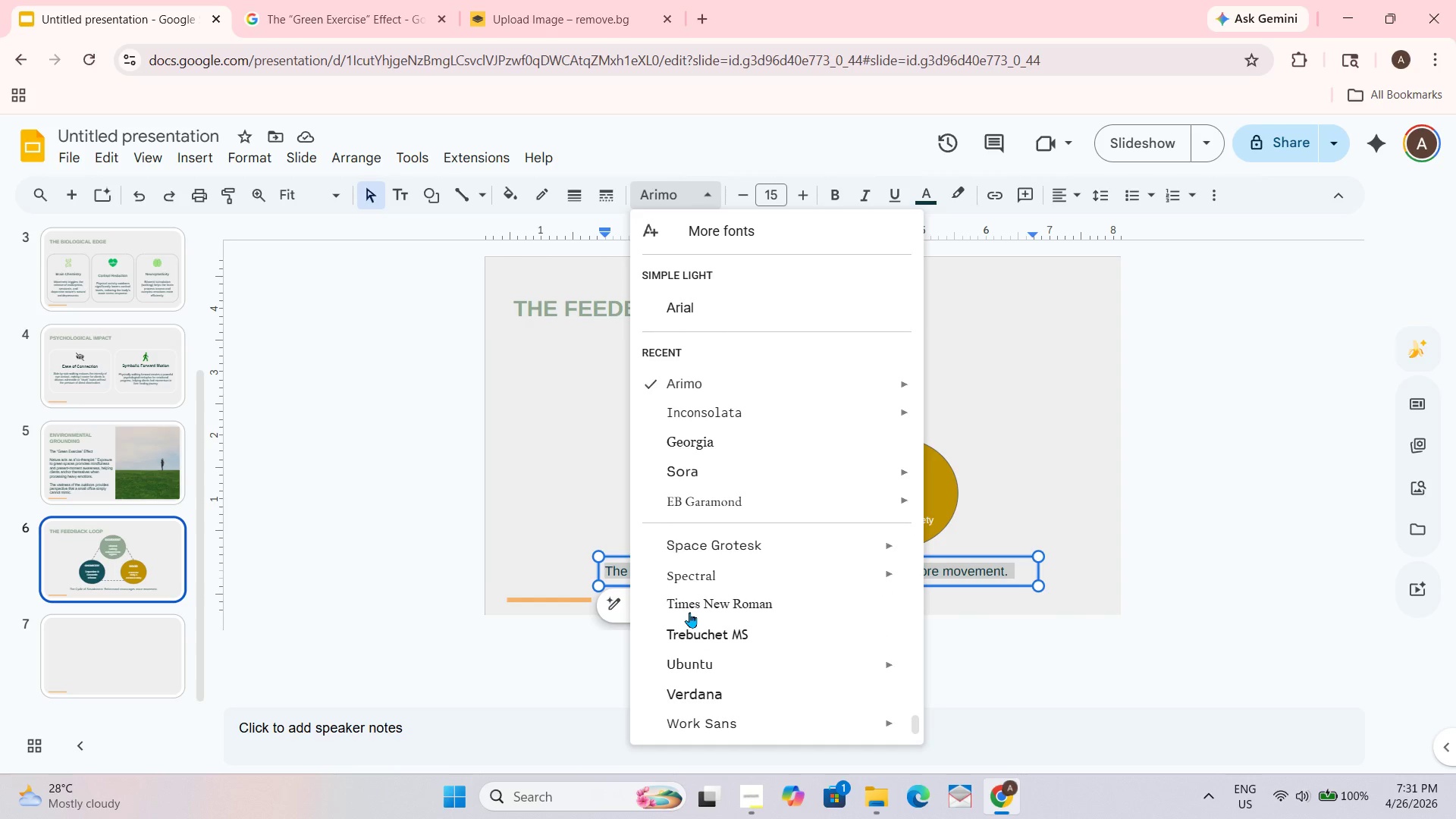 
scroll: coordinate [695, 597], scroll_direction: none, amount: 0.0
 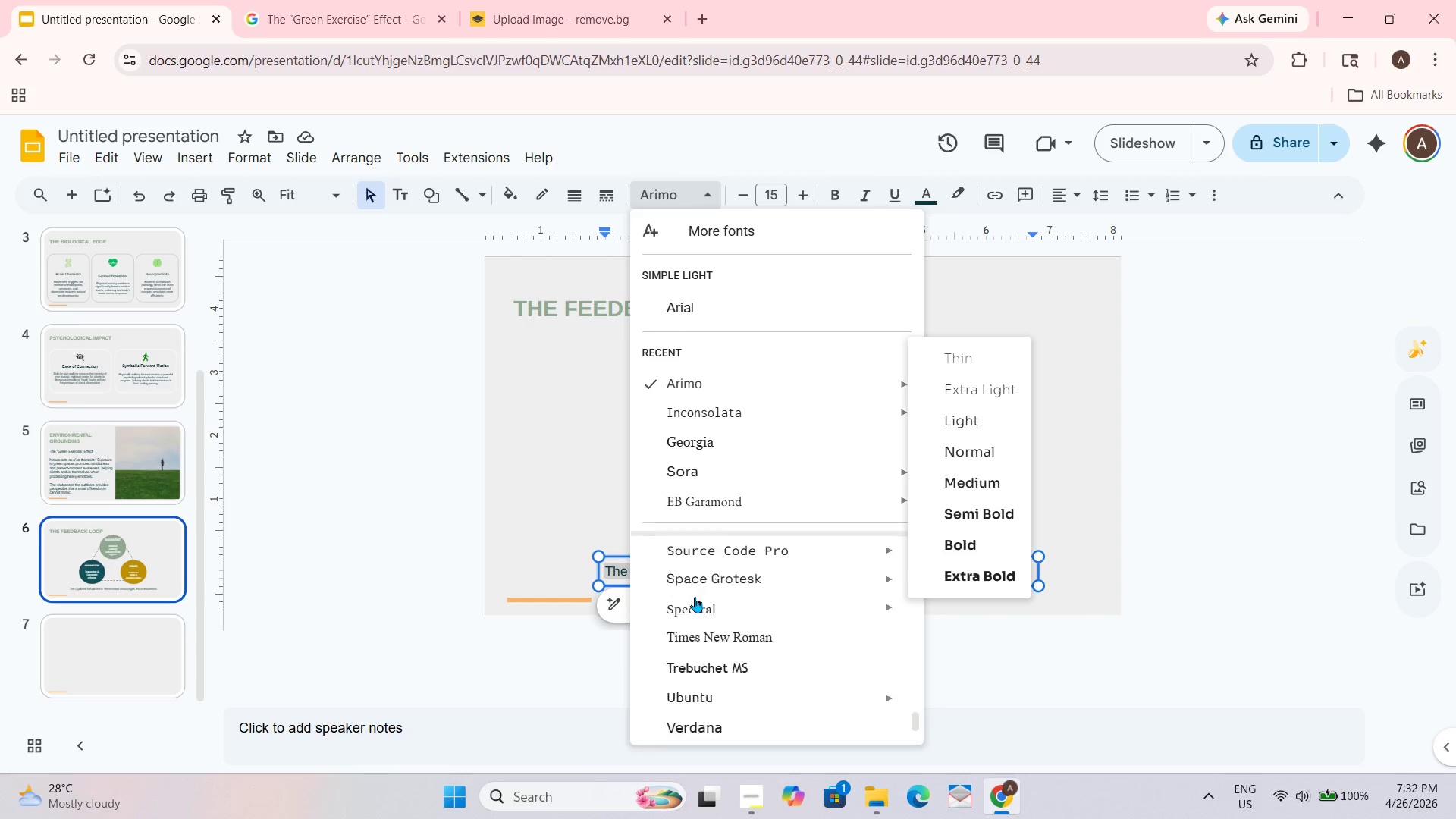 
scroll: coordinate [695, 597], scroll_direction: down, amount: 1.0
 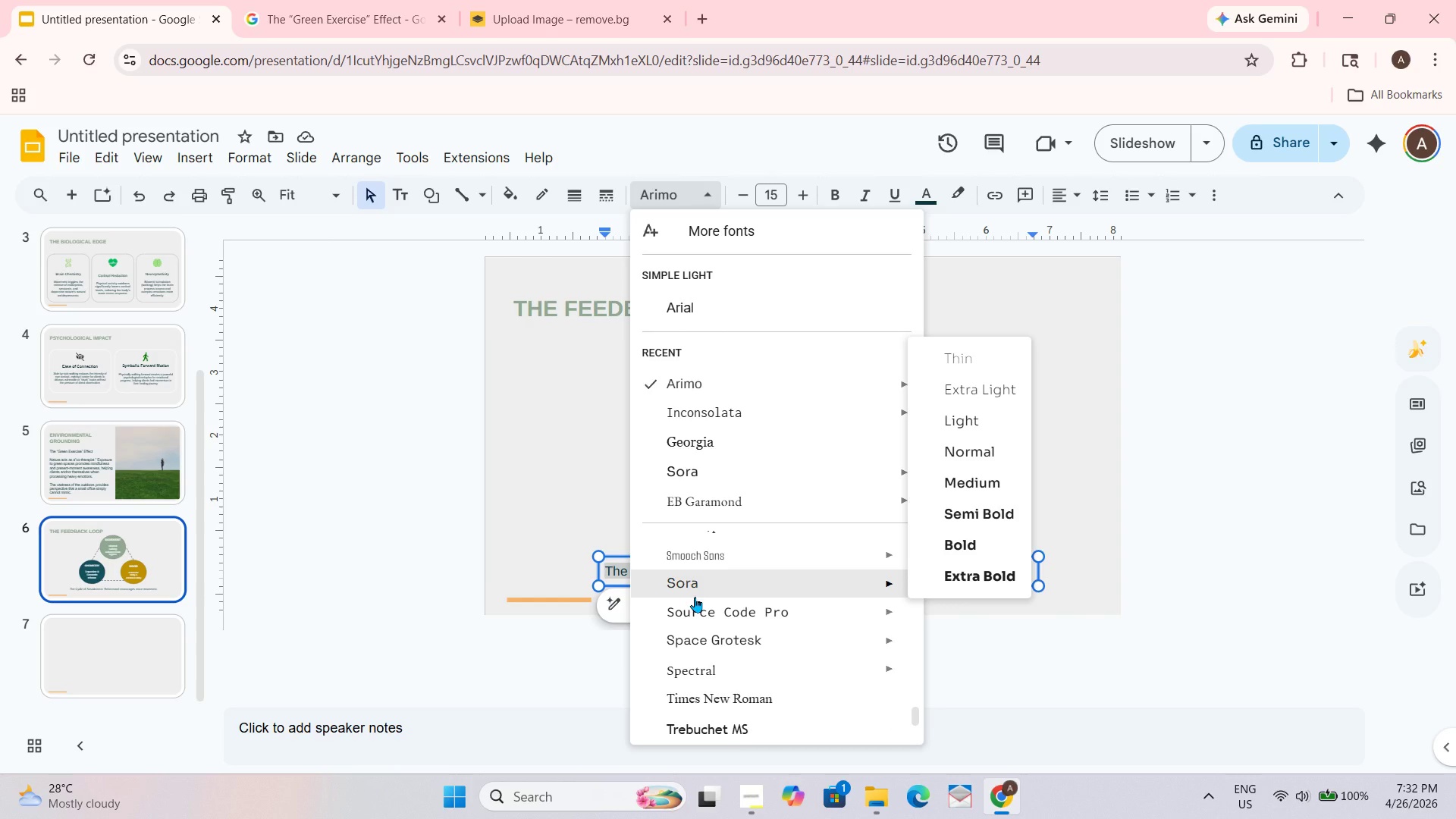 
scroll: coordinate [695, 591], scroll_direction: none, amount: 0.0
 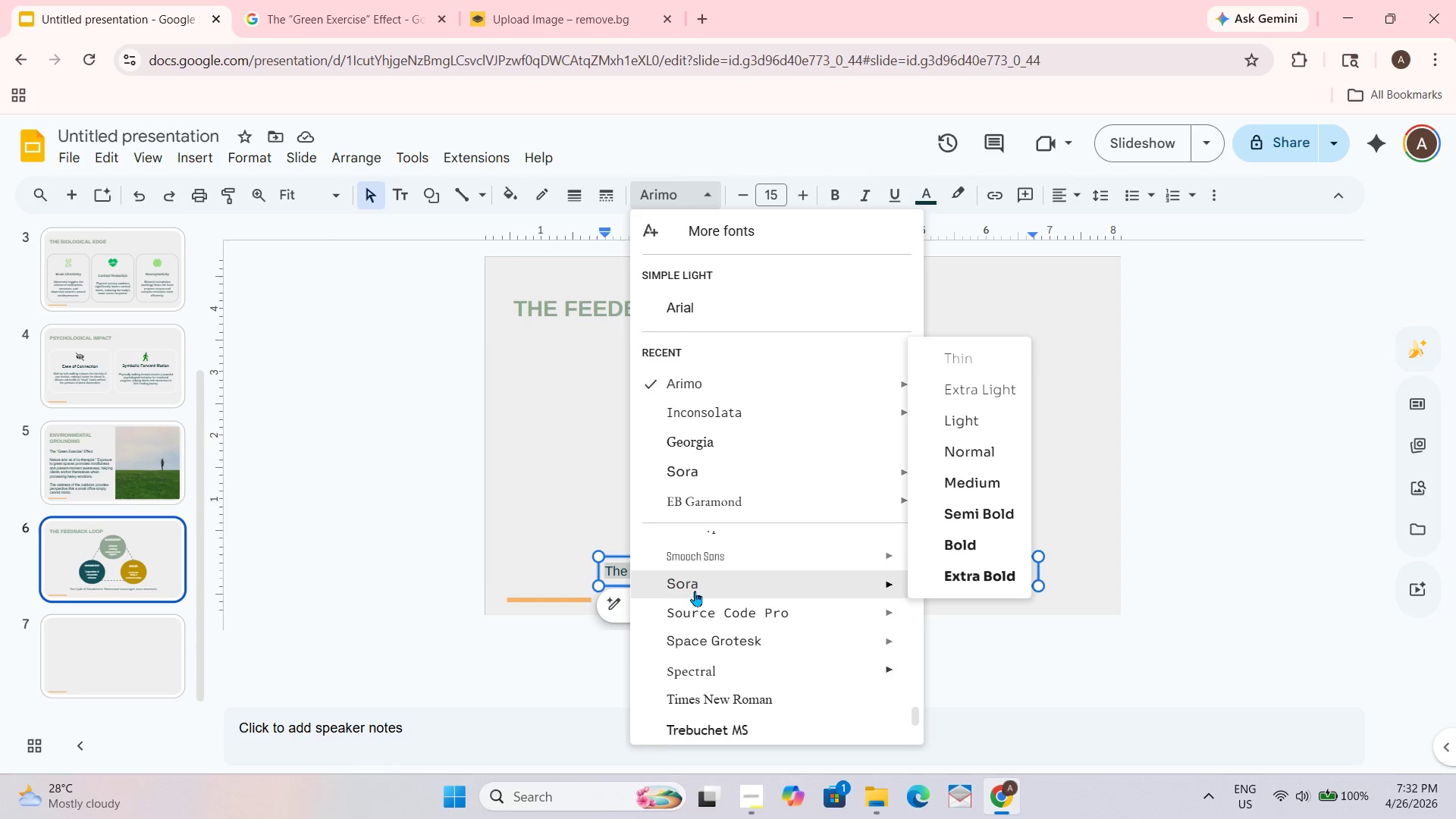 
scroll: coordinate [711, 547], scroll_direction: down, amount: 1.0
 